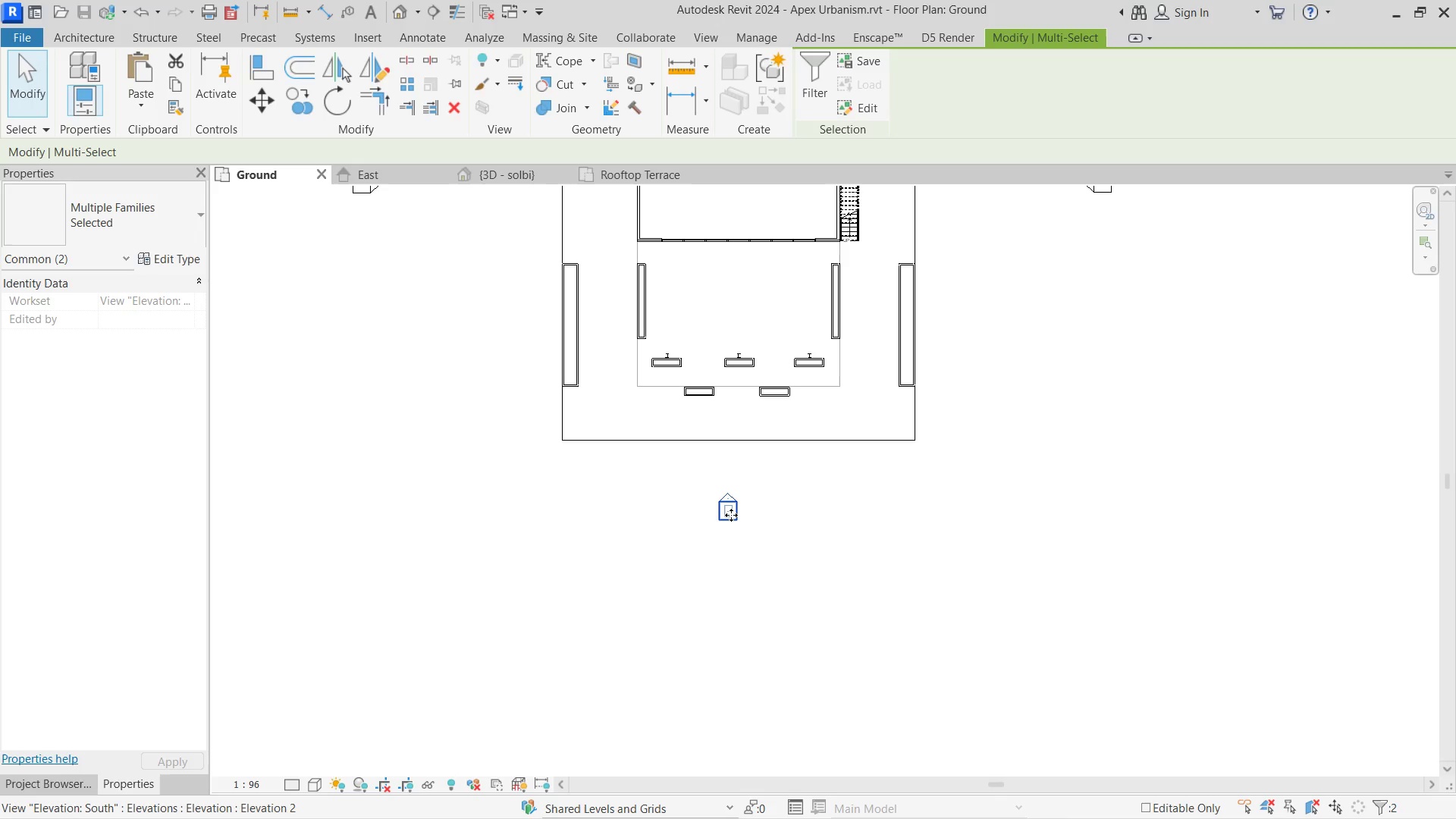 
left_click_drag(start_coordinate=[731, 515], to_coordinate=[739, 724])
 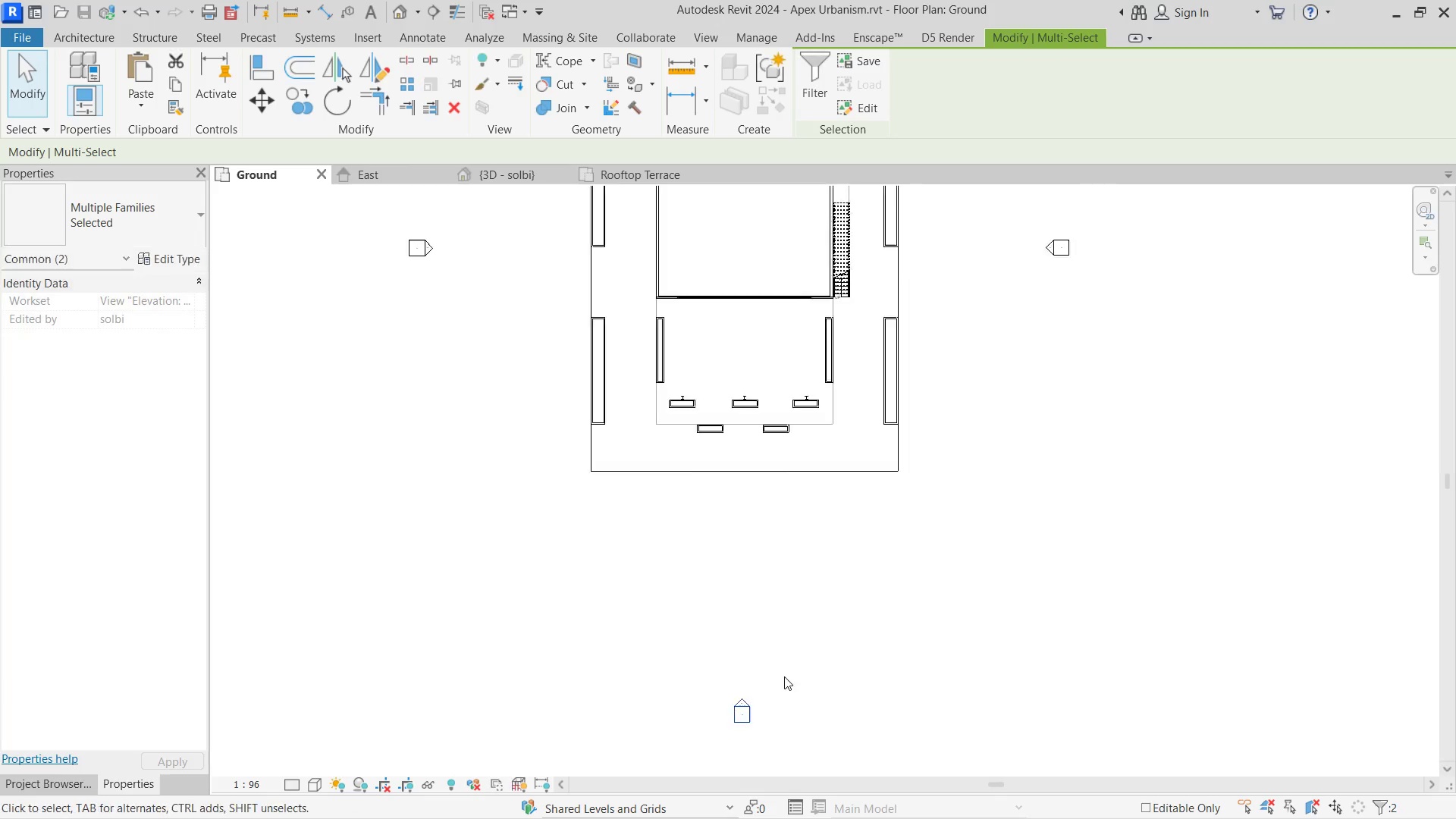 
scroll: coordinate [784, 676], scroll_direction: down, amount: 5.0
 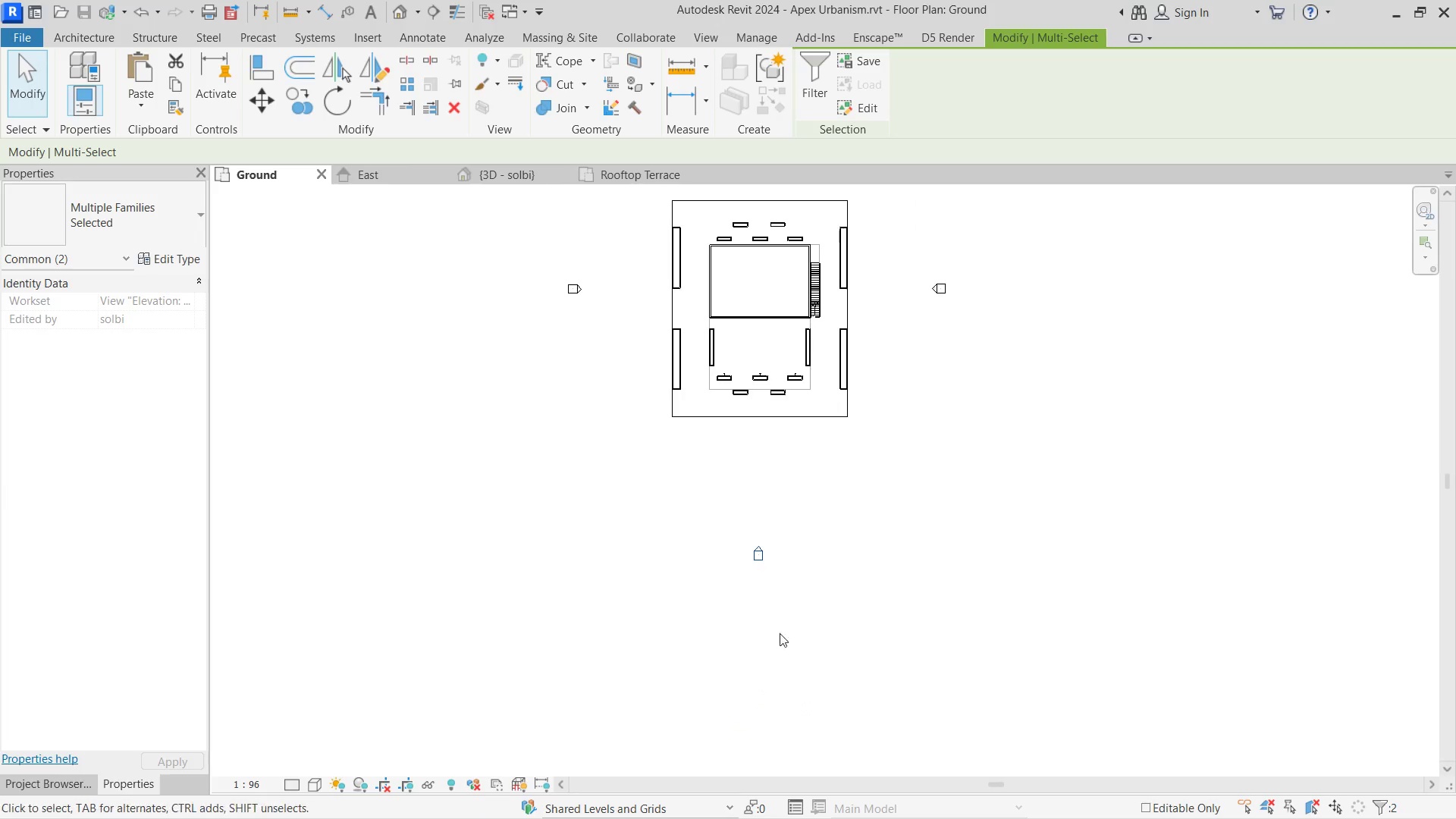 
scroll: coordinate [779, 570], scroll_direction: up, amount: 4.0
 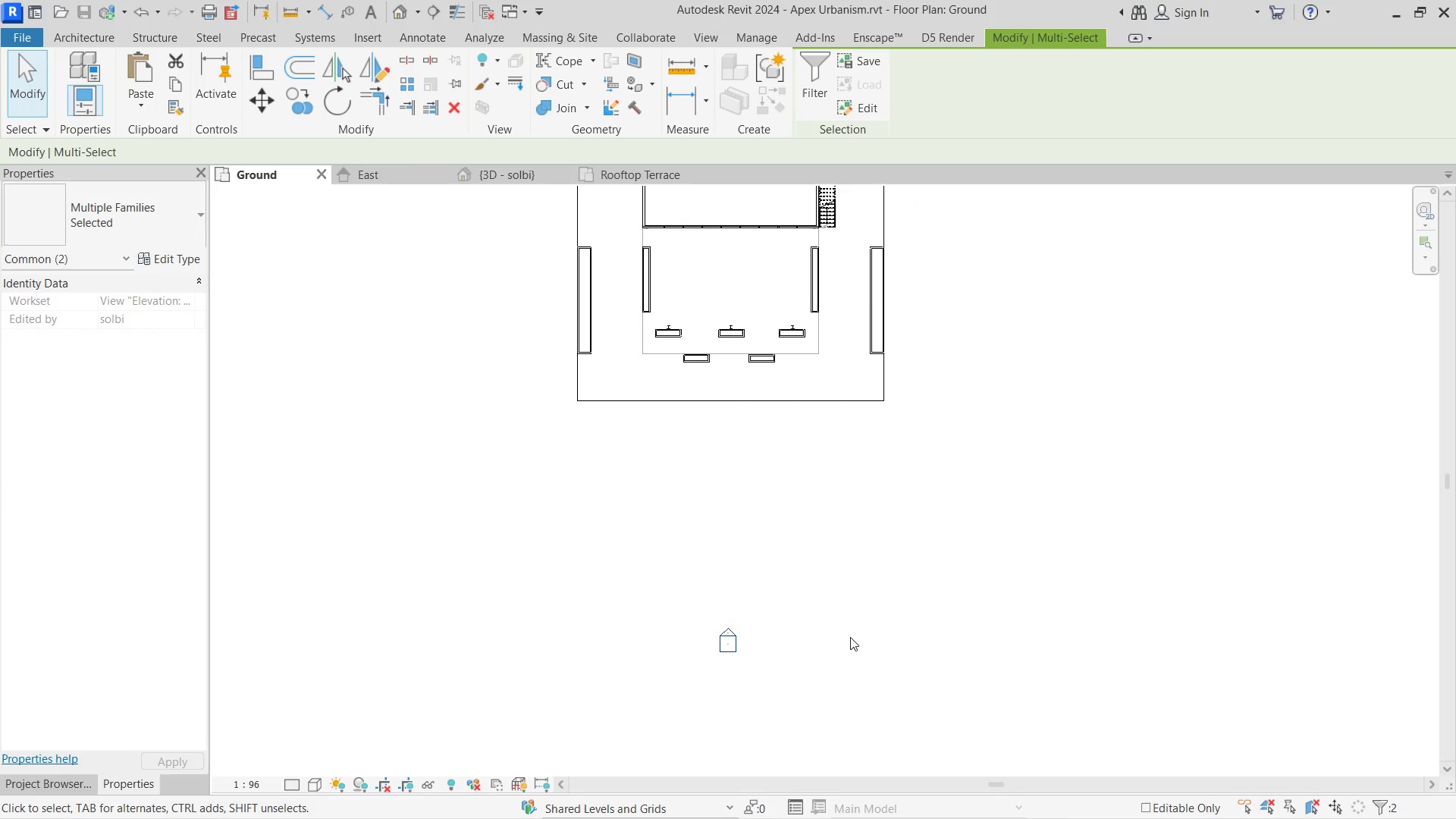 
scroll: coordinate [896, 458], scroll_direction: down, amount: 6.0
 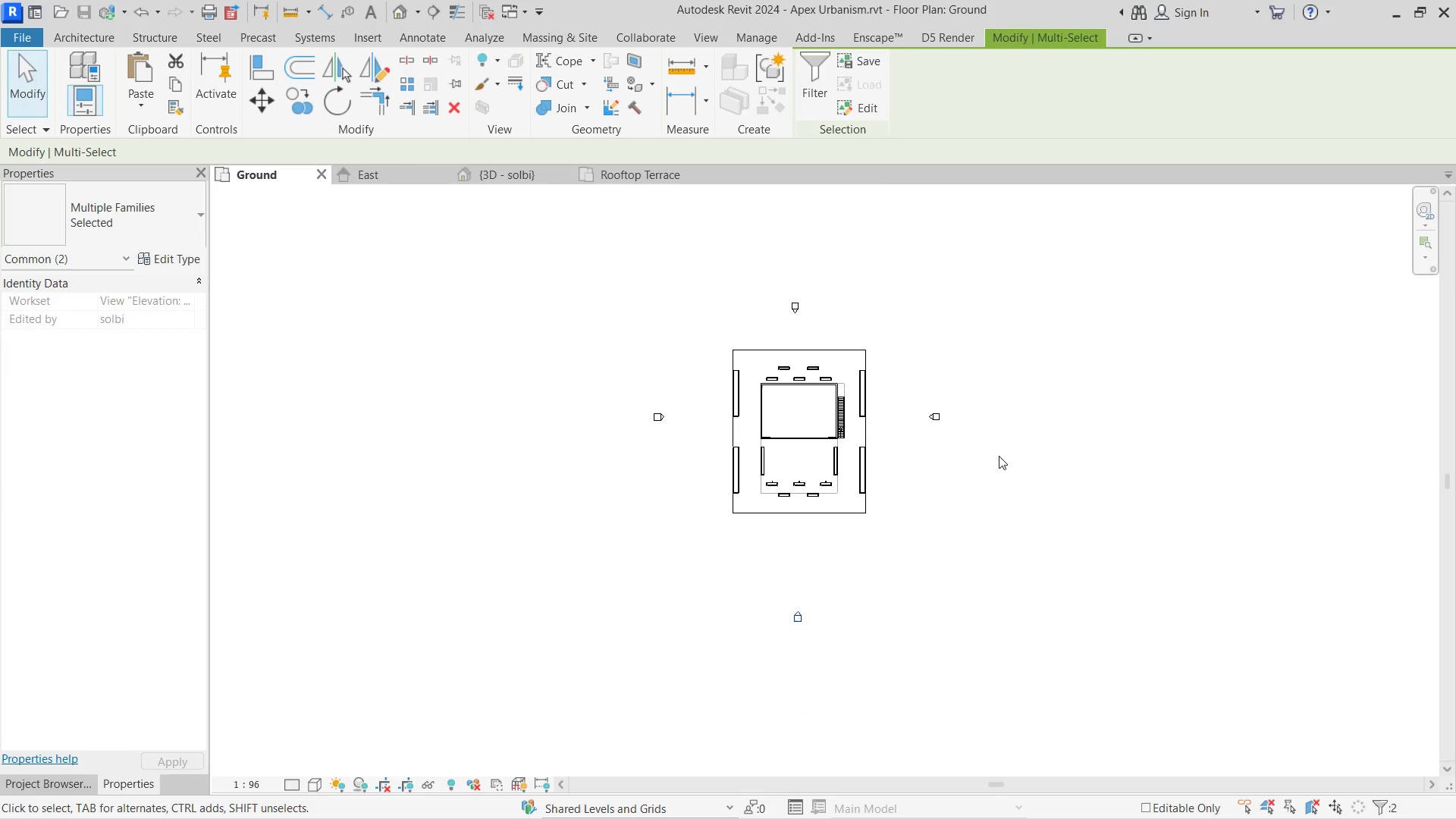 
left_click_drag(start_coordinate=[999, 456], to_coordinate=[910, 375])
 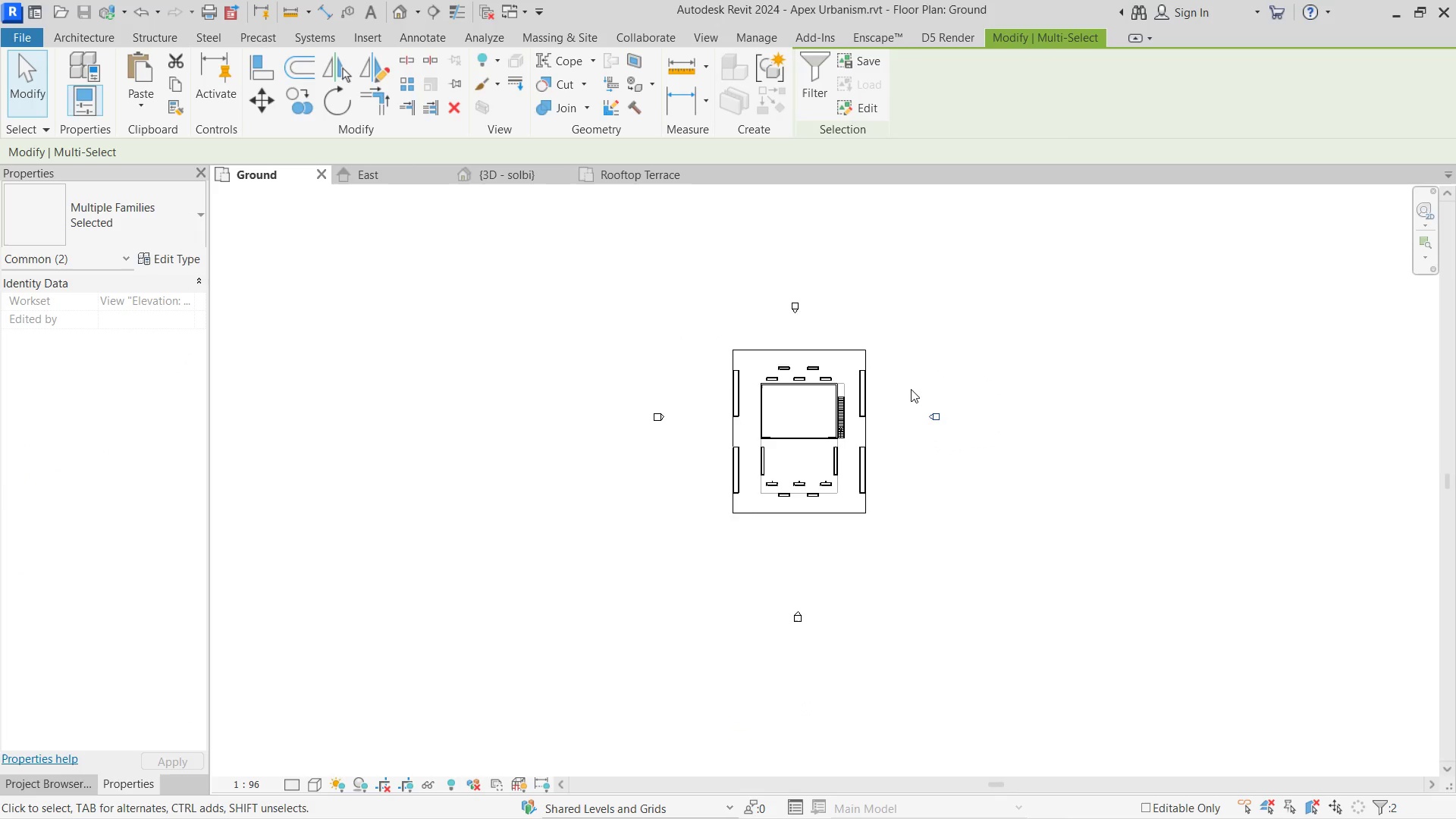 
scroll: coordinate [918, 394], scroll_direction: up, amount: 5.0
 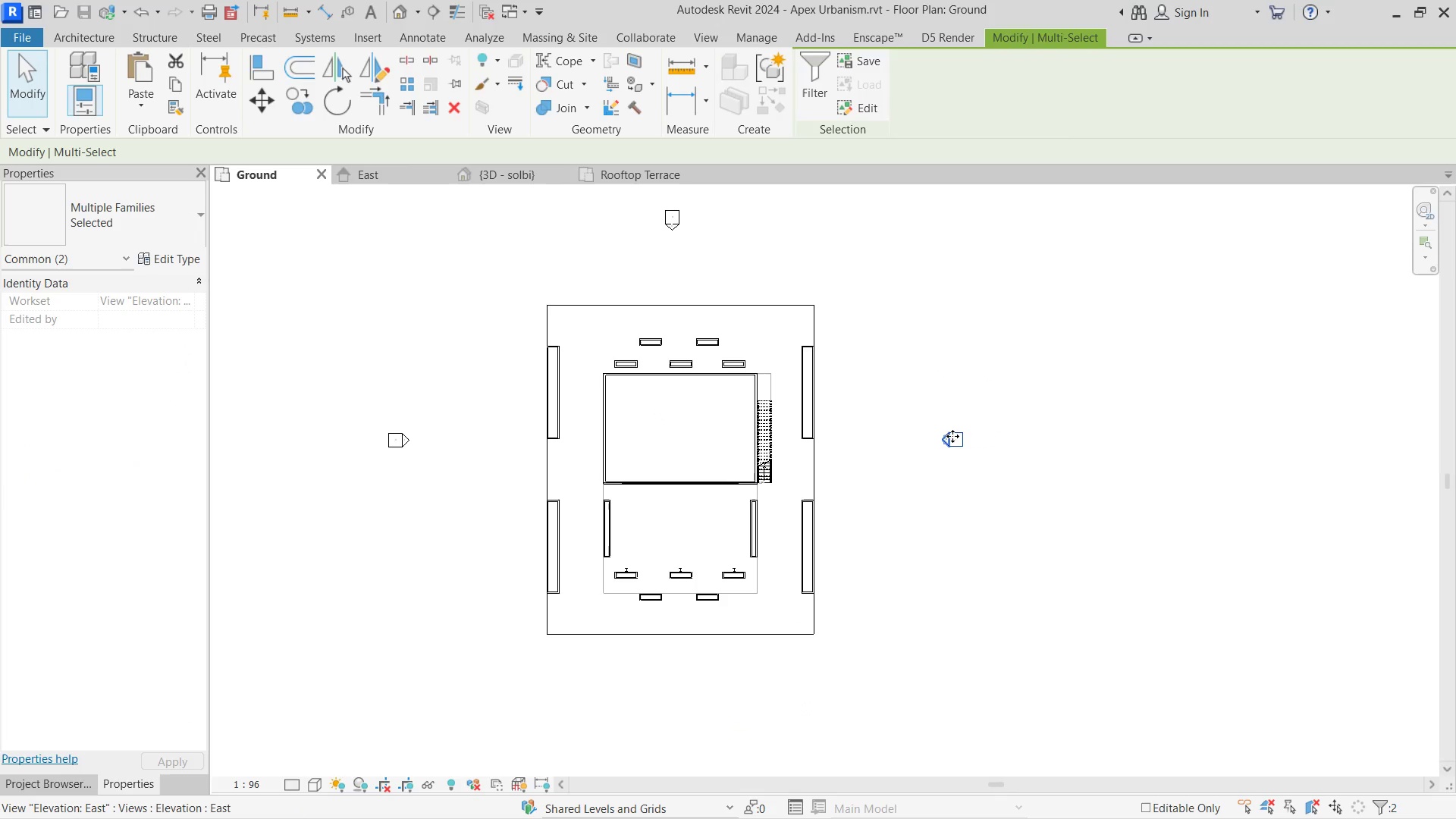 
left_click_drag(start_coordinate=[952, 436], to_coordinate=[1042, 440])
 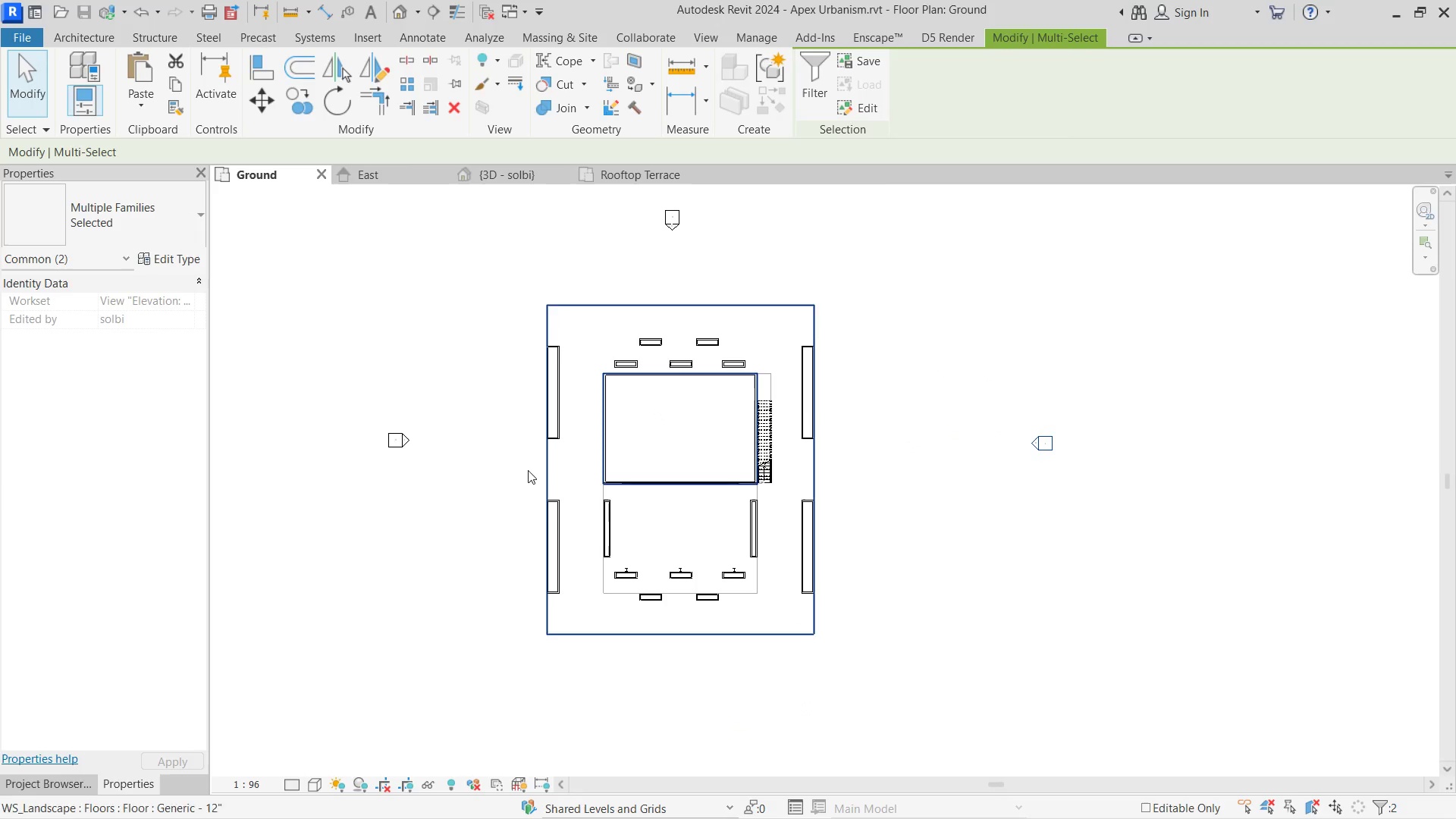 
left_click_drag(start_coordinate=[516, 474], to_coordinate=[341, 375])
 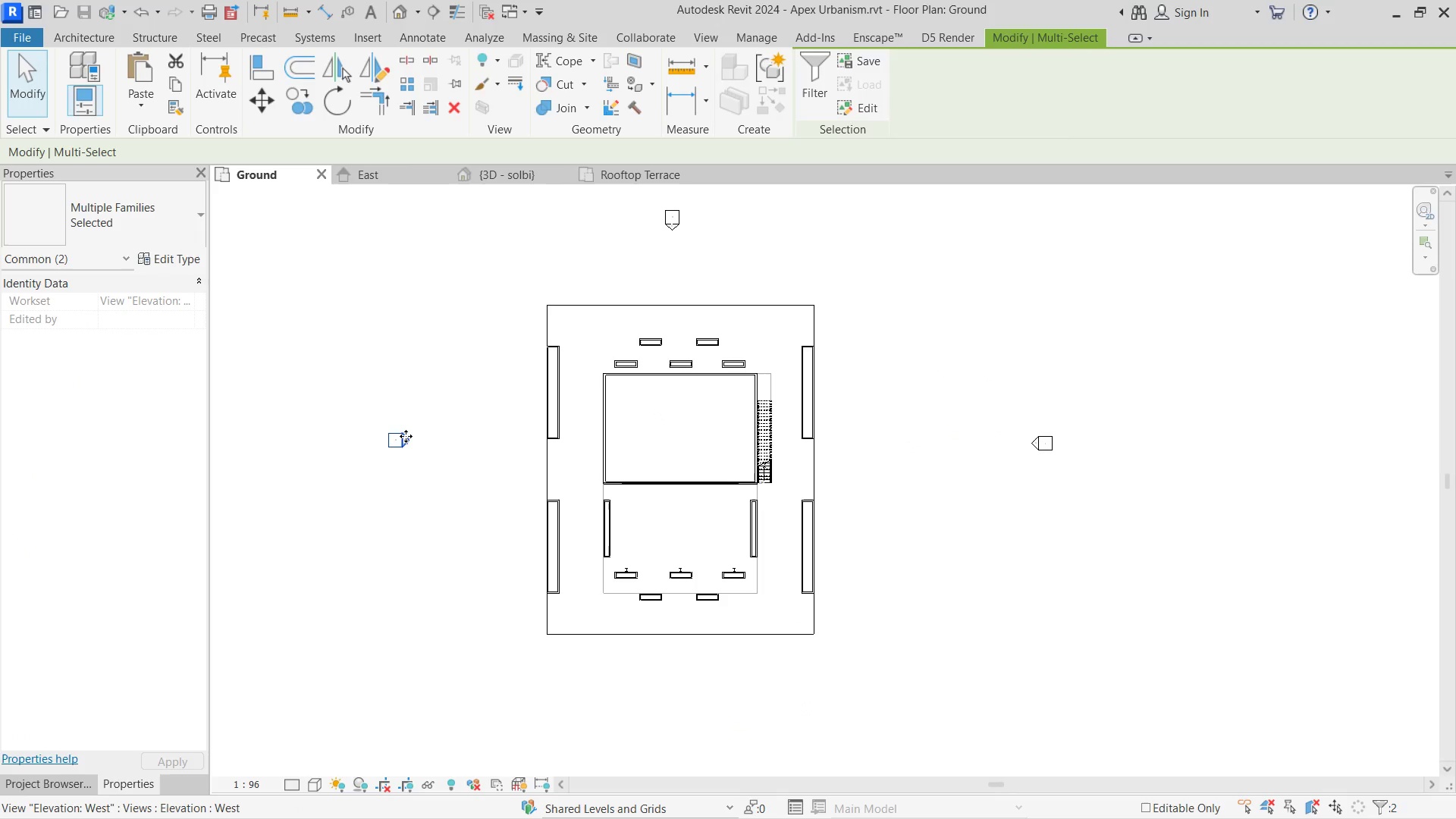 
left_click_drag(start_coordinate=[406, 436], to_coordinate=[312, 436])
 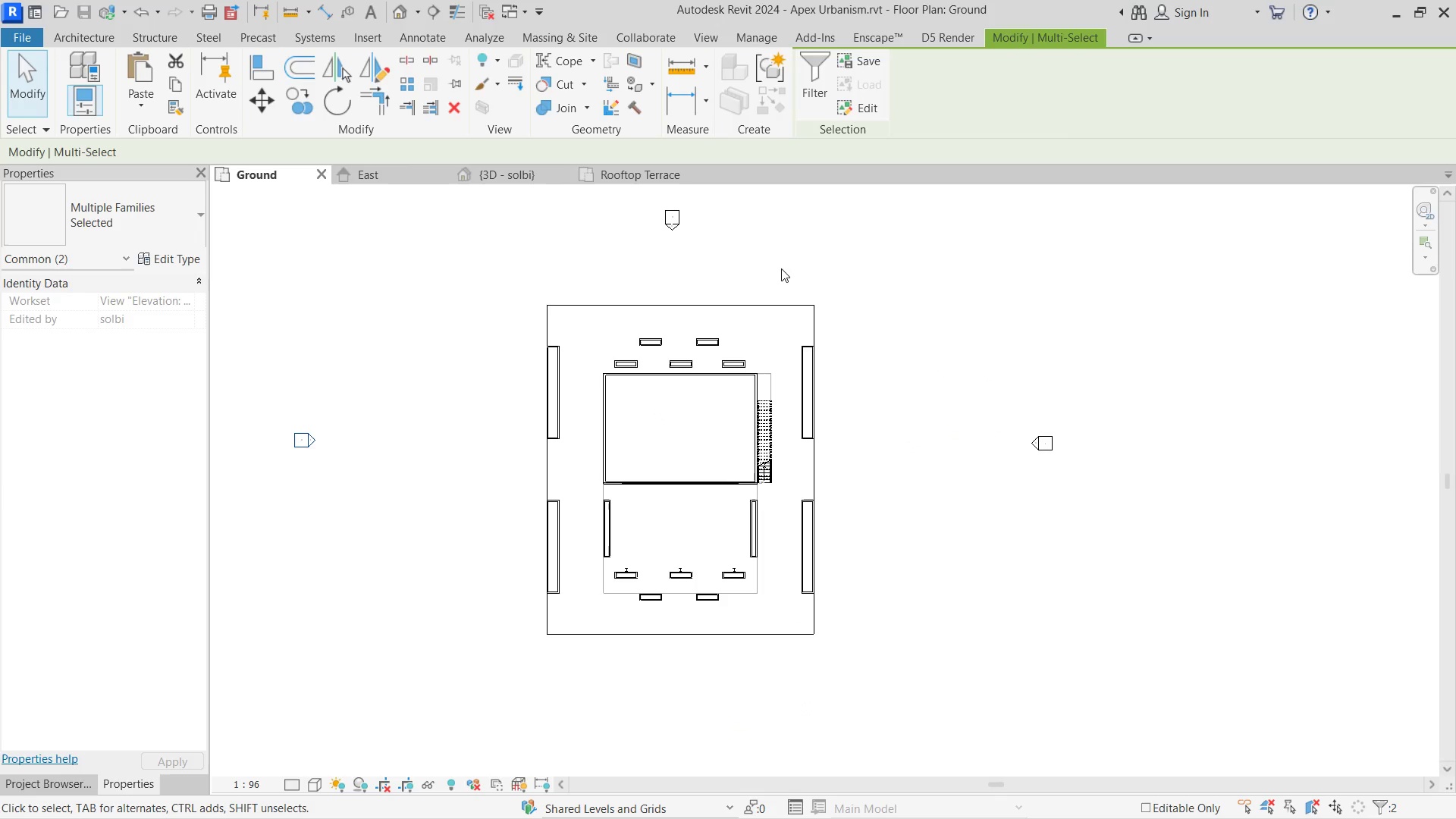 
left_click_drag(start_coordinate=[777, 268], to_coordinate=[583, 183])
 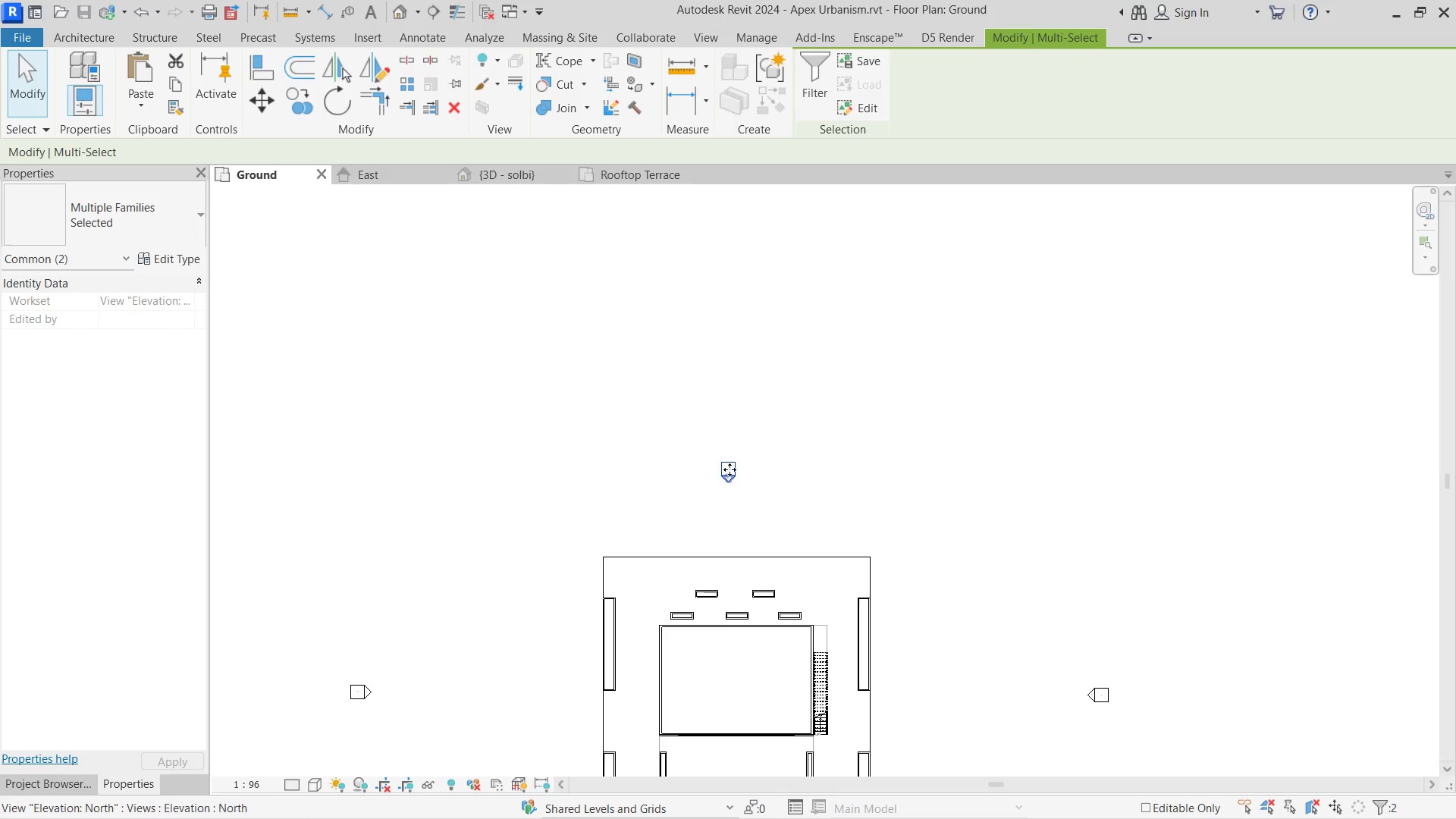 
left_click_drag(start_coordinate=[723, 470], to_coordinate=[725, 335])
 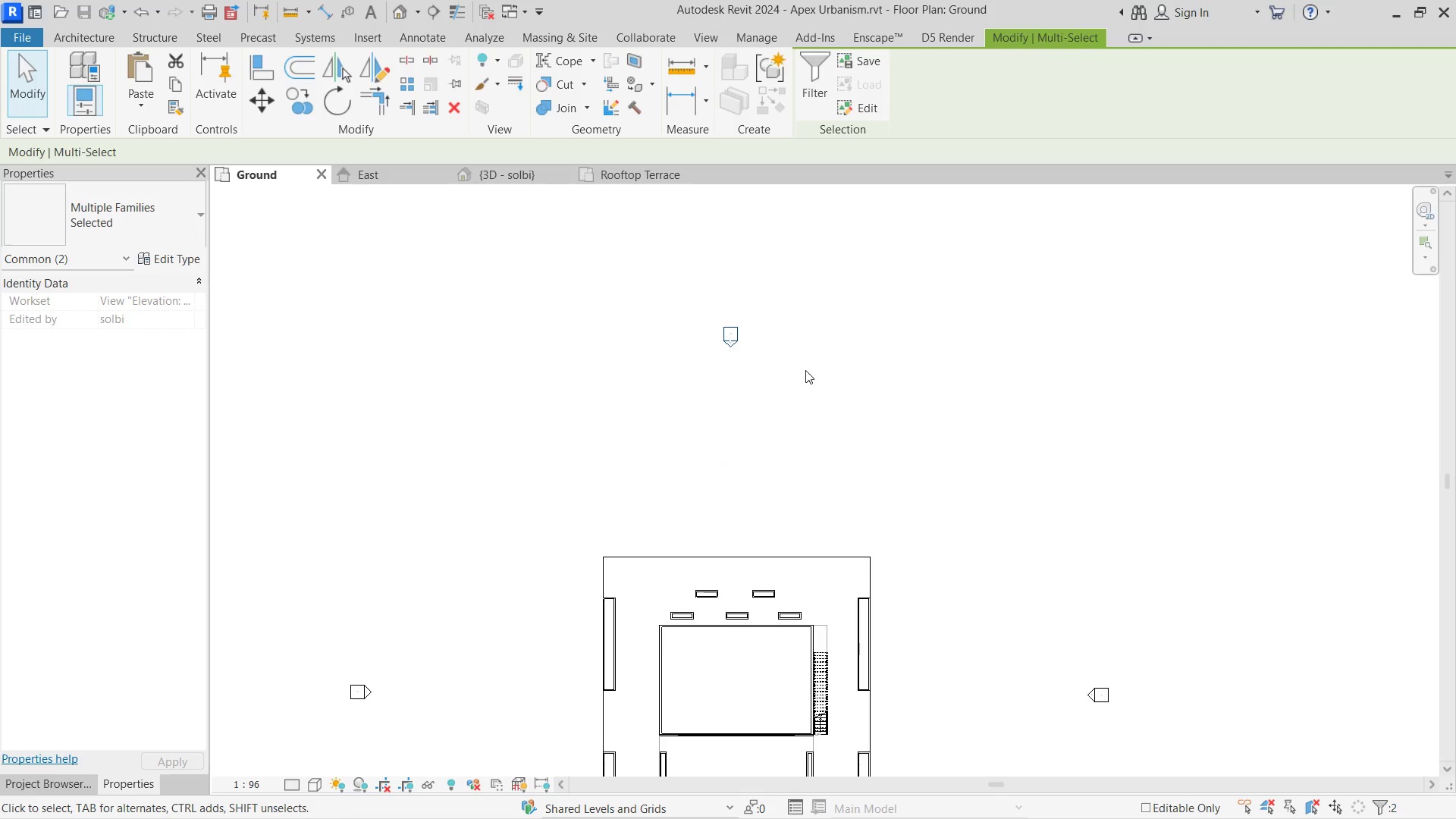 
scroll: coordinate [805, 370], scroll_direction: down, amount: 3.0
 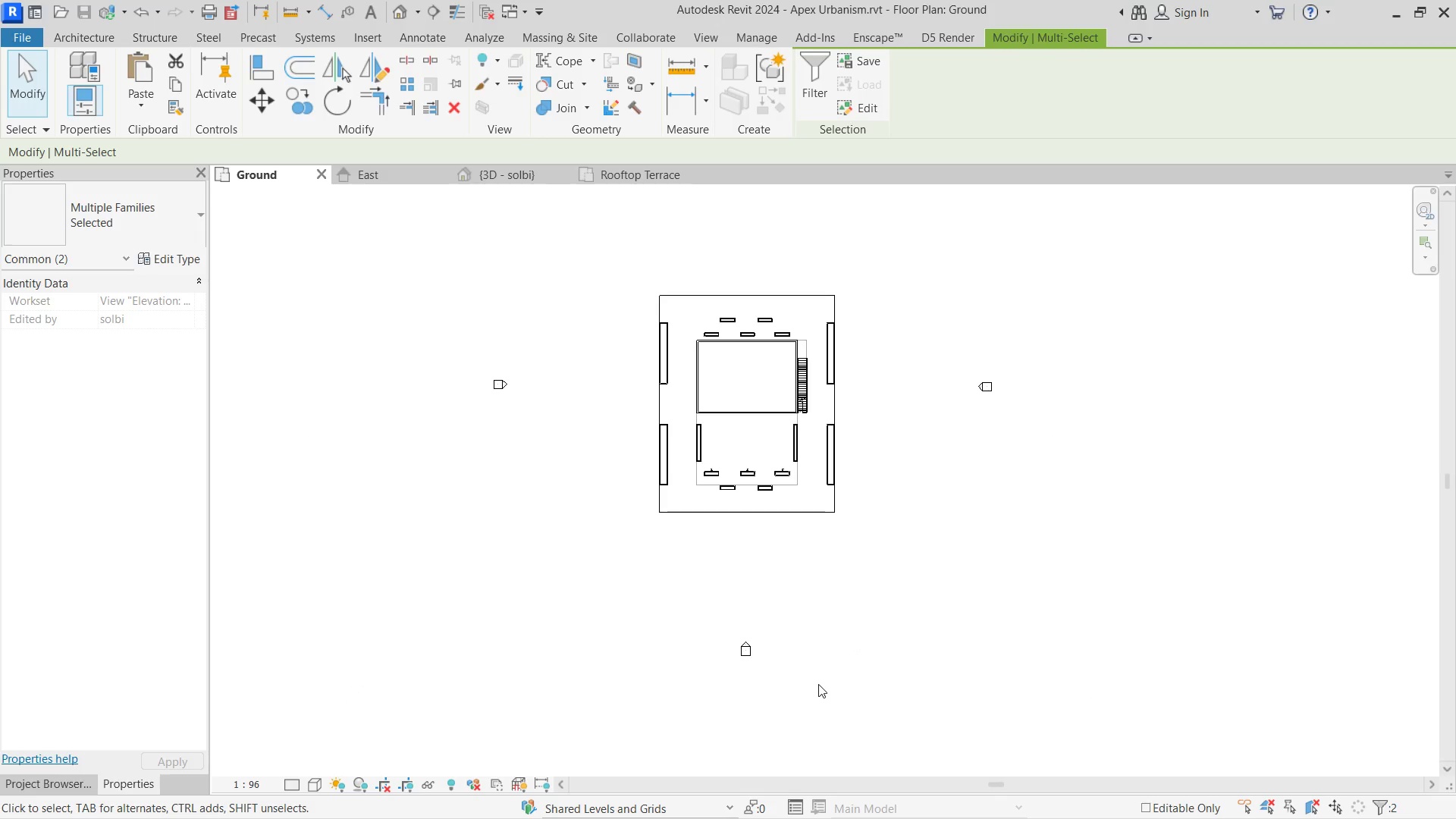 
left_click_drag(start_coordinate=[796, 686], to_coordinate=[711, 603])
 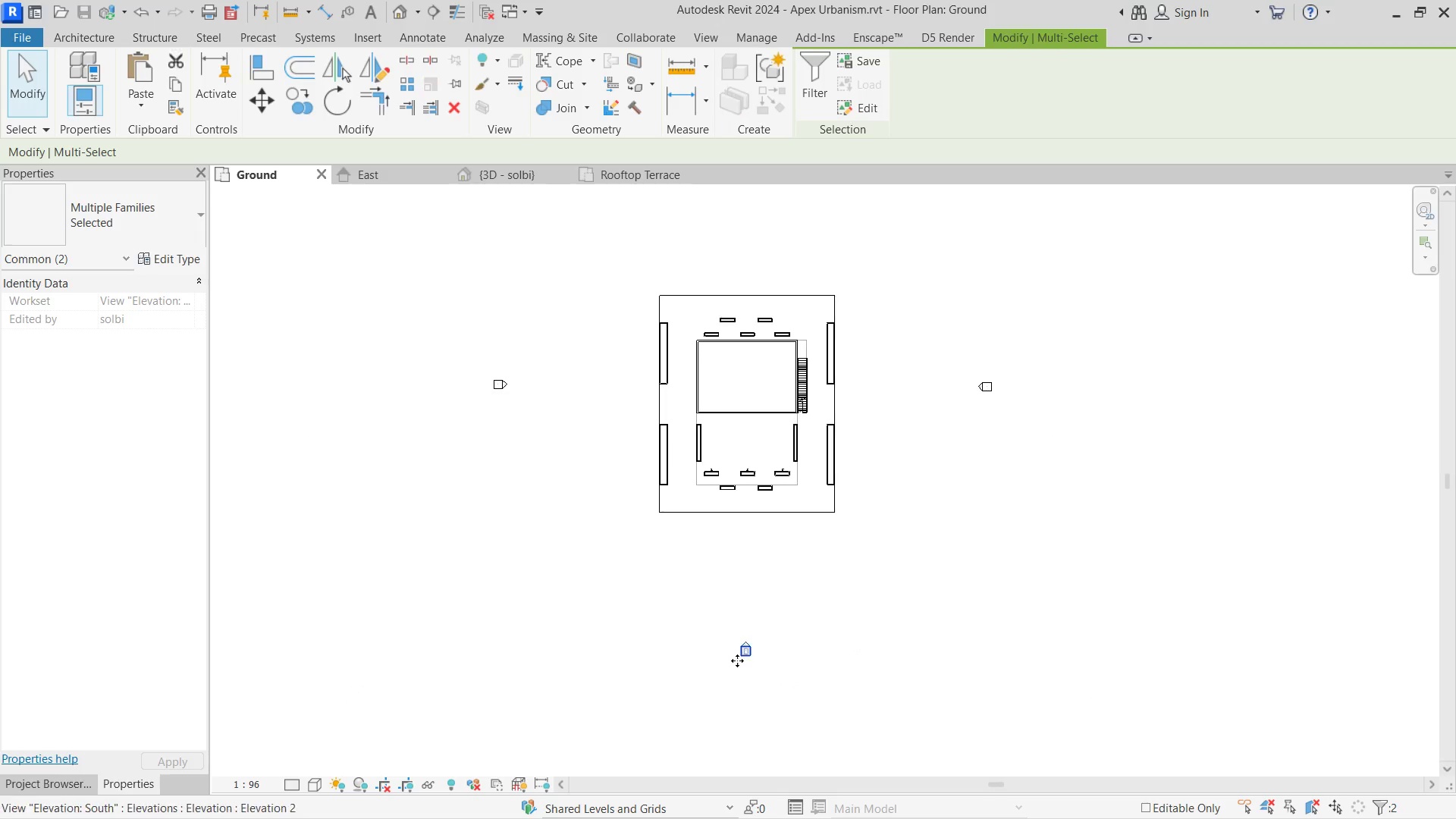 
left_click_drag(start_coordinate=[748, 651], to_coordinate=[748, 727])
 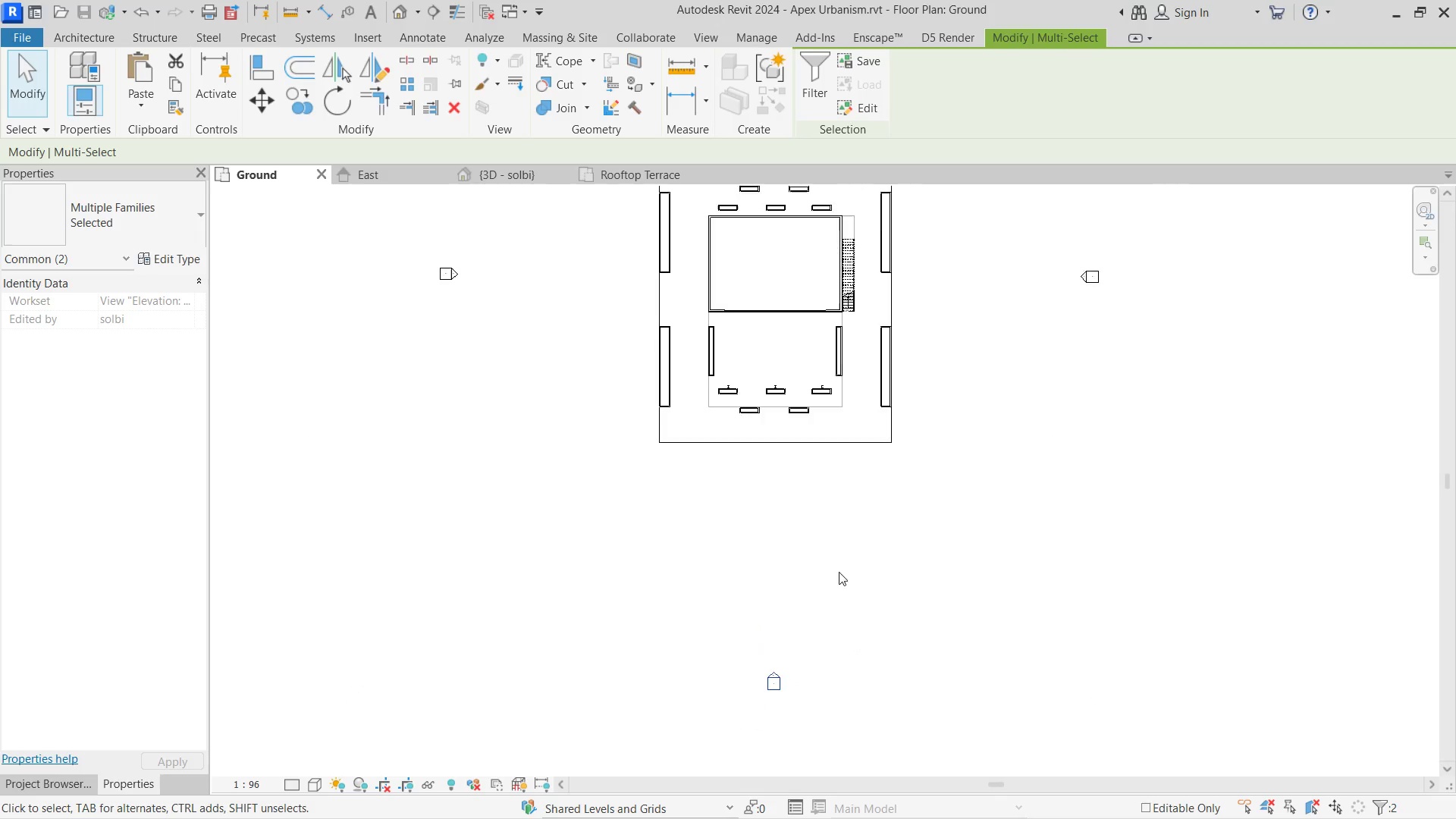 
scroll: coordinate [737, 661], scroll_direction: up, amount: 4.0
 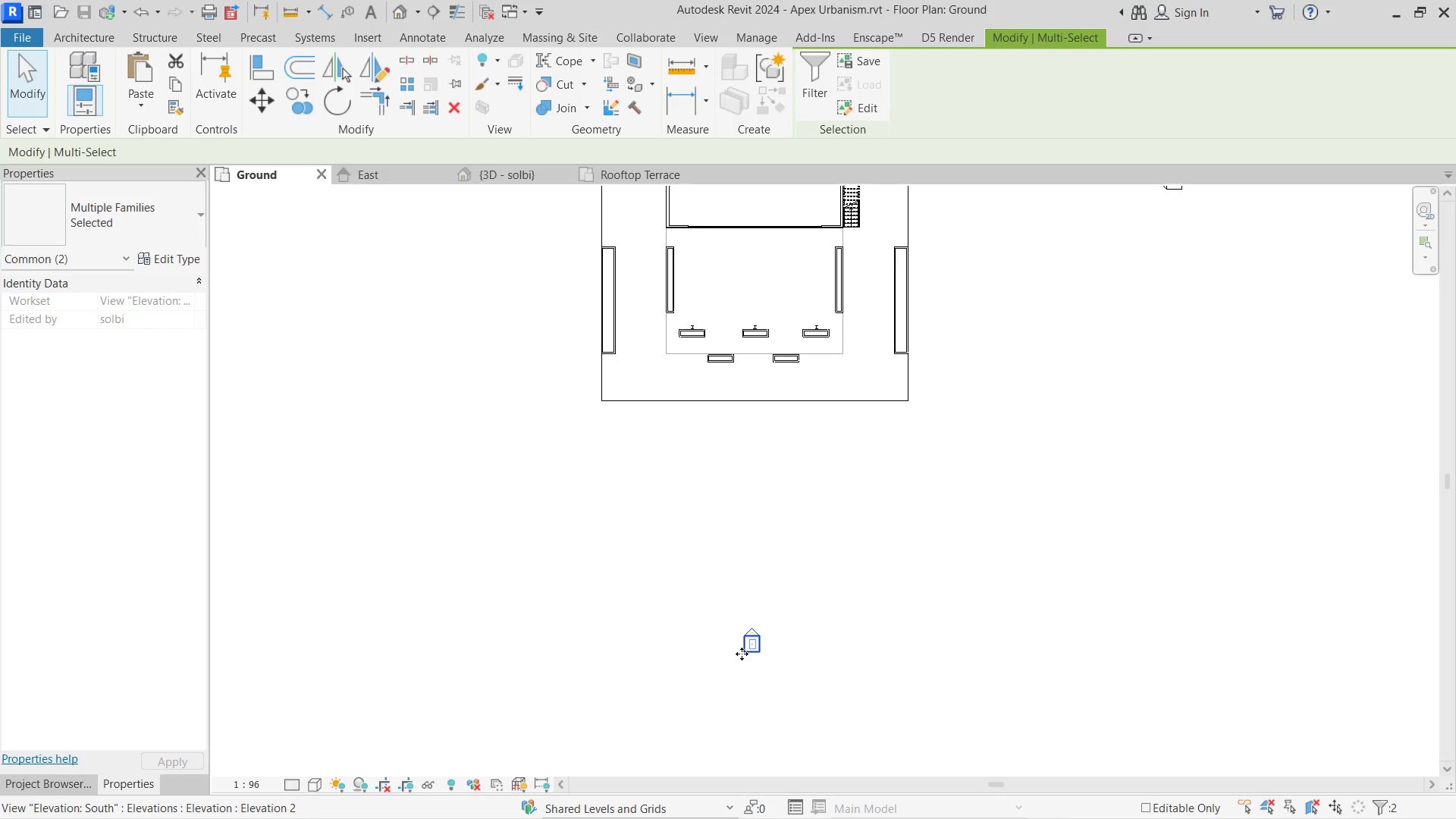 
scroll: coordinate [839, 572], scroll_direction: down, amount: 3.0
 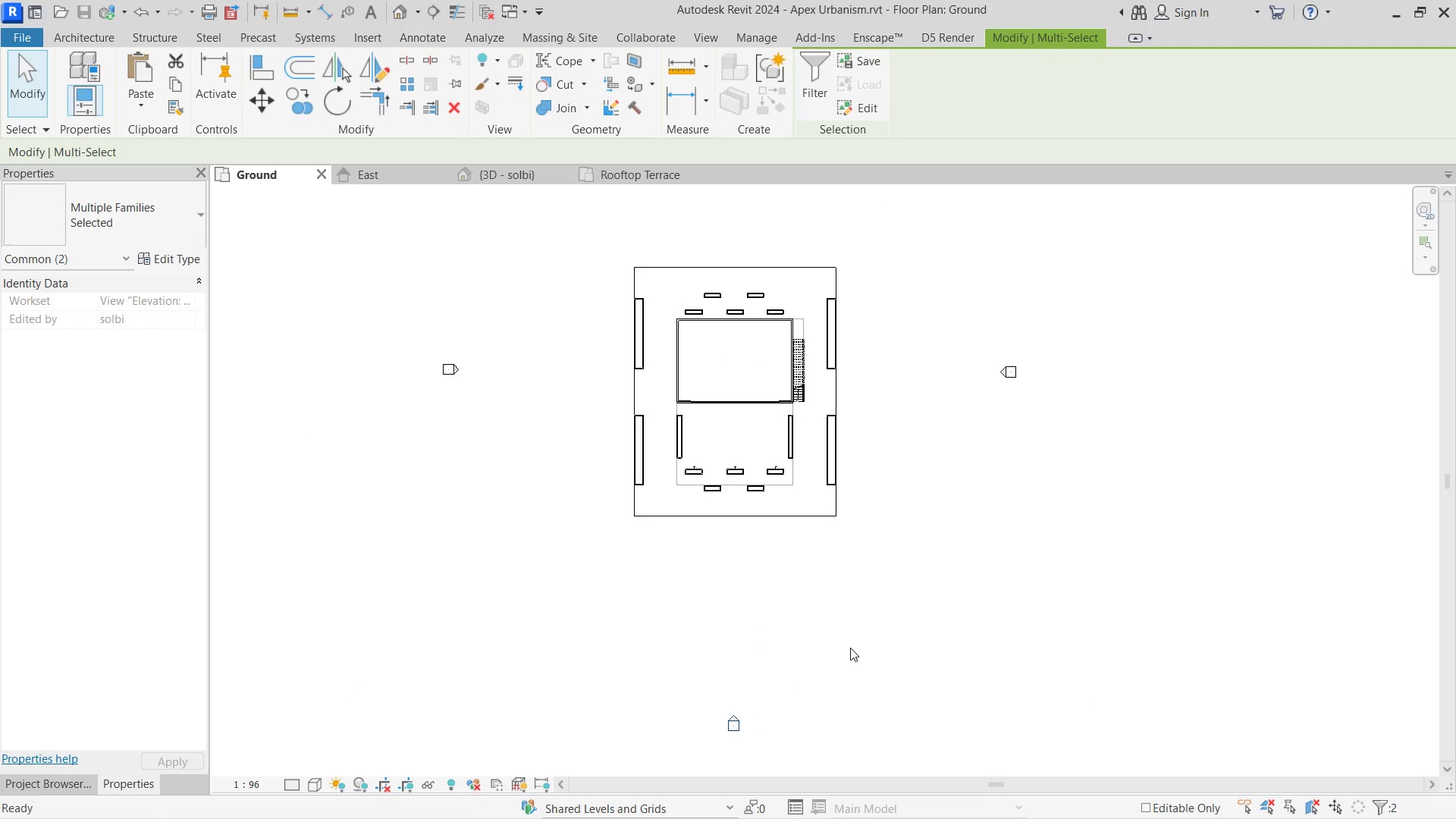 
left_click([851, 642])
 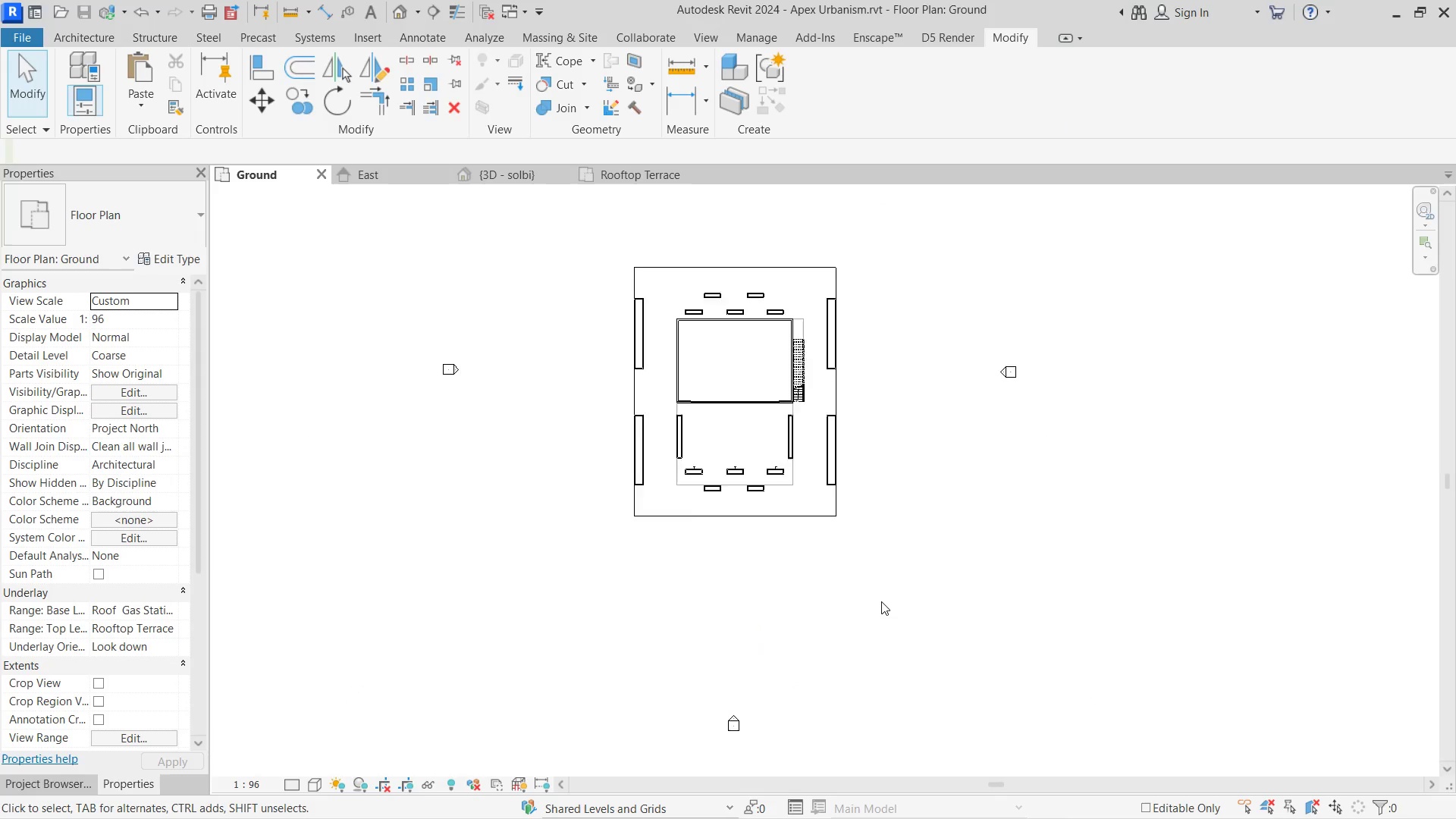 
scroll: coordinate [881, 601], scroll_direction: down, amount: 4.0
 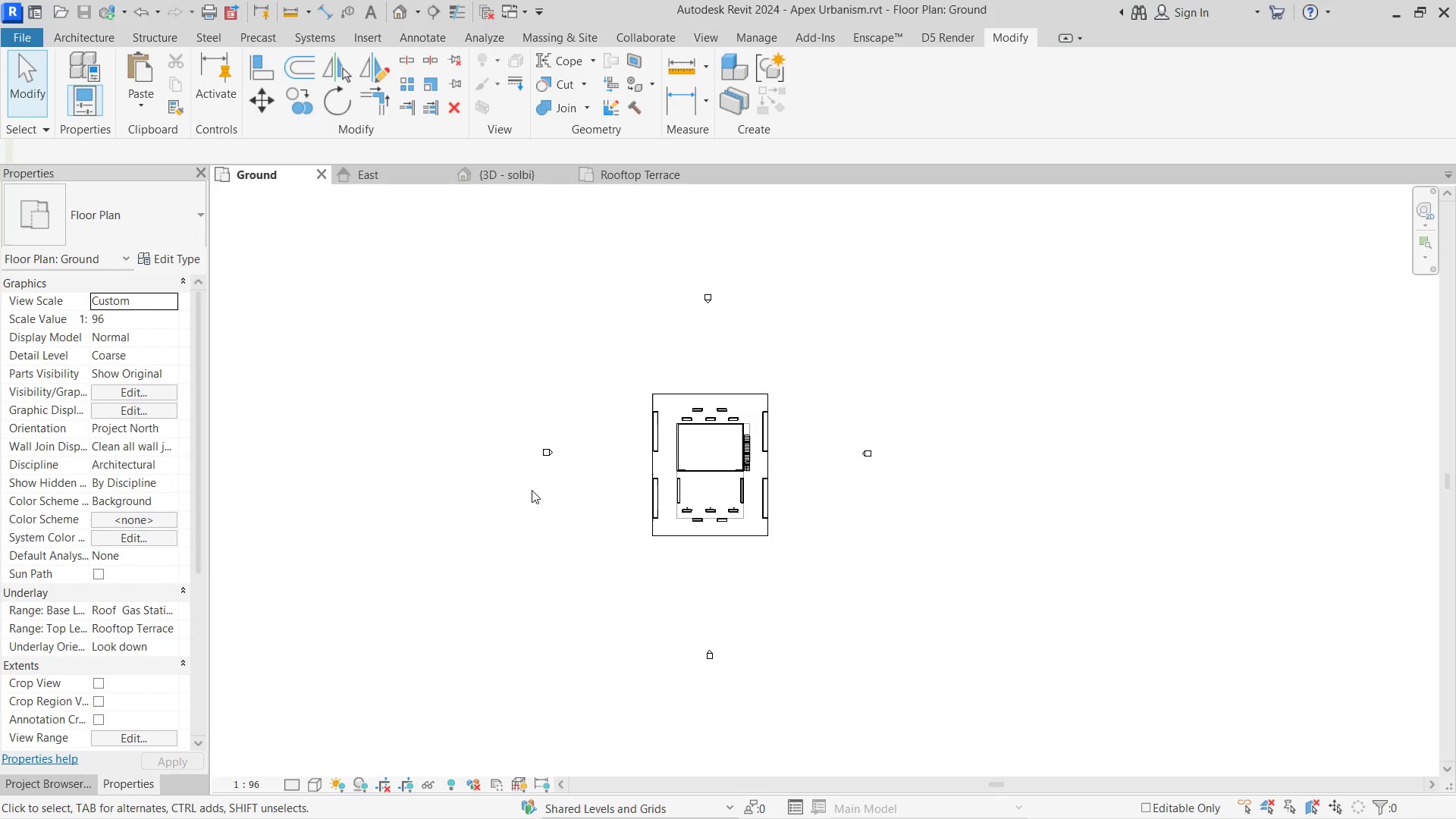 
scroll: coordinate [607, 493], scroll_direction: up, amount: 1.0
 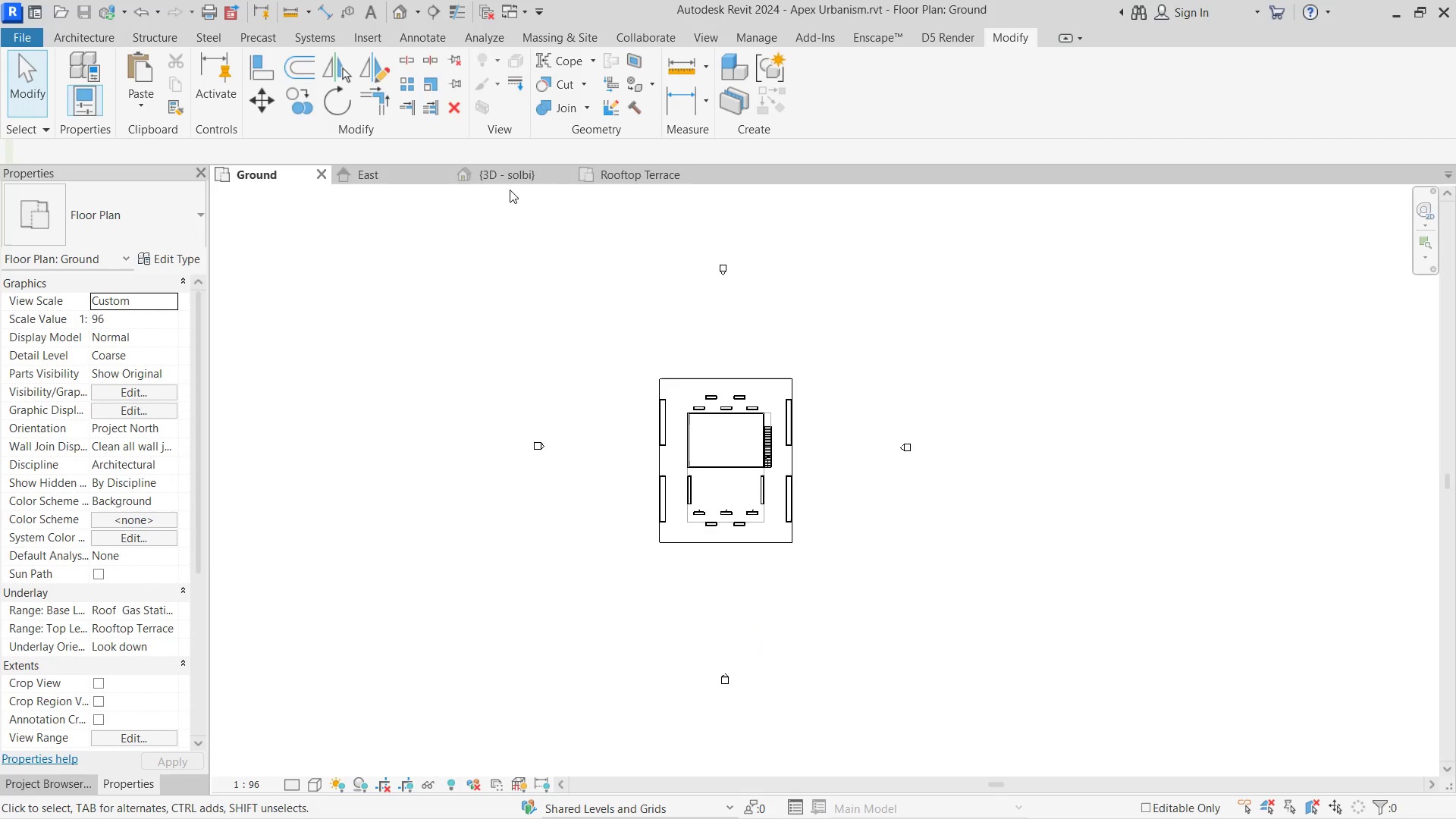 
left_click([511, 169])
 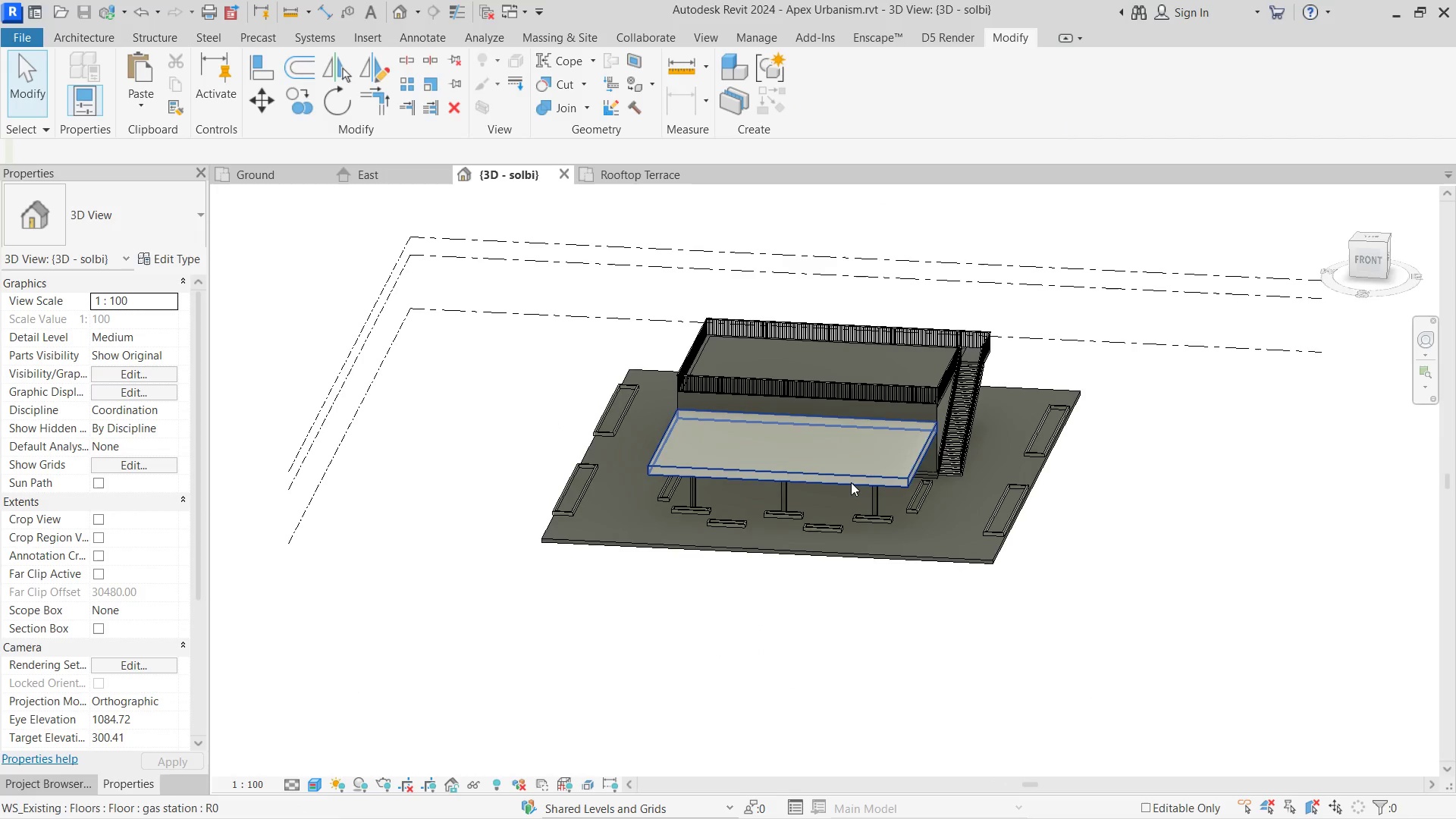 
hold_key(key=ShiftLeft, duration=1.06)
 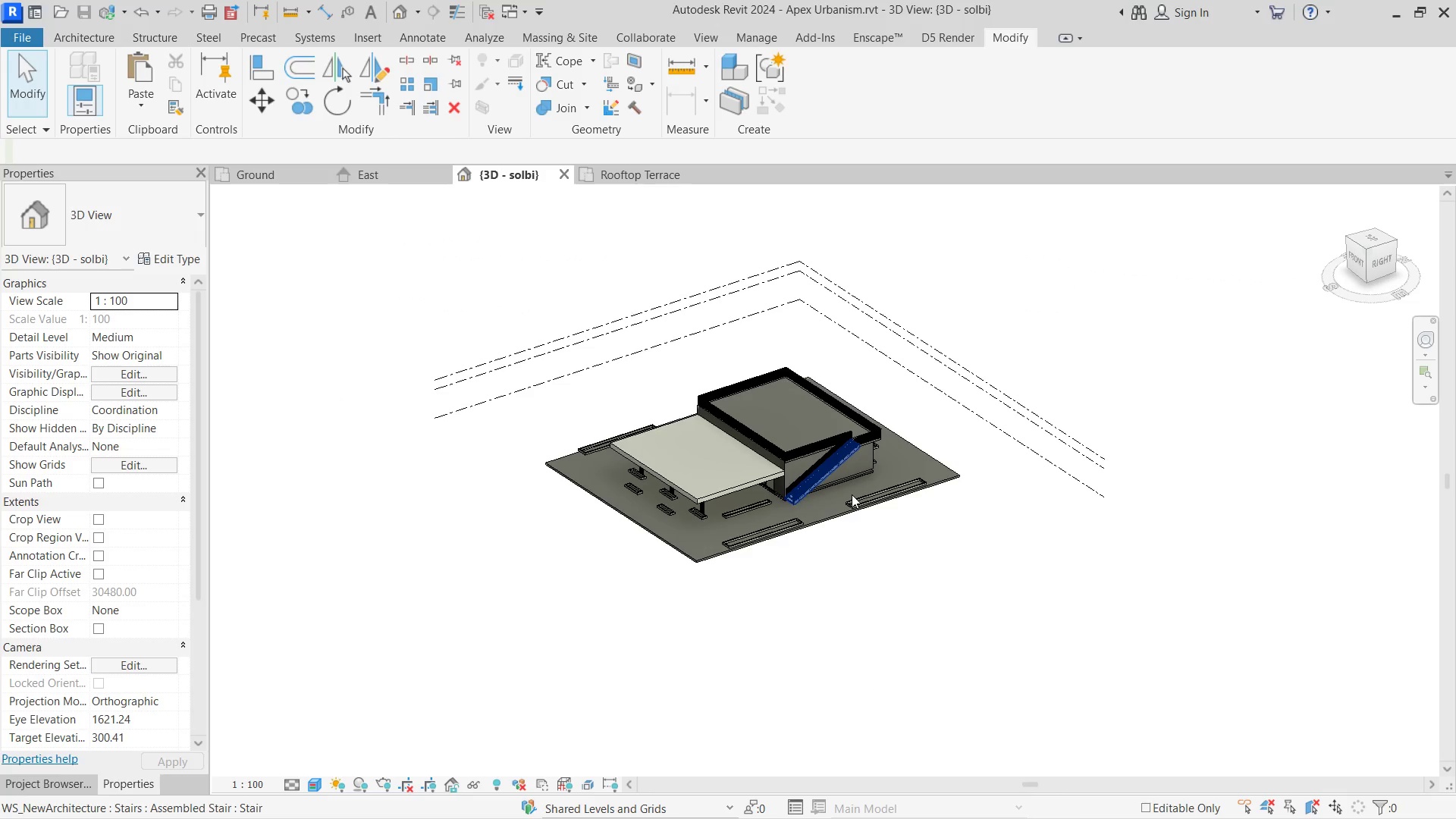 
scroll: coordinate [851, 487], scroll_direction: down, amount: 4.0
 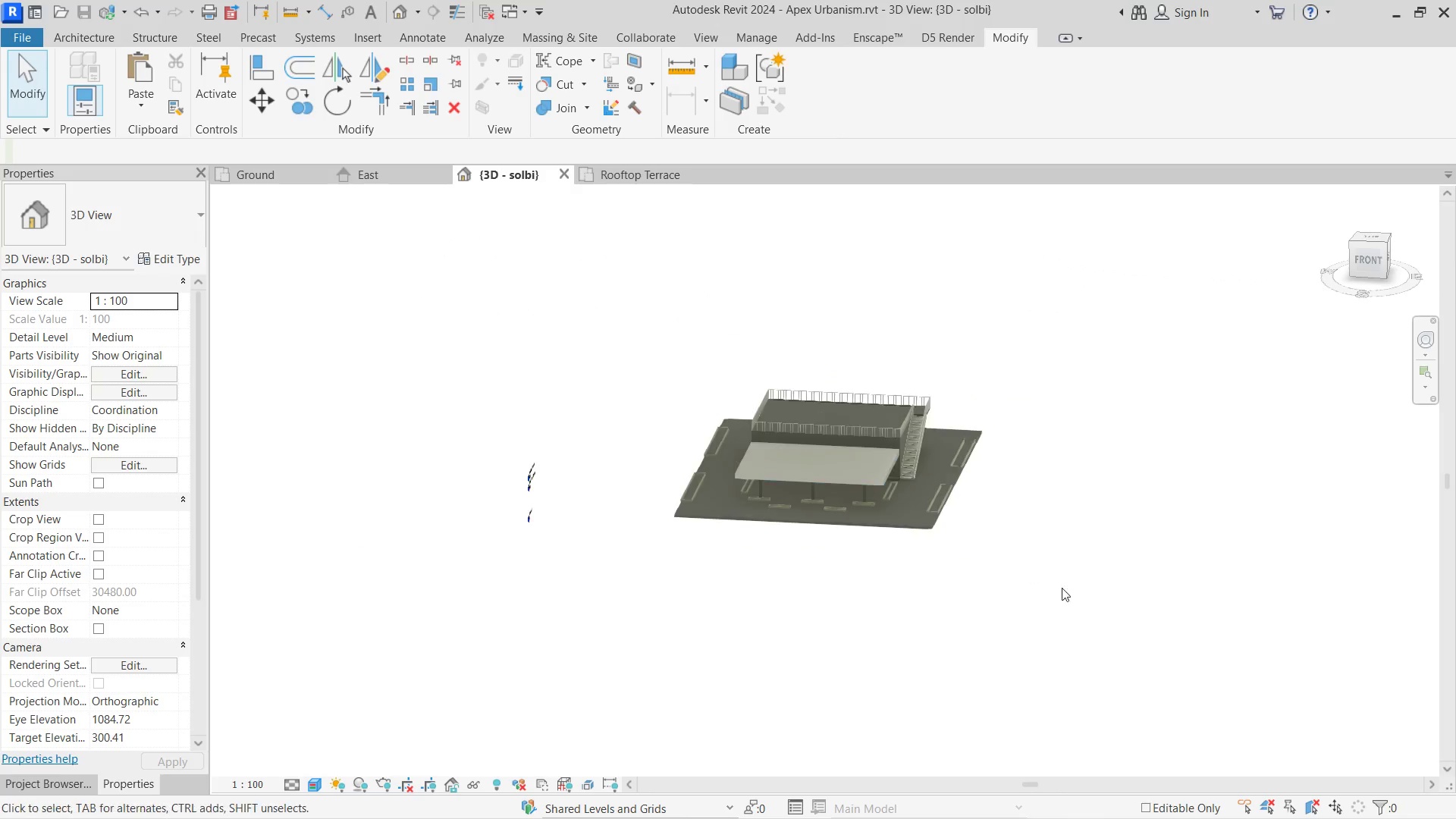 
wait(7.85)
 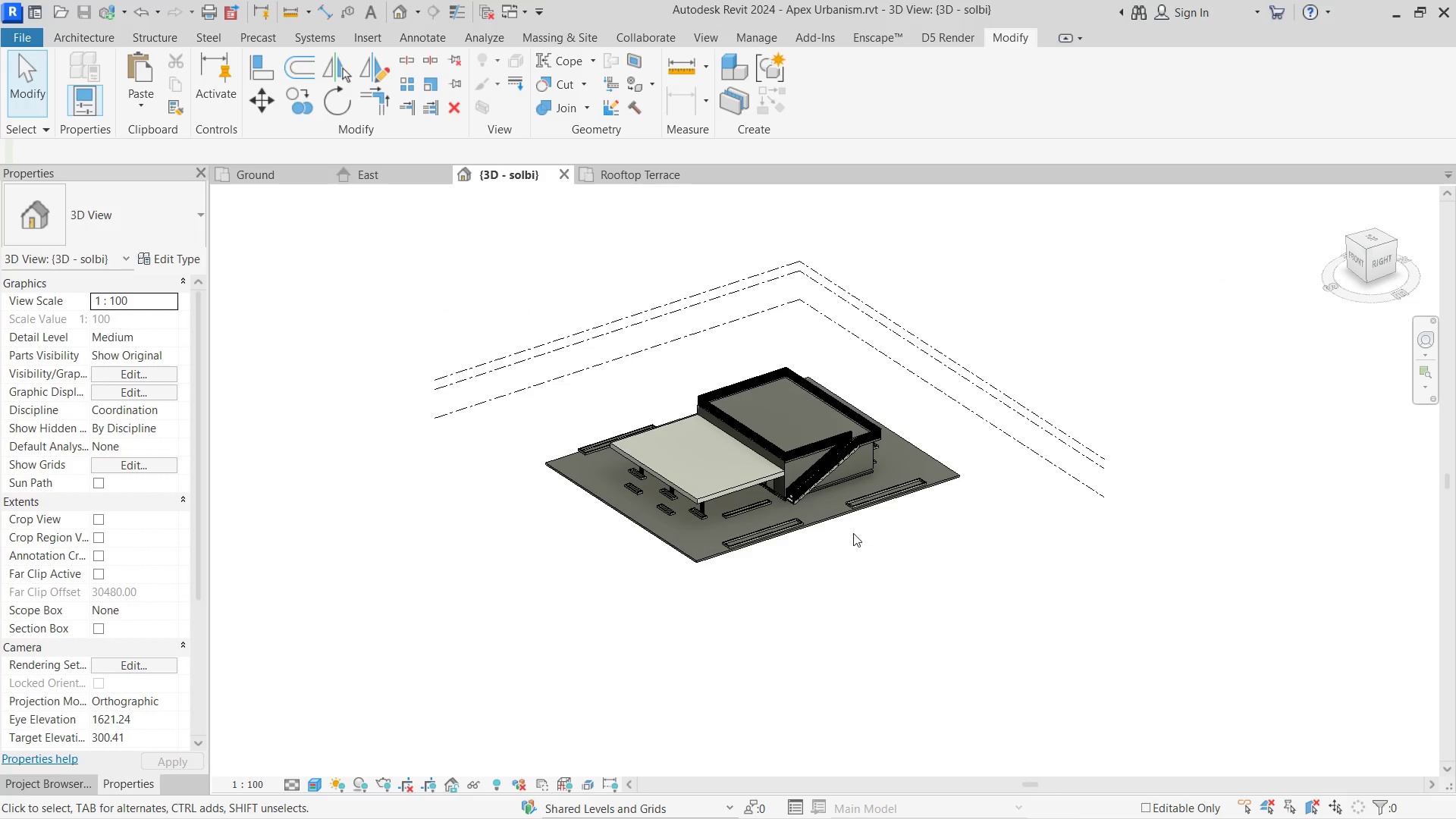 
mouse_move([746, 317])
 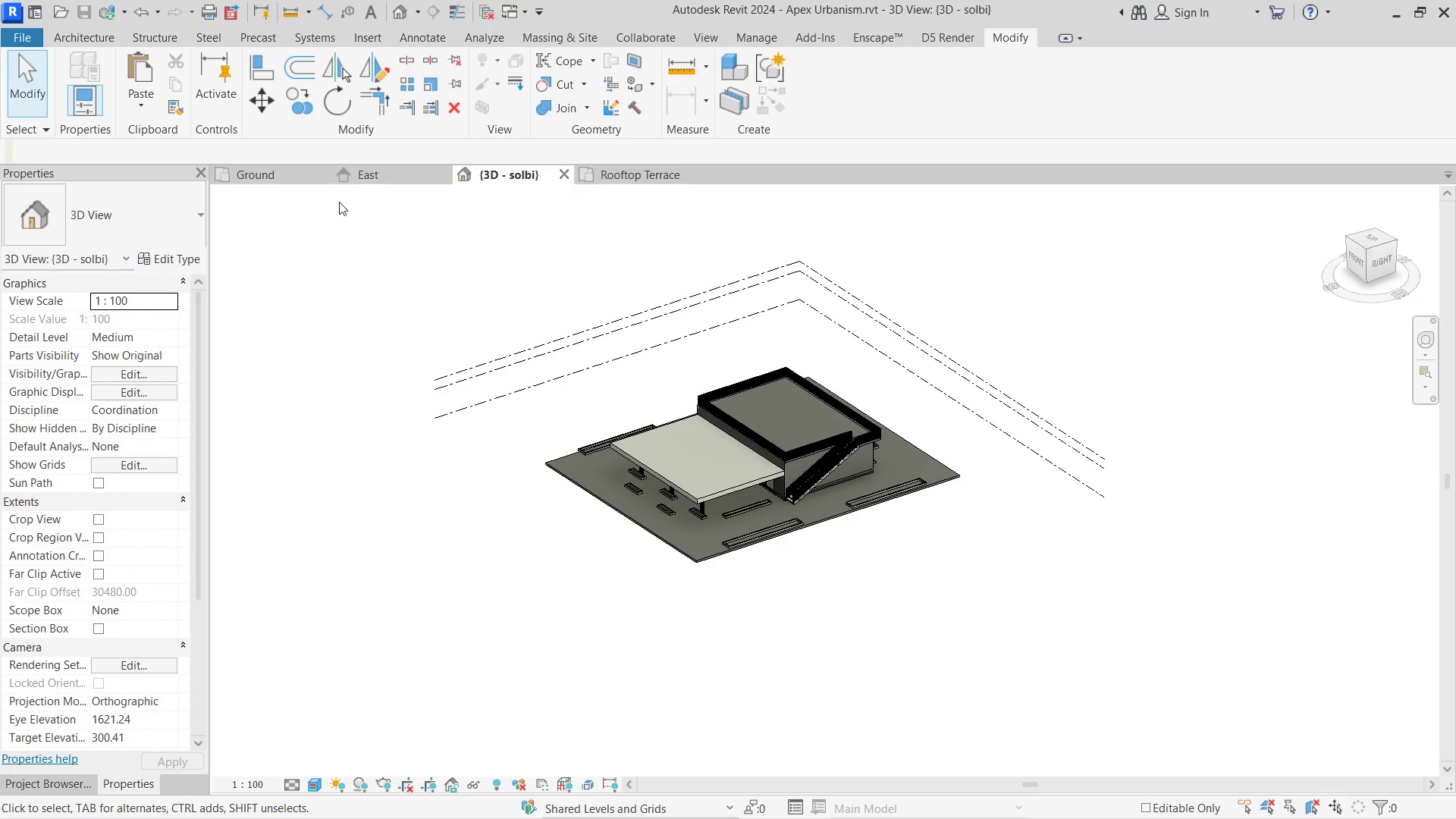 
left_click([276, 169])
 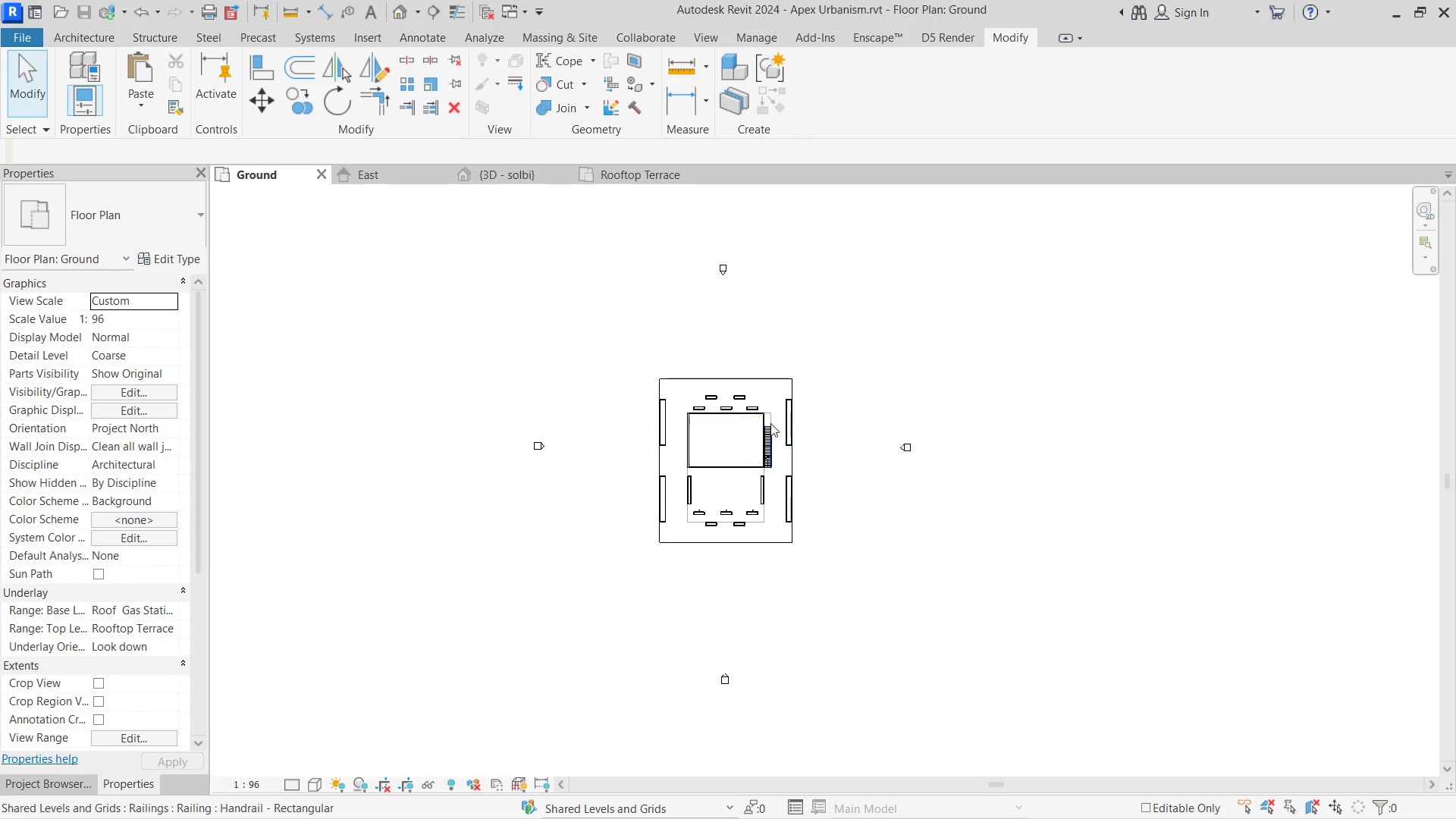 
scroll: coordinate [814, 394], scroll_direction: up, amount: 3.0
 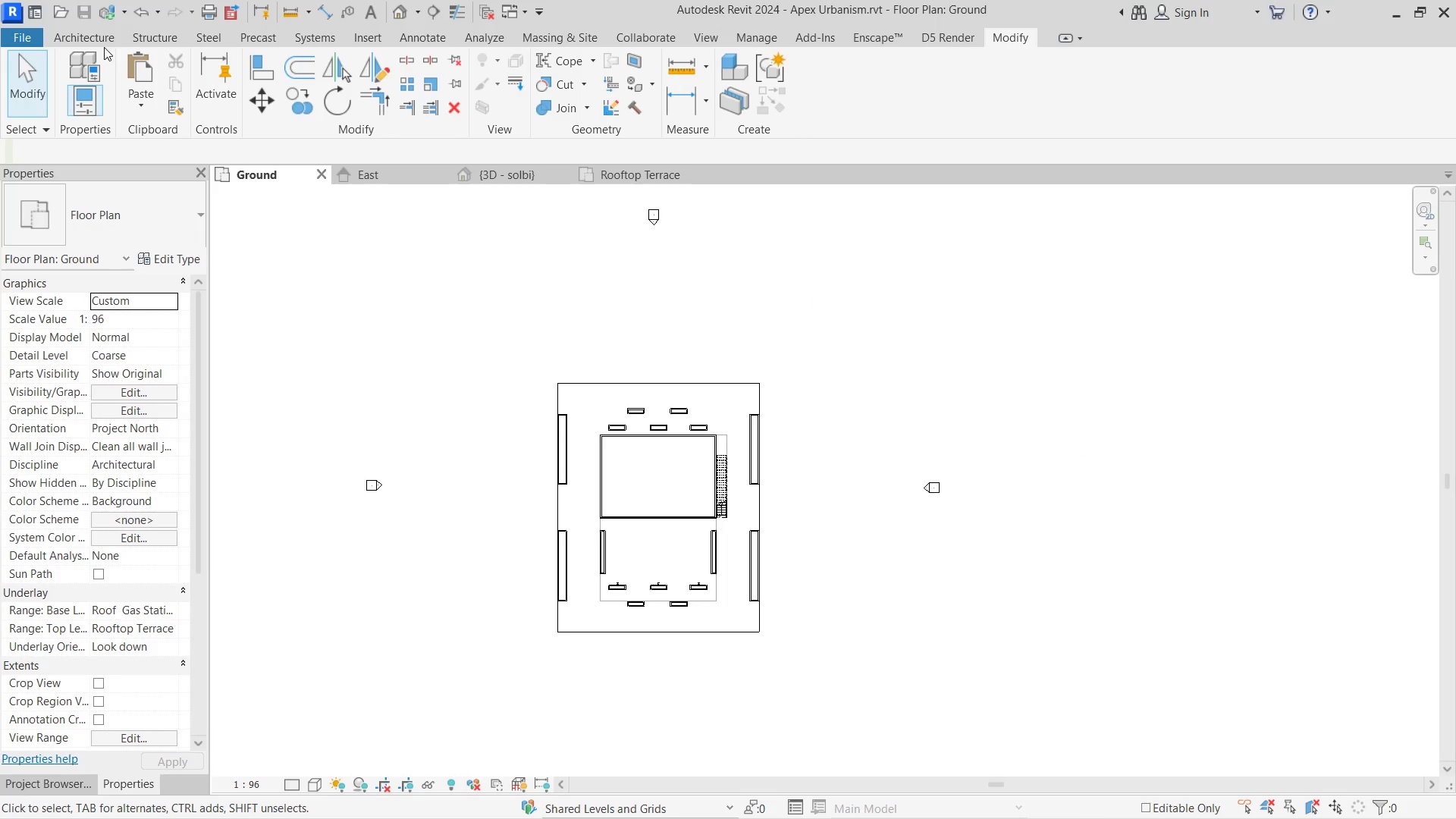 
double_click([99, 37])
 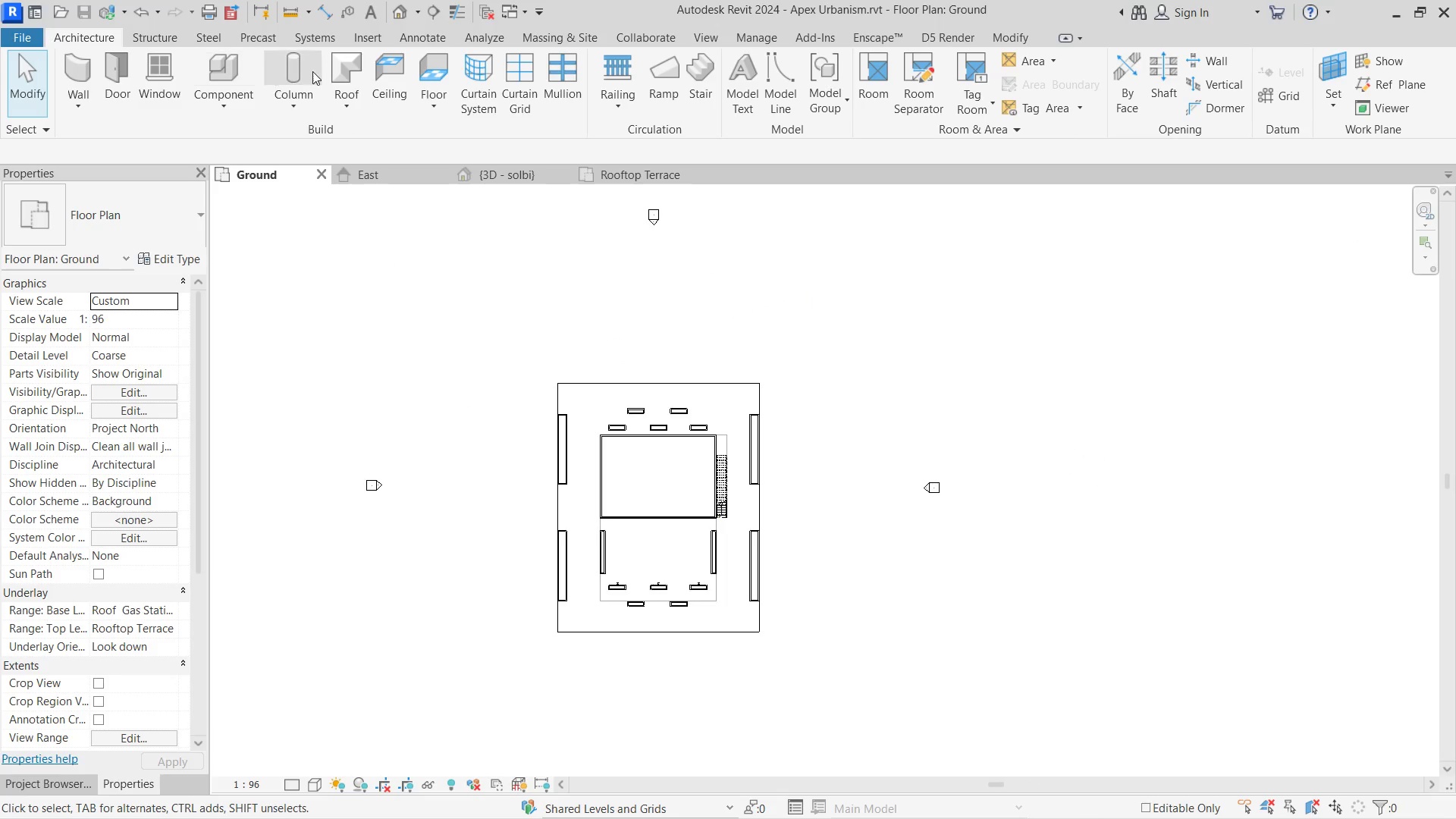 
left_click([440, 75])
 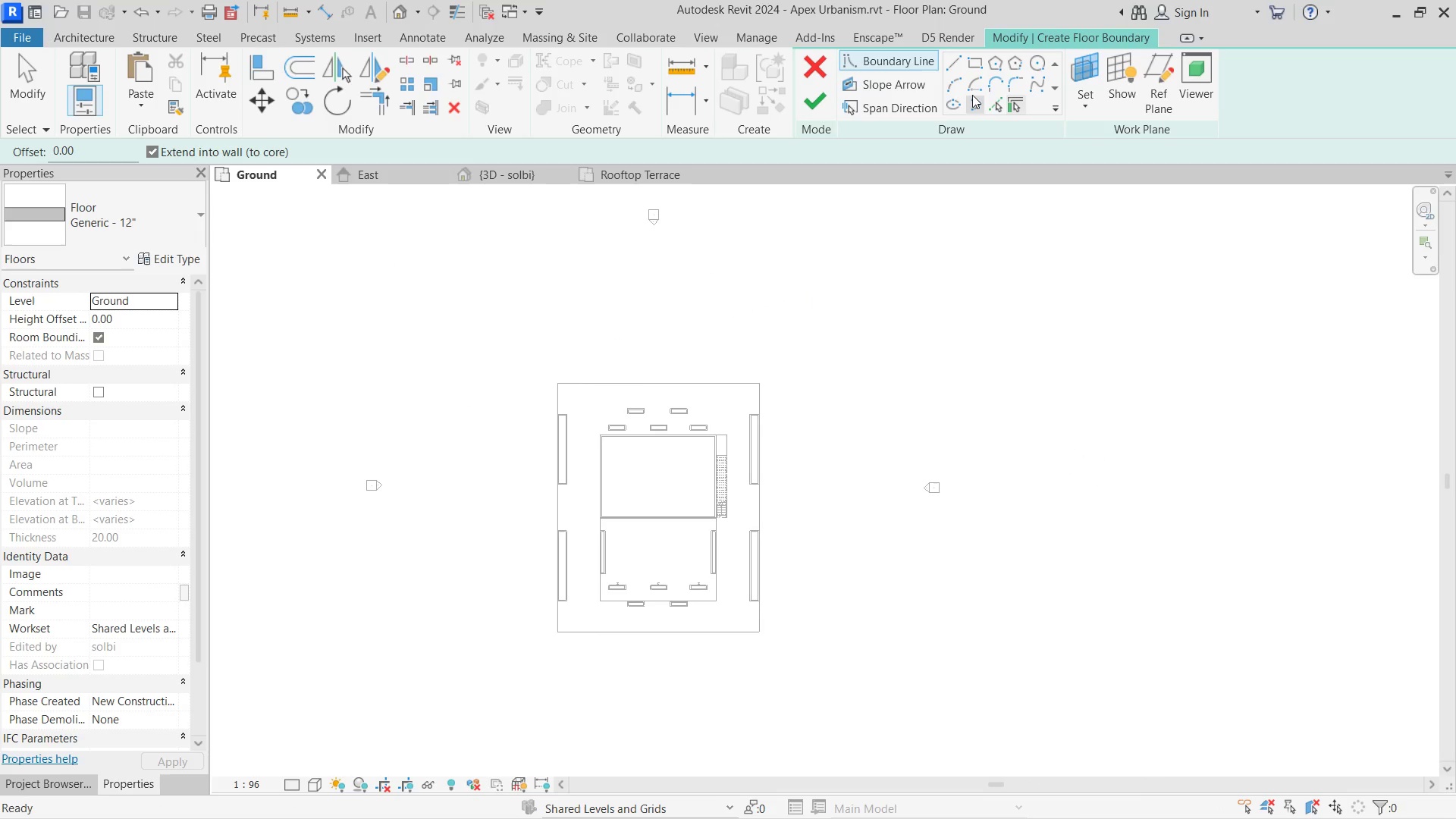 
left_click([993, 99])
 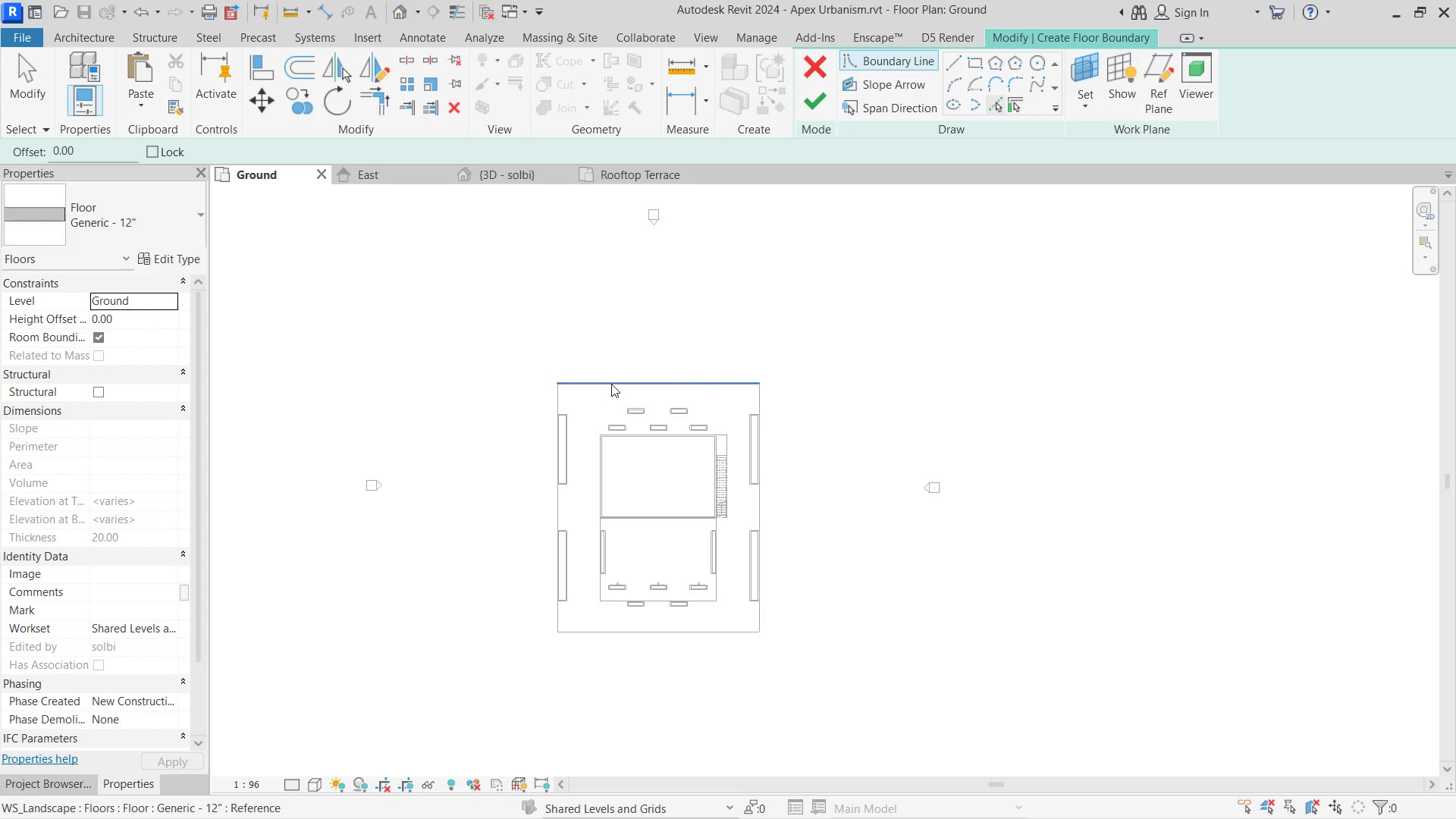 
left_click([612, 384])
 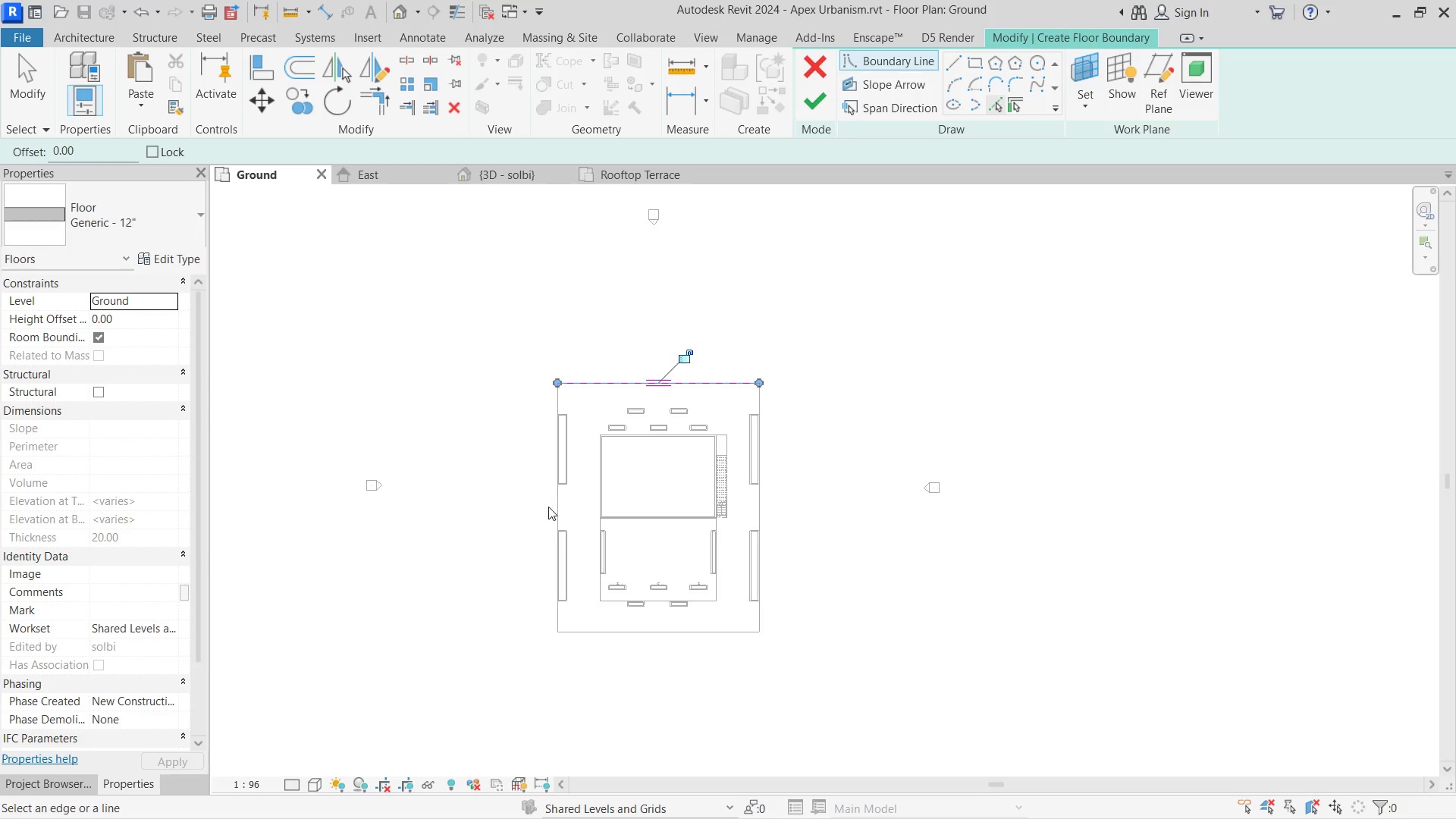 
left_click([554, 508])
 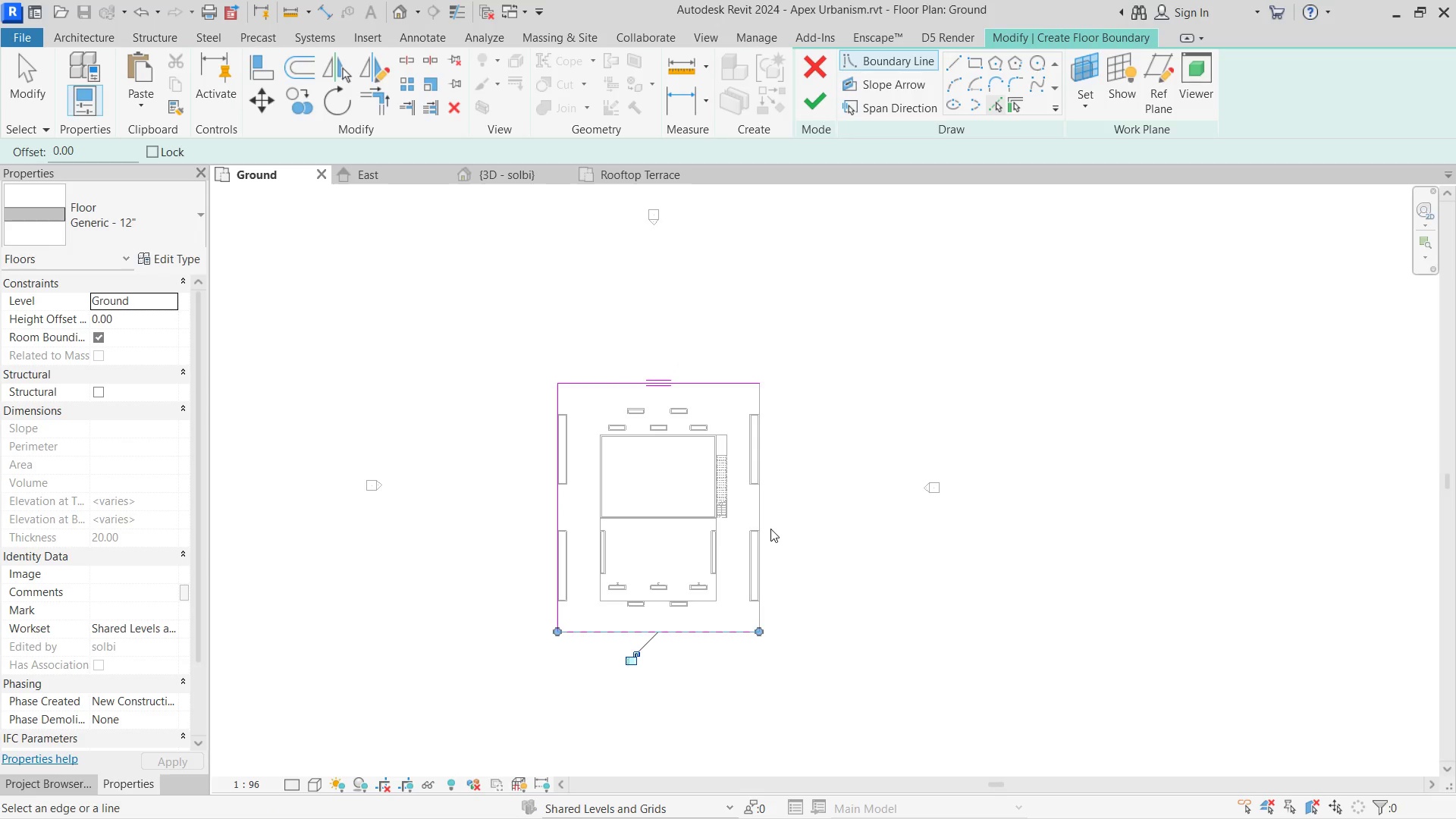 
left_click([767, 513])
 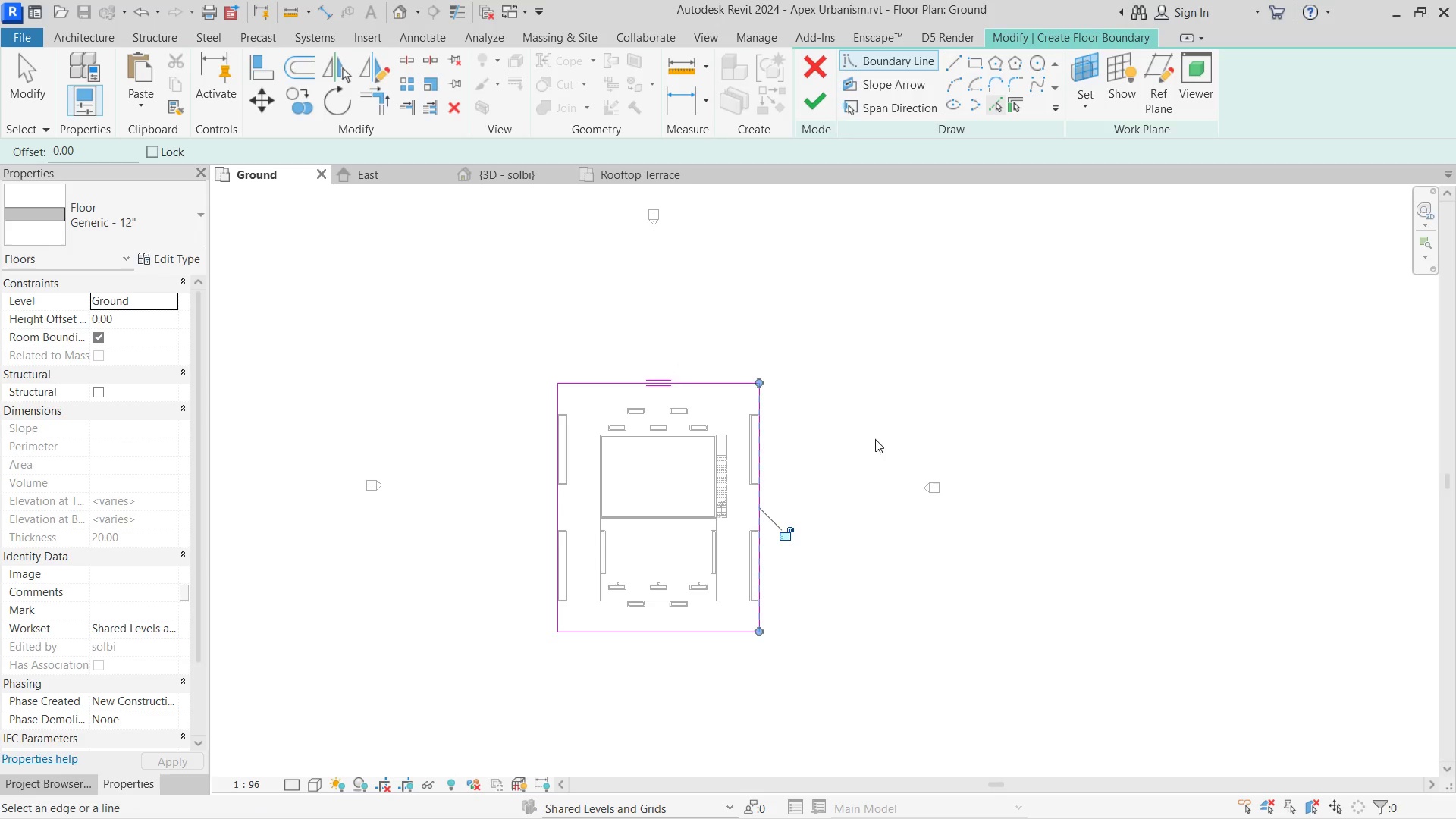 
scroll: coordinate [861, 347], scroll_direction: up, amount: 2.0
 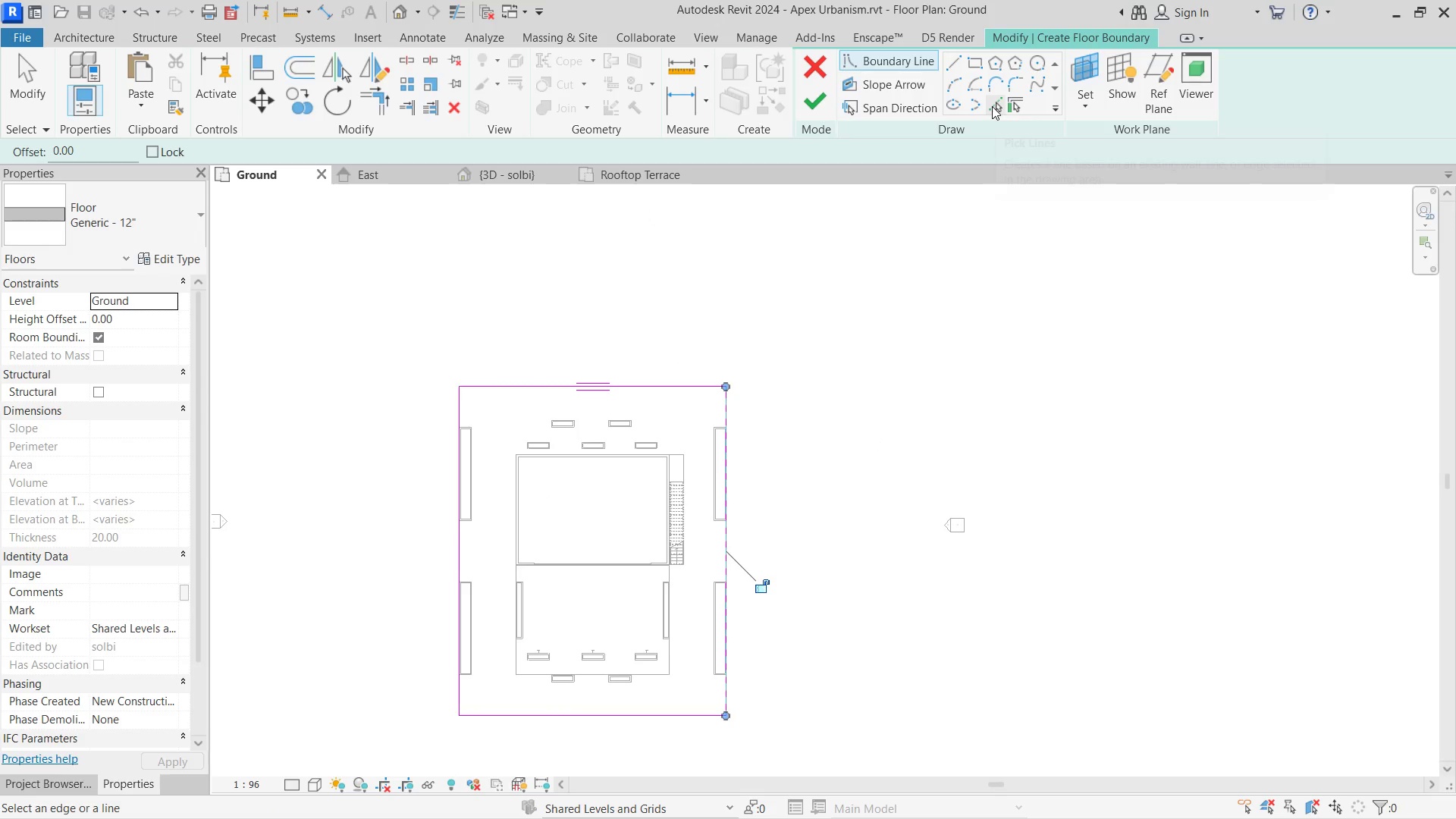 
left_click([992, 106])
 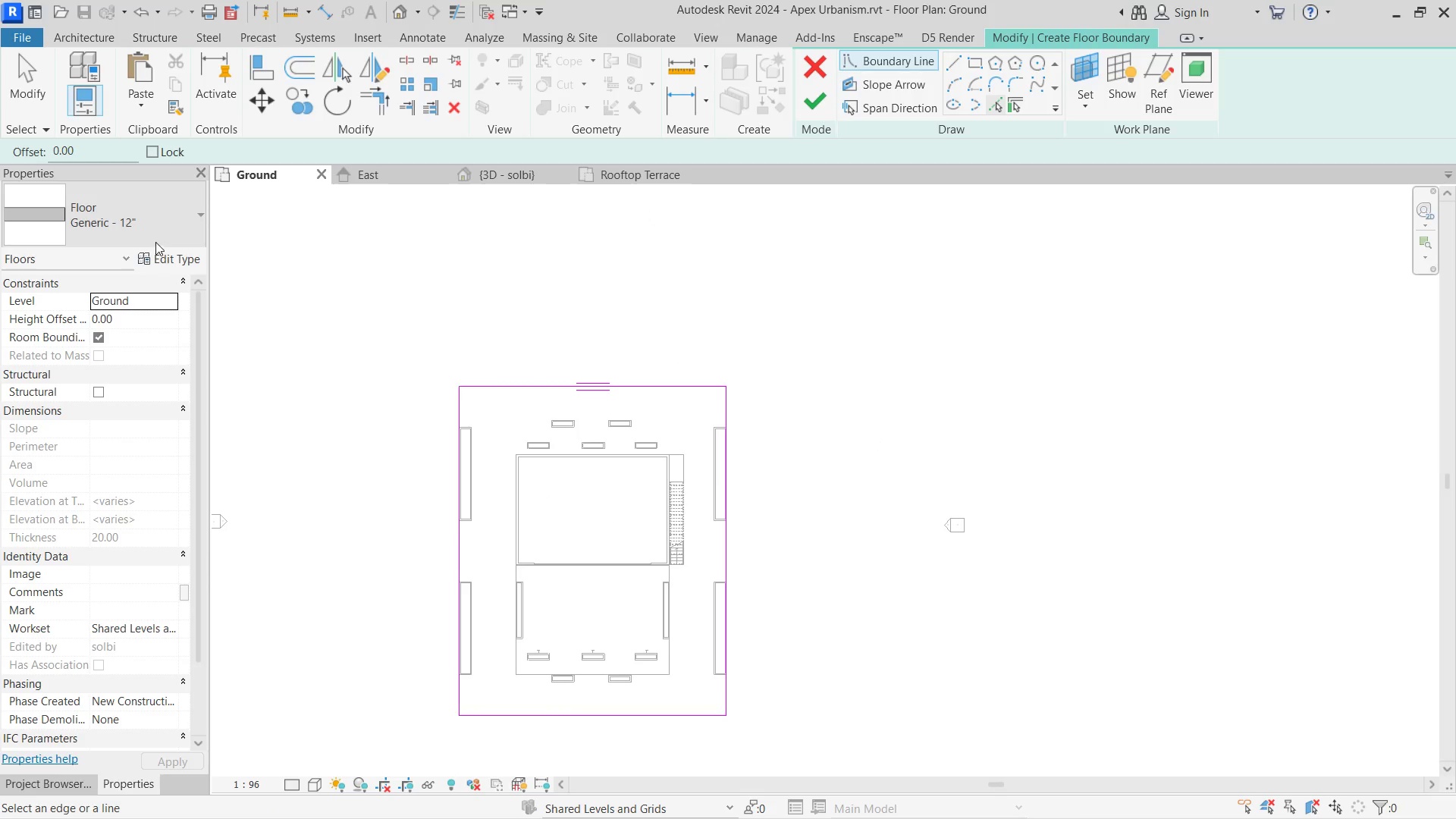 
left_click_drag(start_coordinate=[127, 151], to_coordinate=[0, 145])
 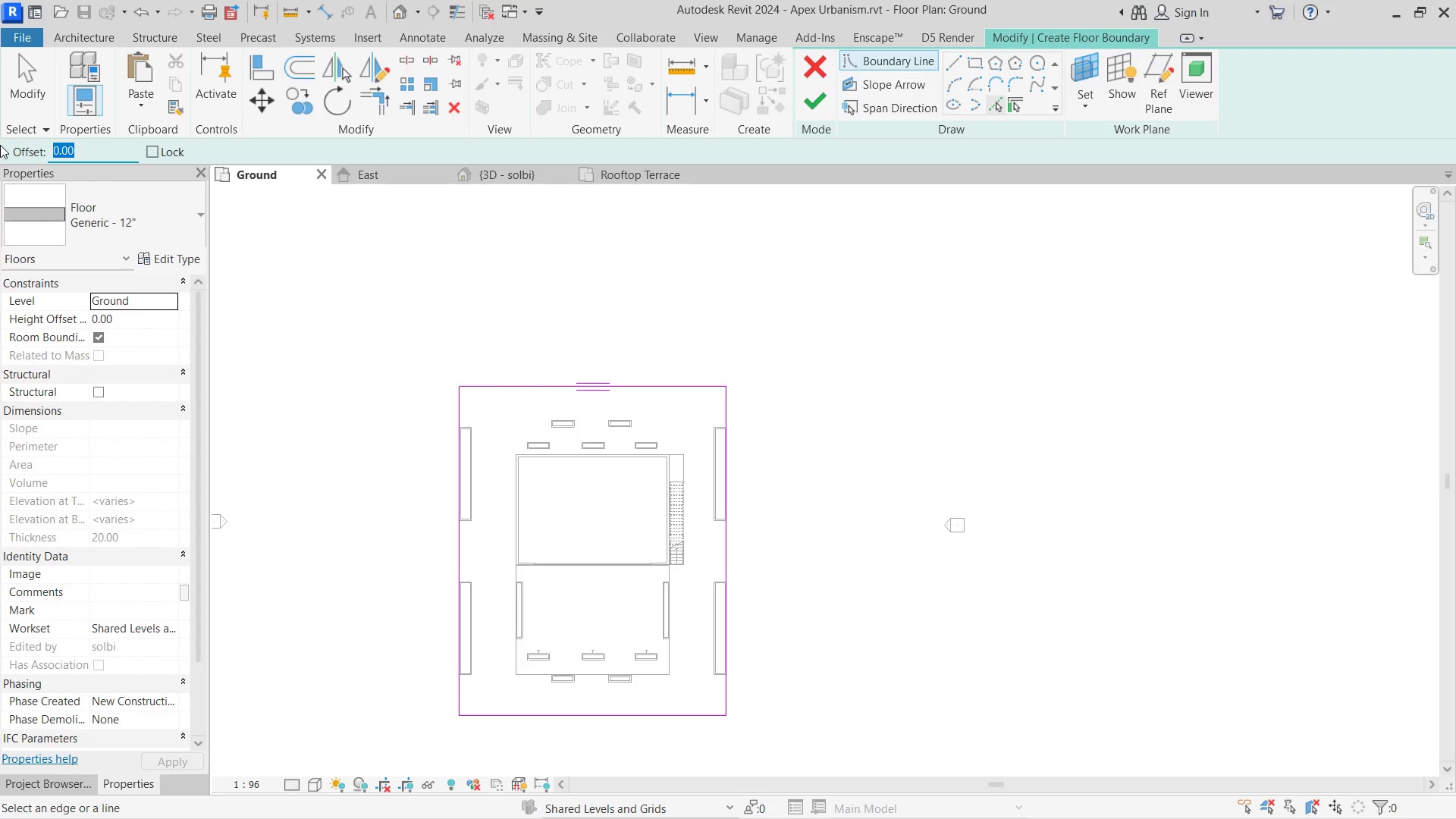 
key(Numpad6)
 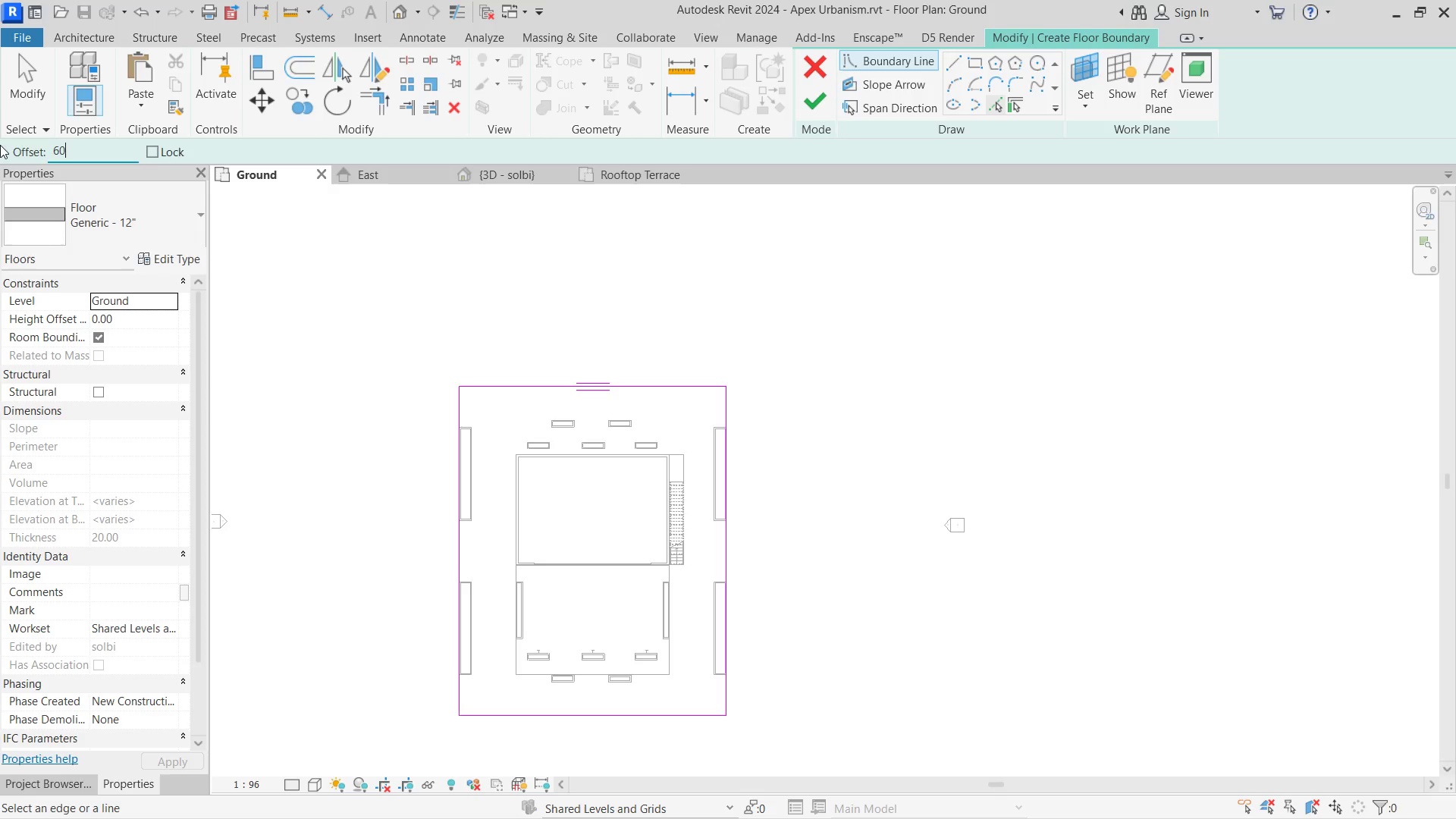 
key(Numpad0)
 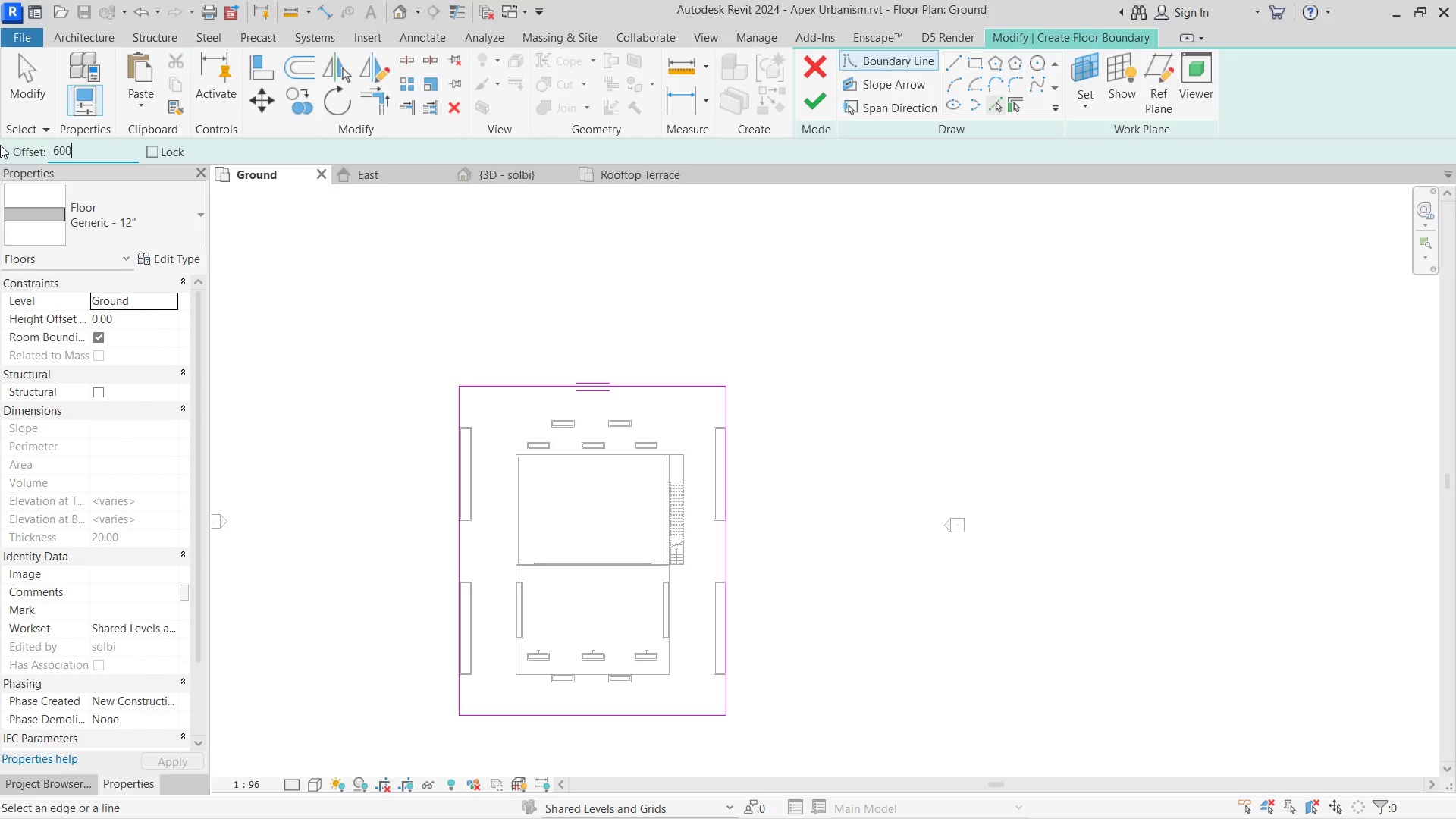 
key(Numpad0)
 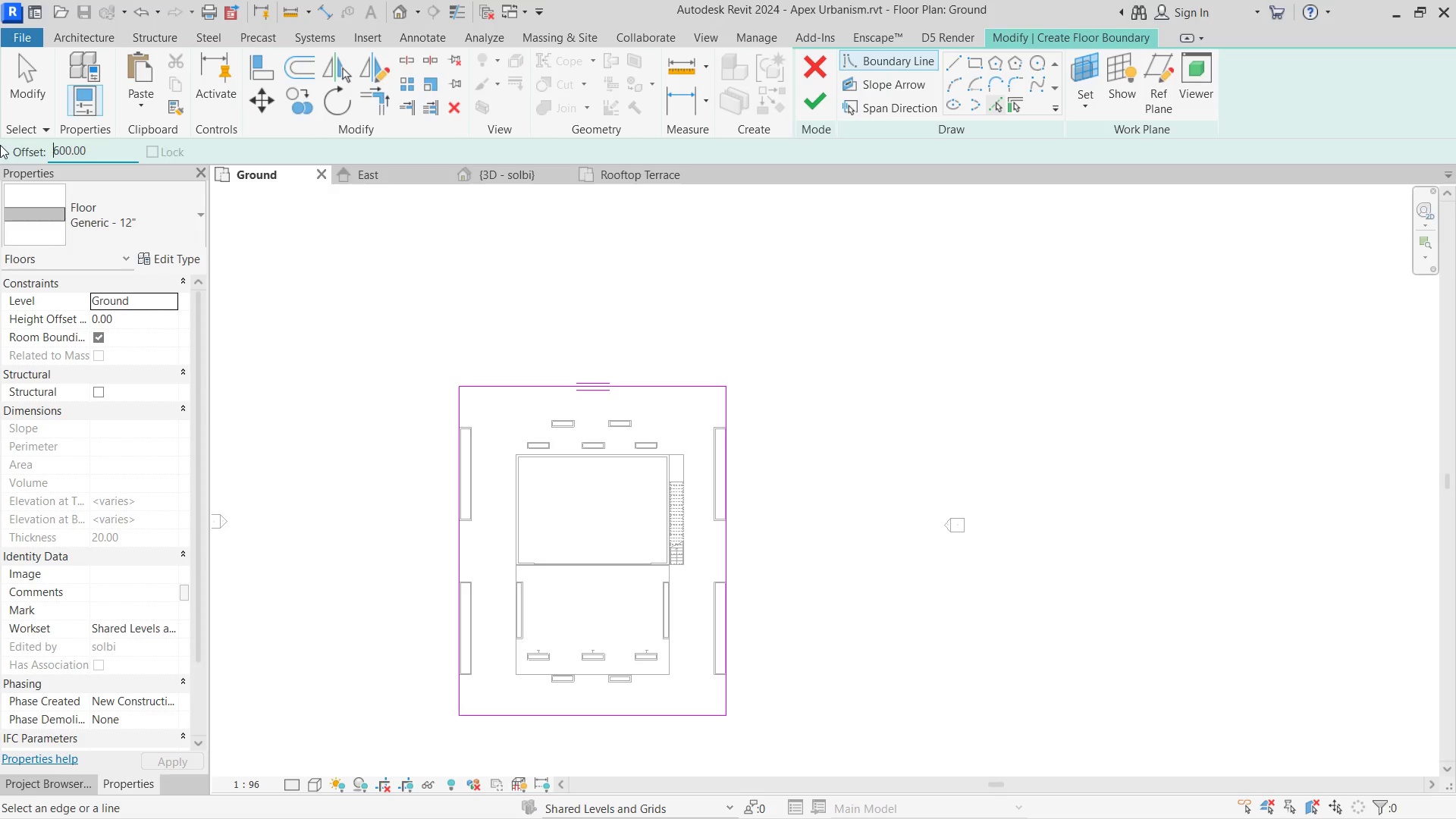 
key(NumpadEnter)
 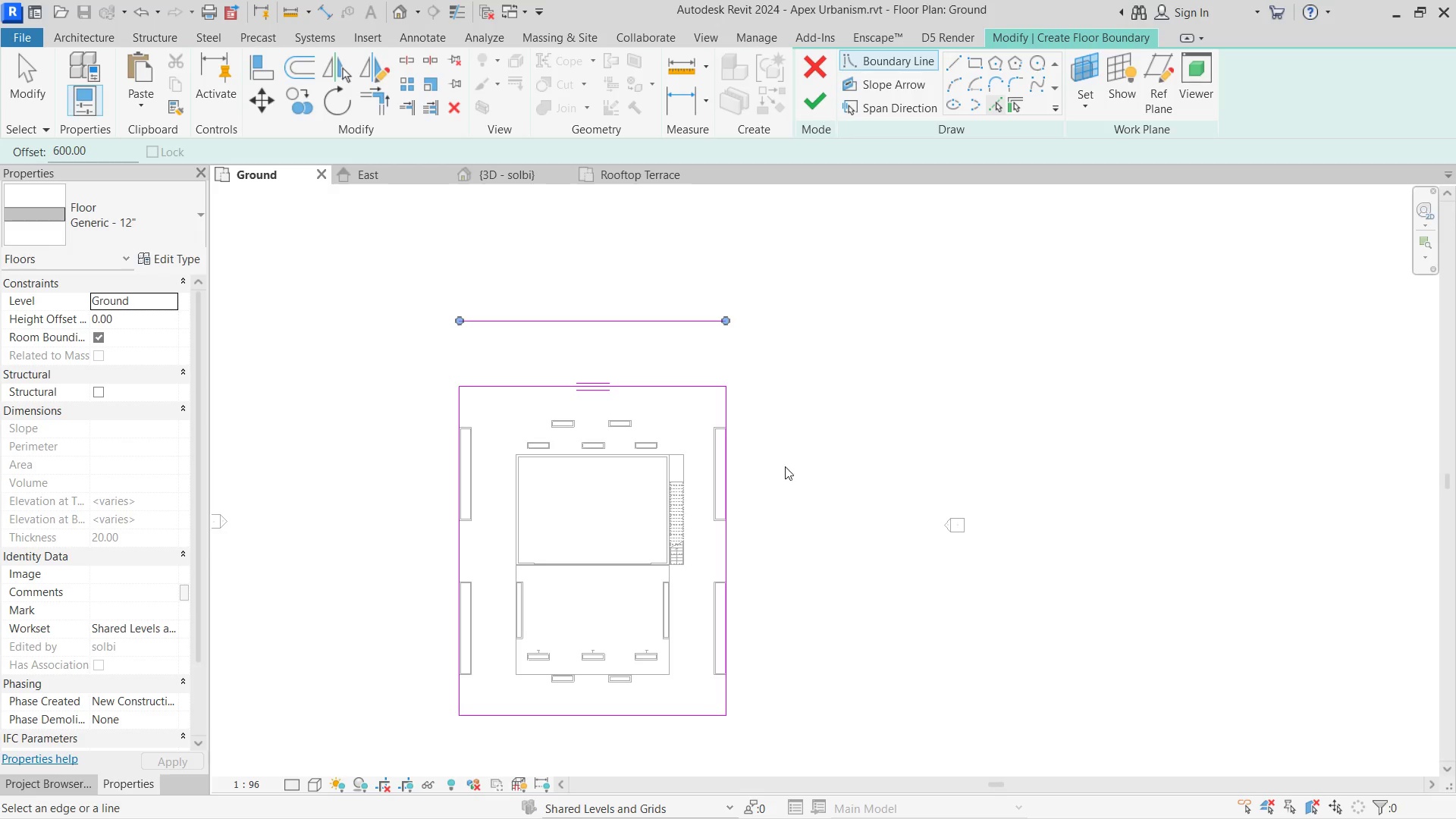 
left_click([730, 401])
 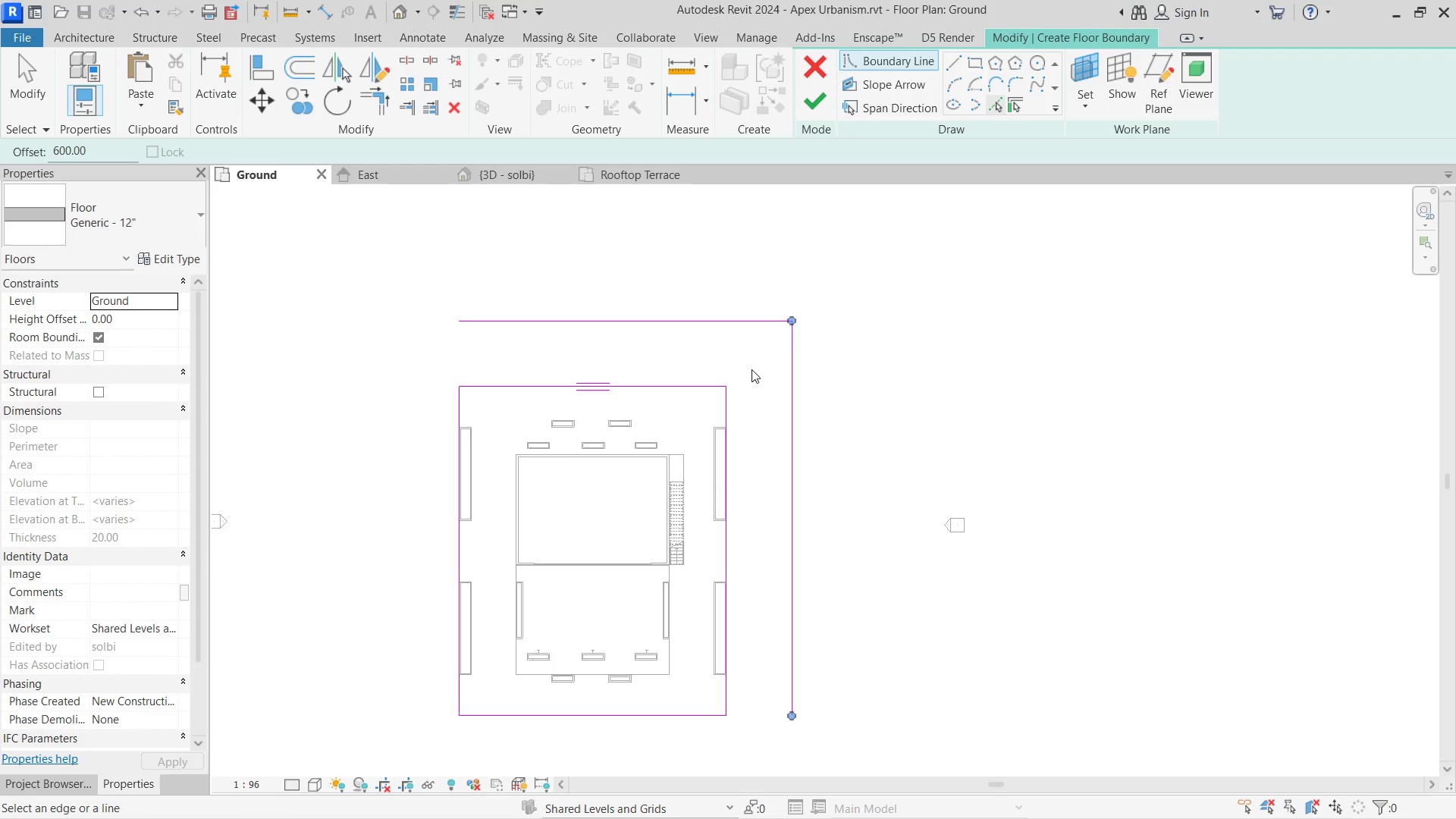 
scroll: coordinate [752, 372], scroll_direction: down, amount: 3.0
 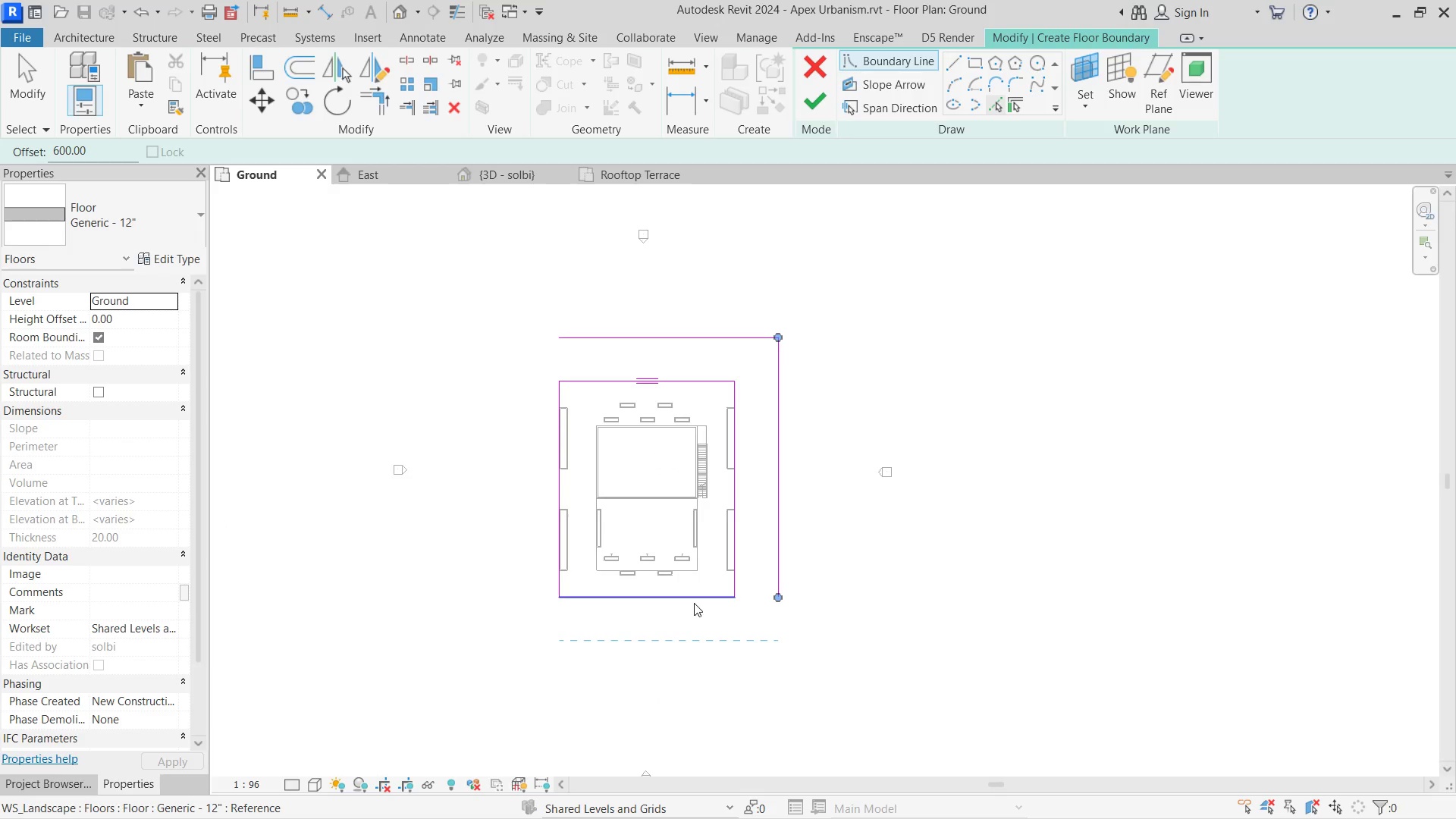 
left_click([694, 598])
 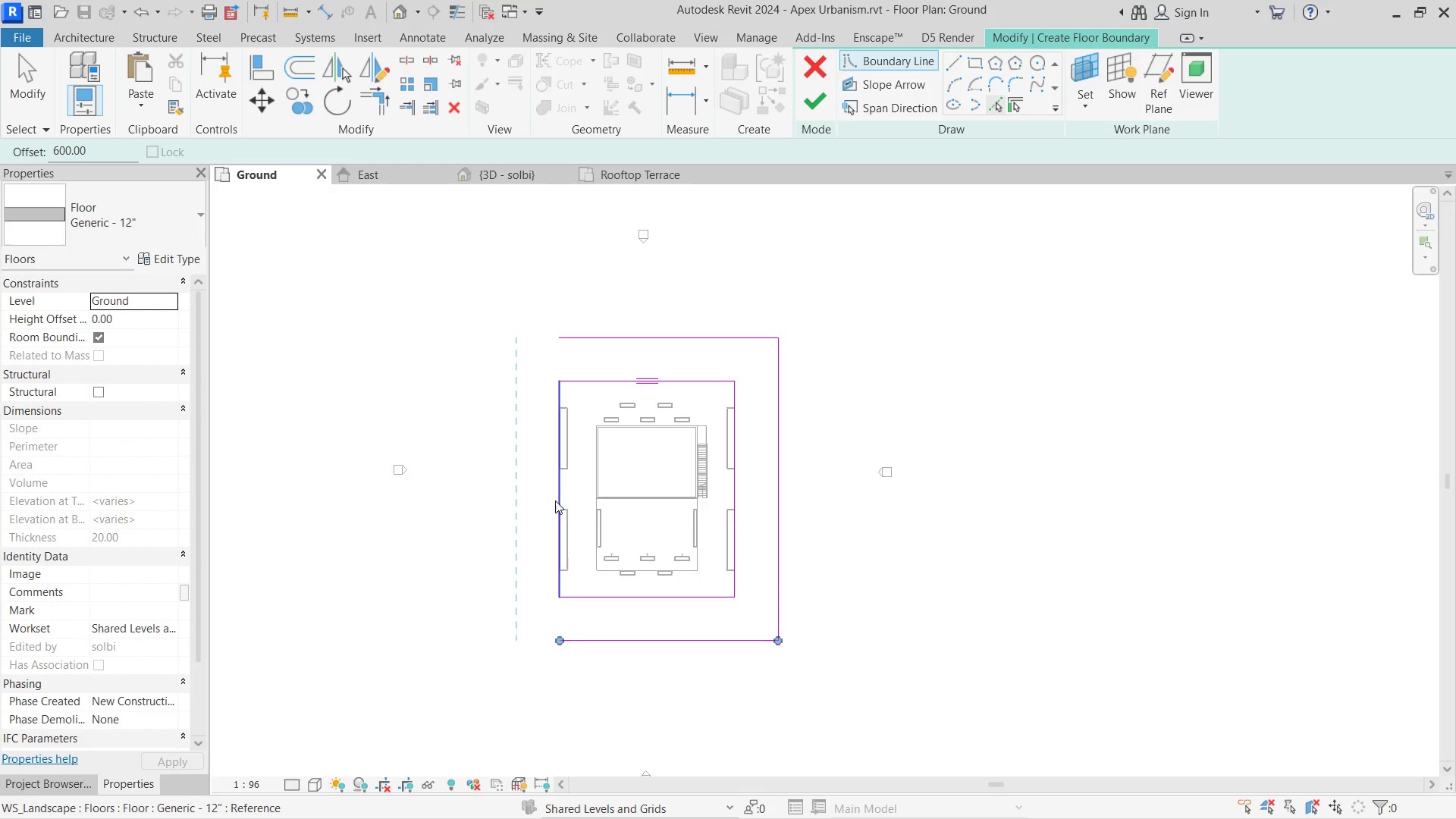 
left_click([553, 499])
 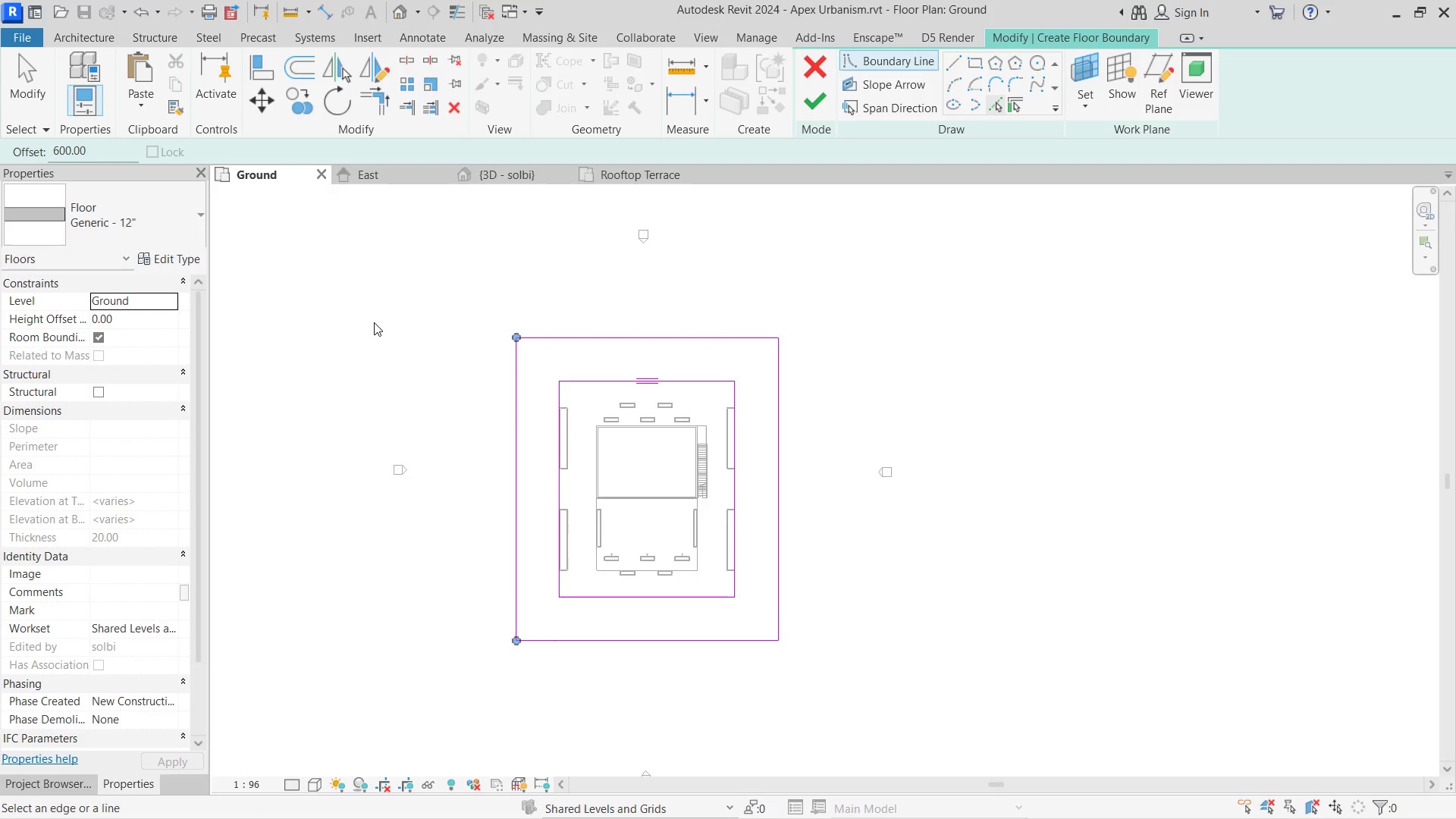 
mouse_move([820, 106])
 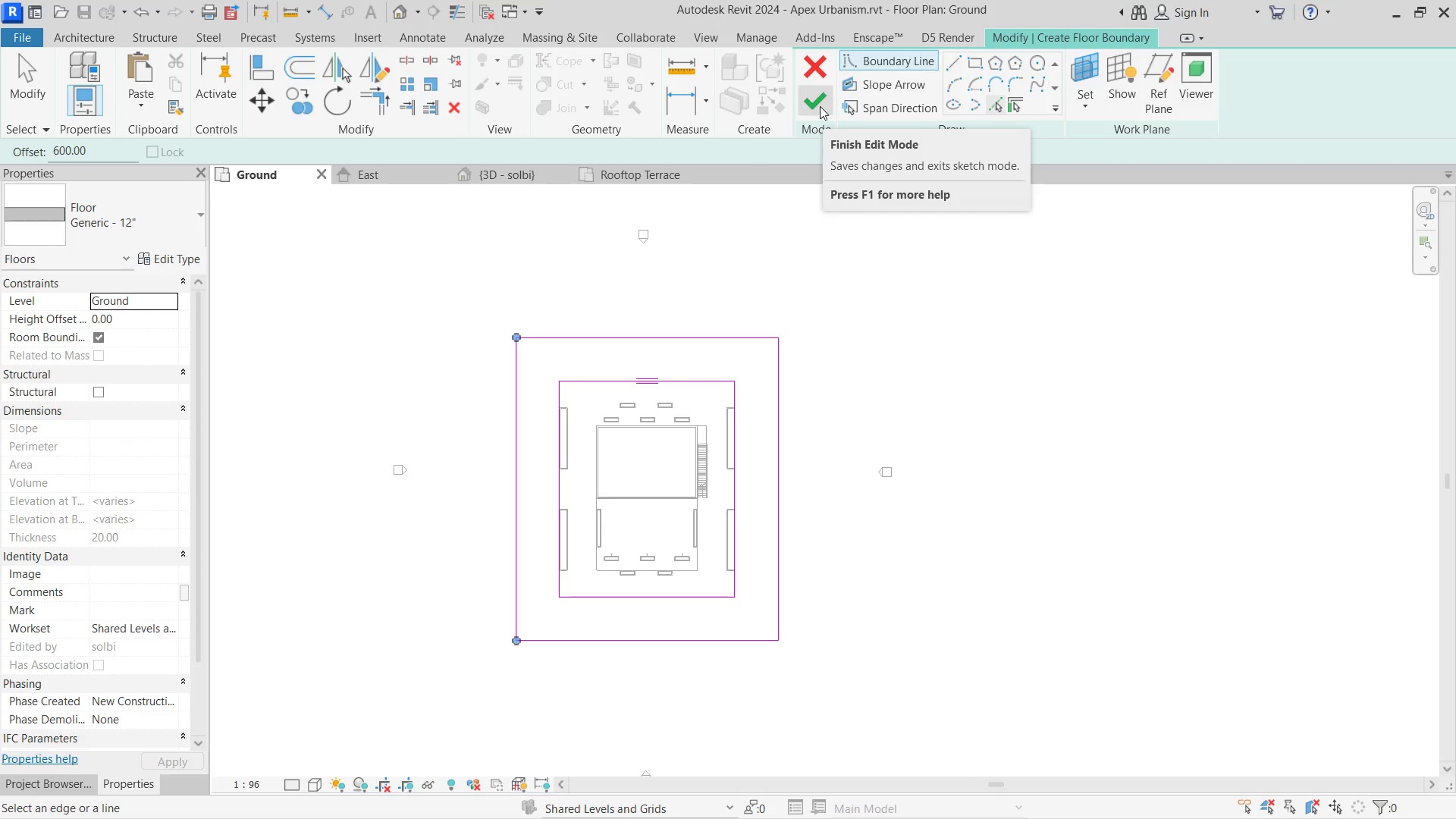 
wait(5.24)
 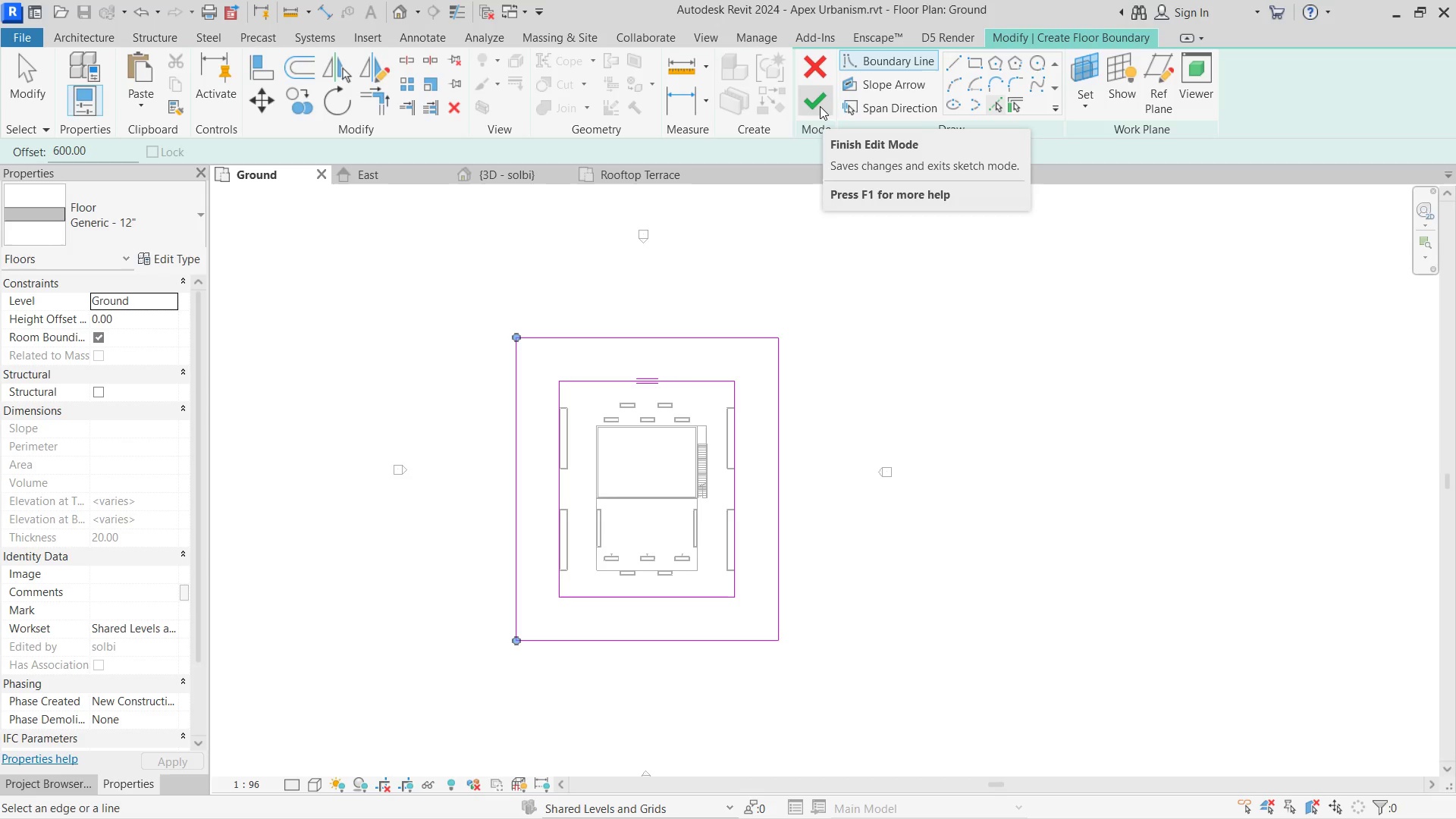 
key(Escape)
 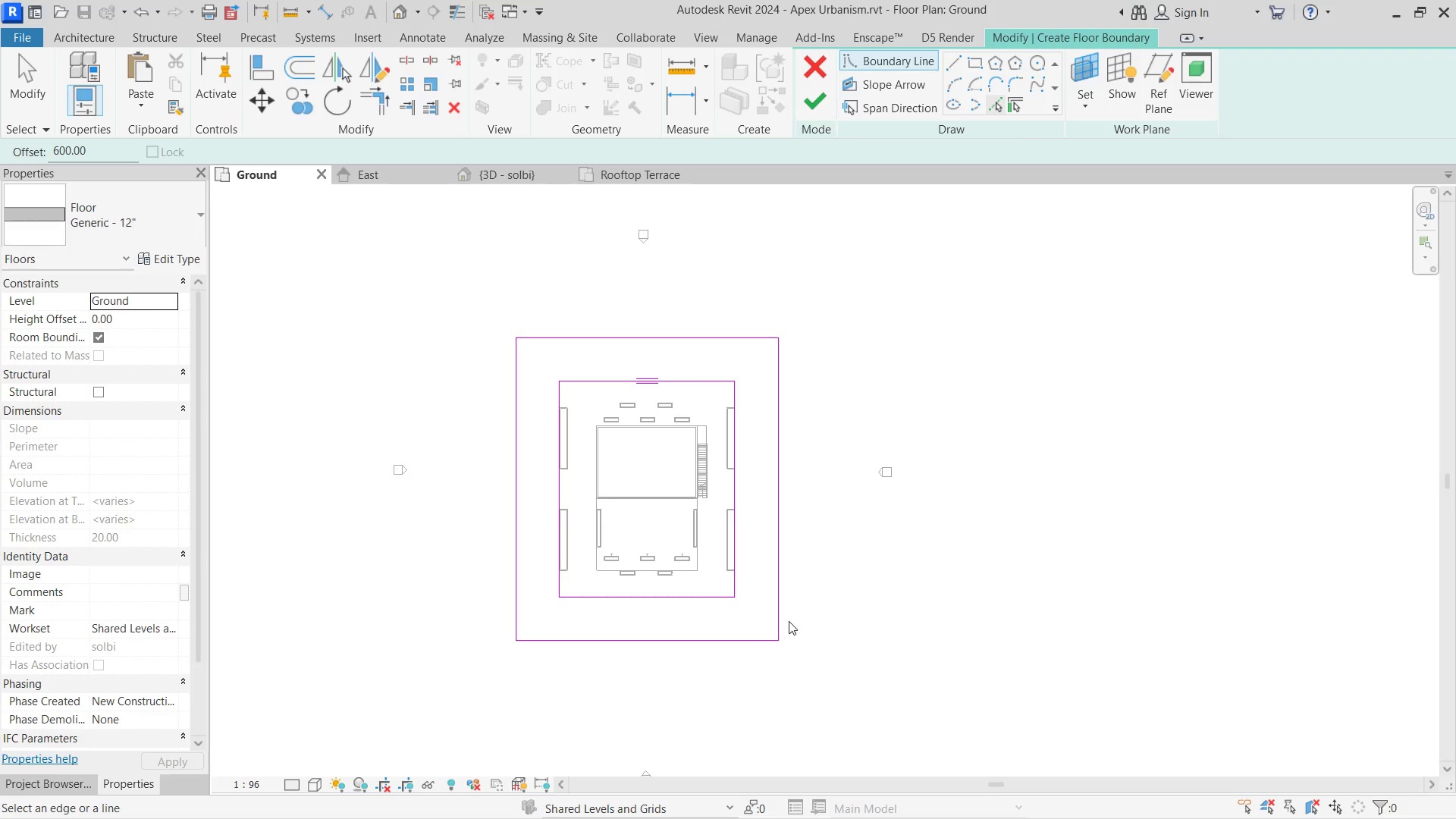 
key(Escape)
 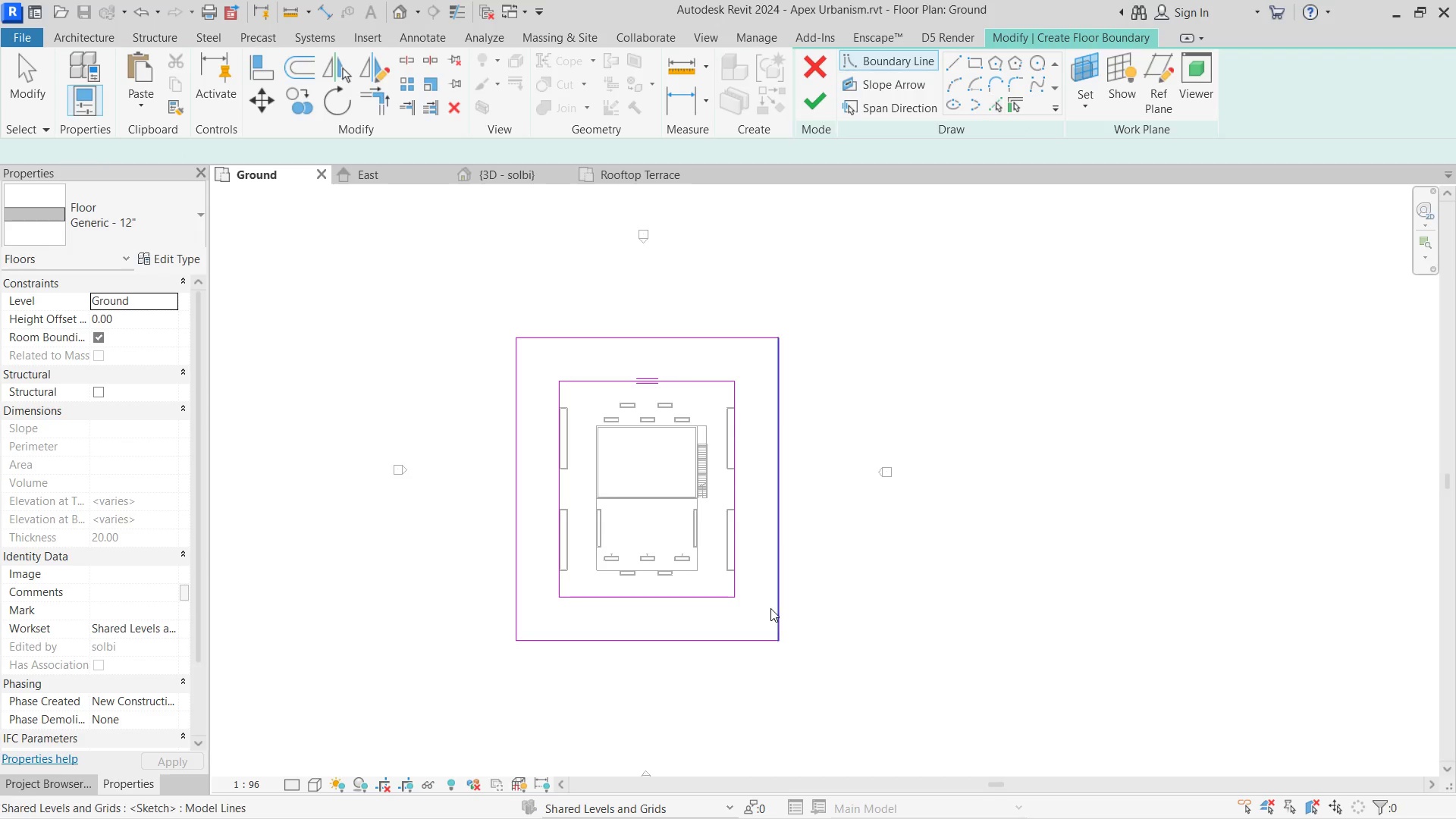 
key(Escape)
 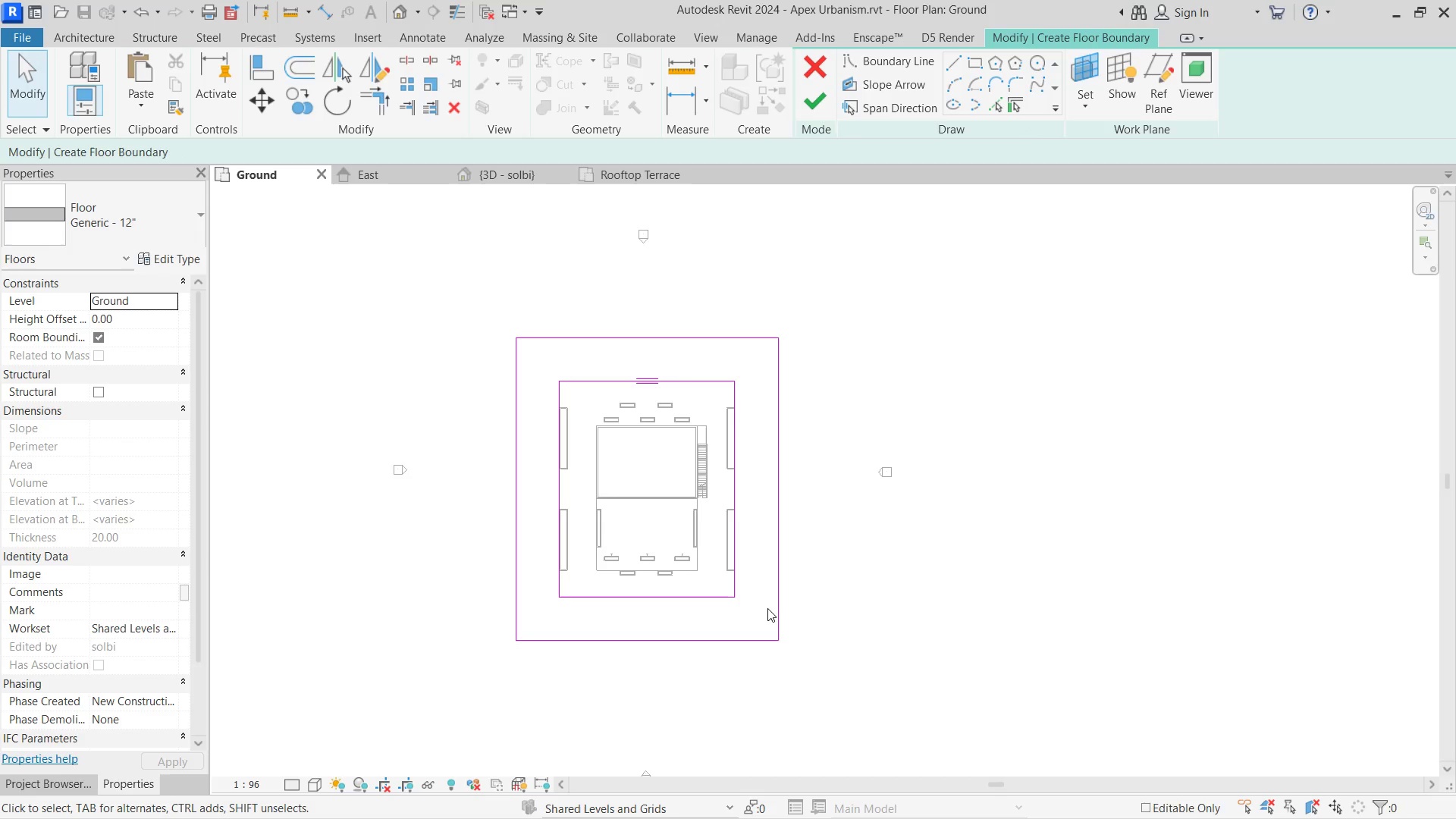 
hold_key(key=Escape, duration=0.34)
 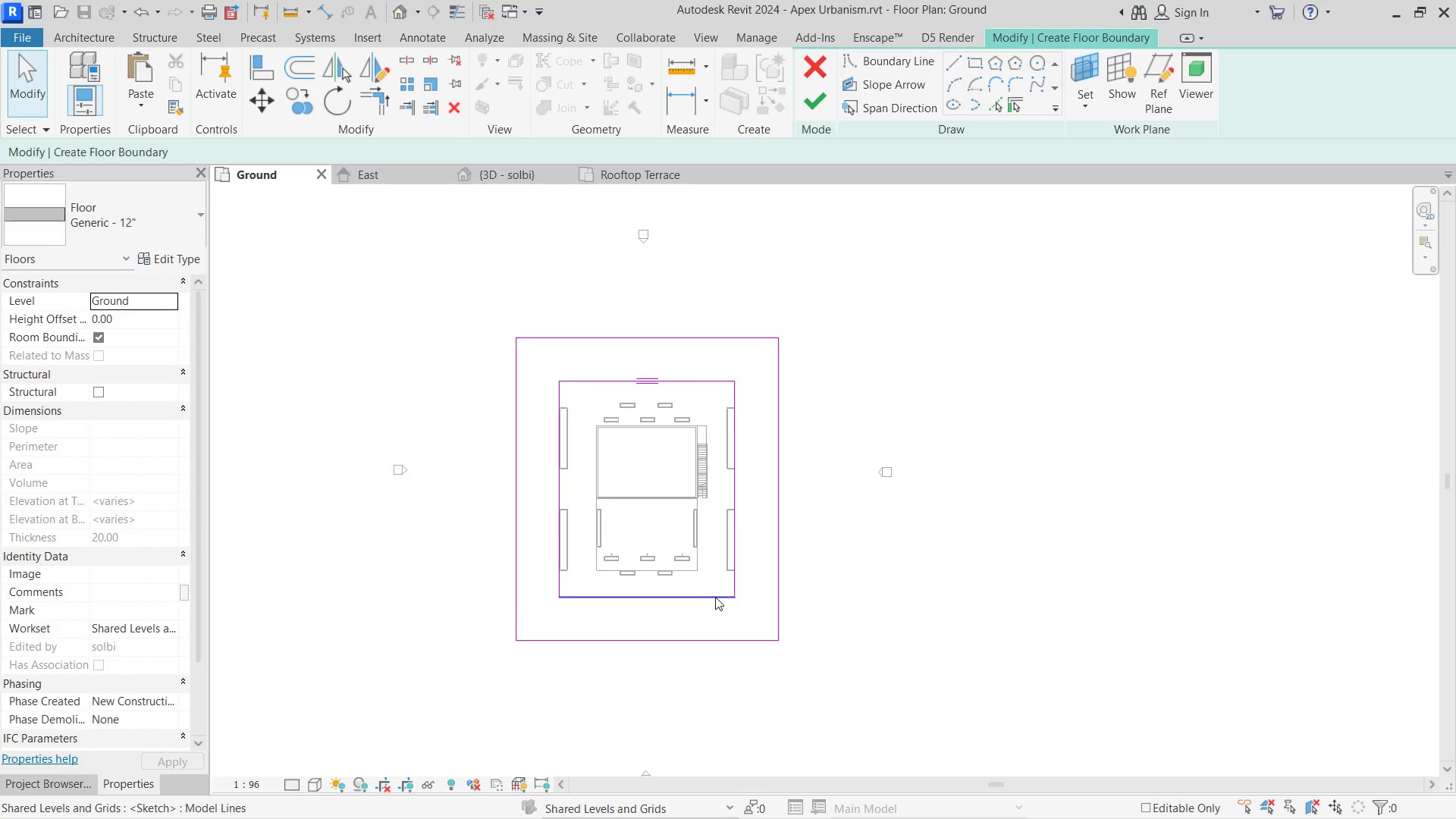 
left_click([711, 595])
 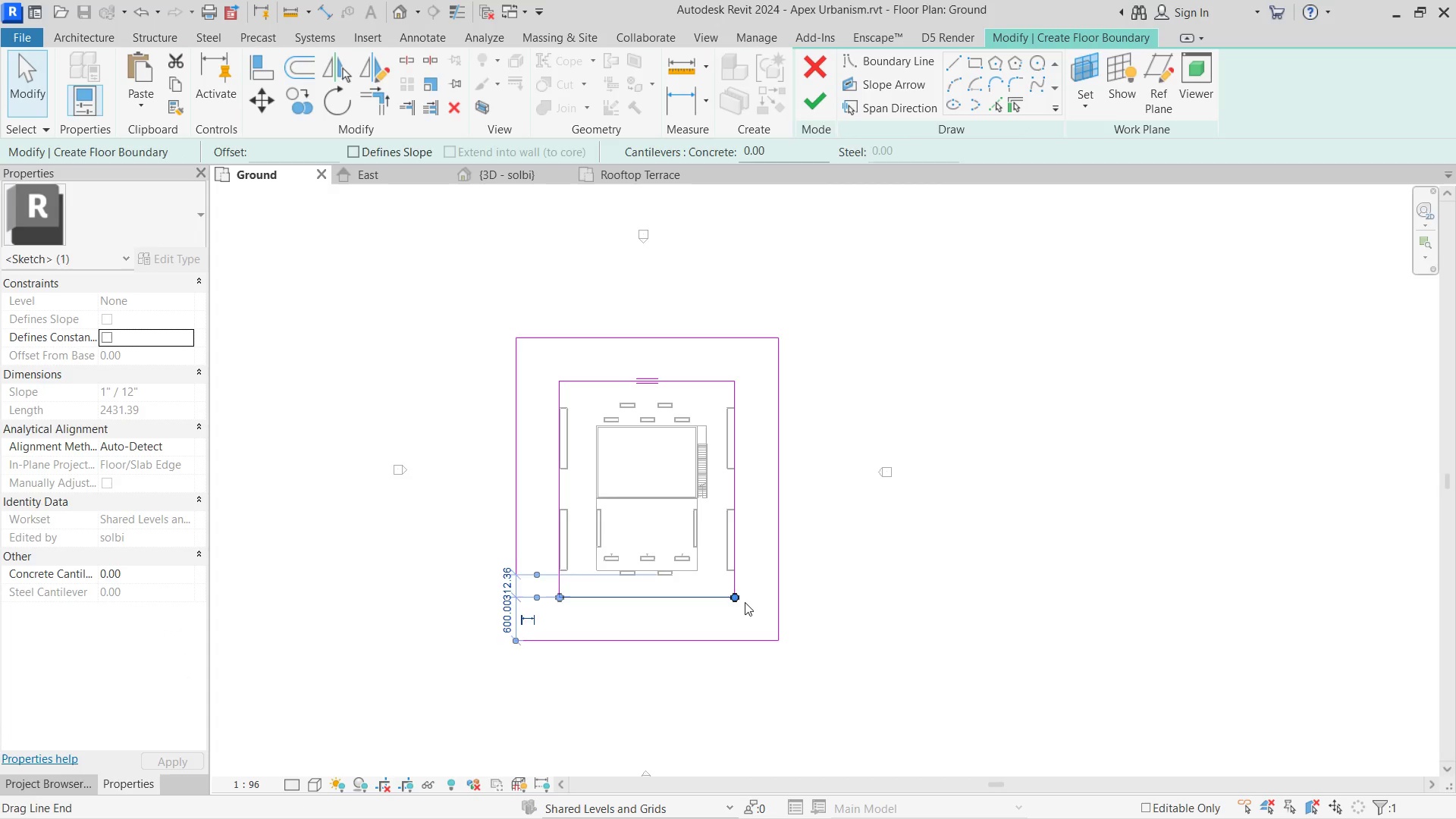 
left_click_drag(start_coordinate=[742, 602], to_coordinate=[905, 595])
 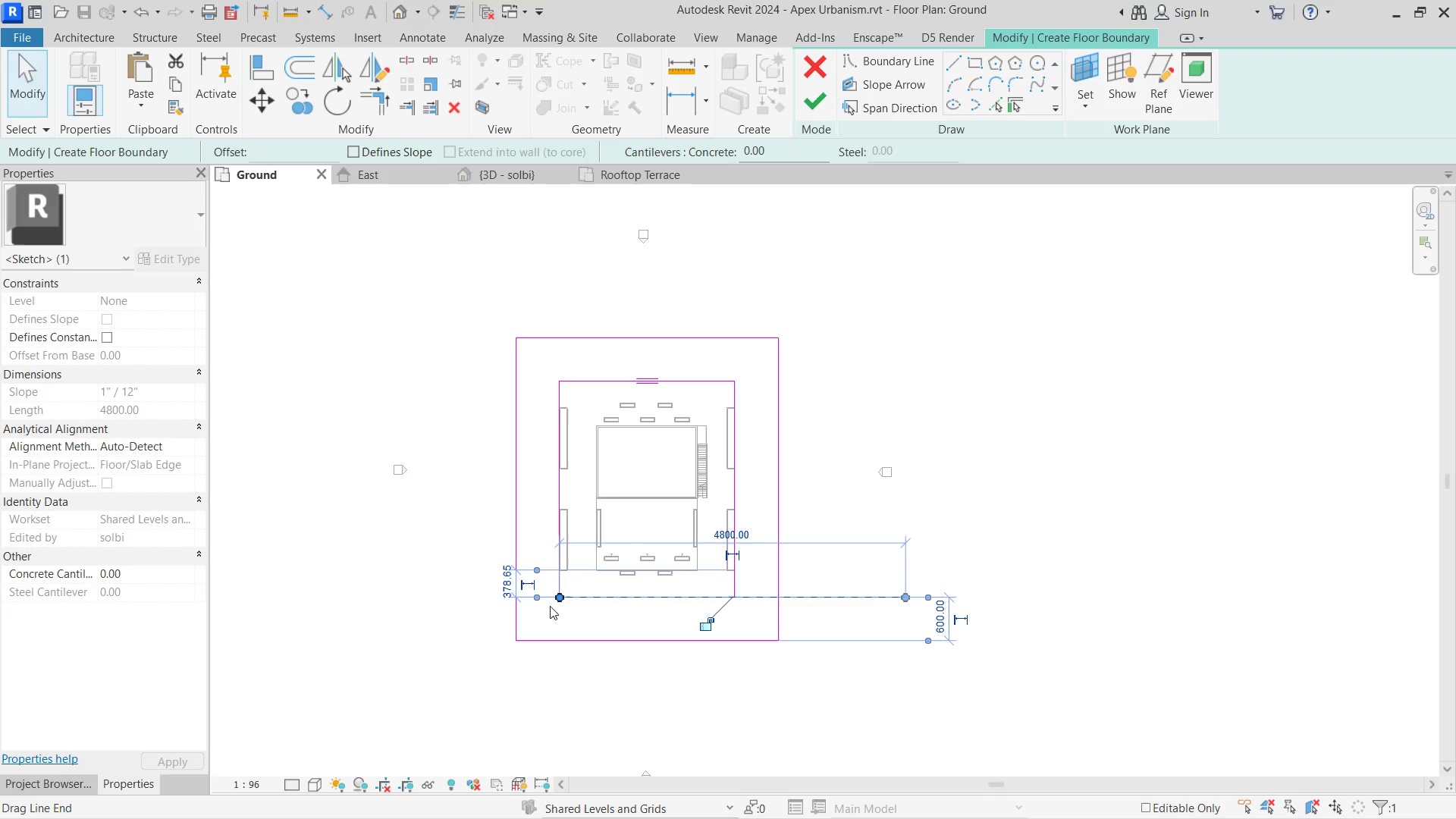 
hold_key(key=ShiftLeft, duration=0.94)
 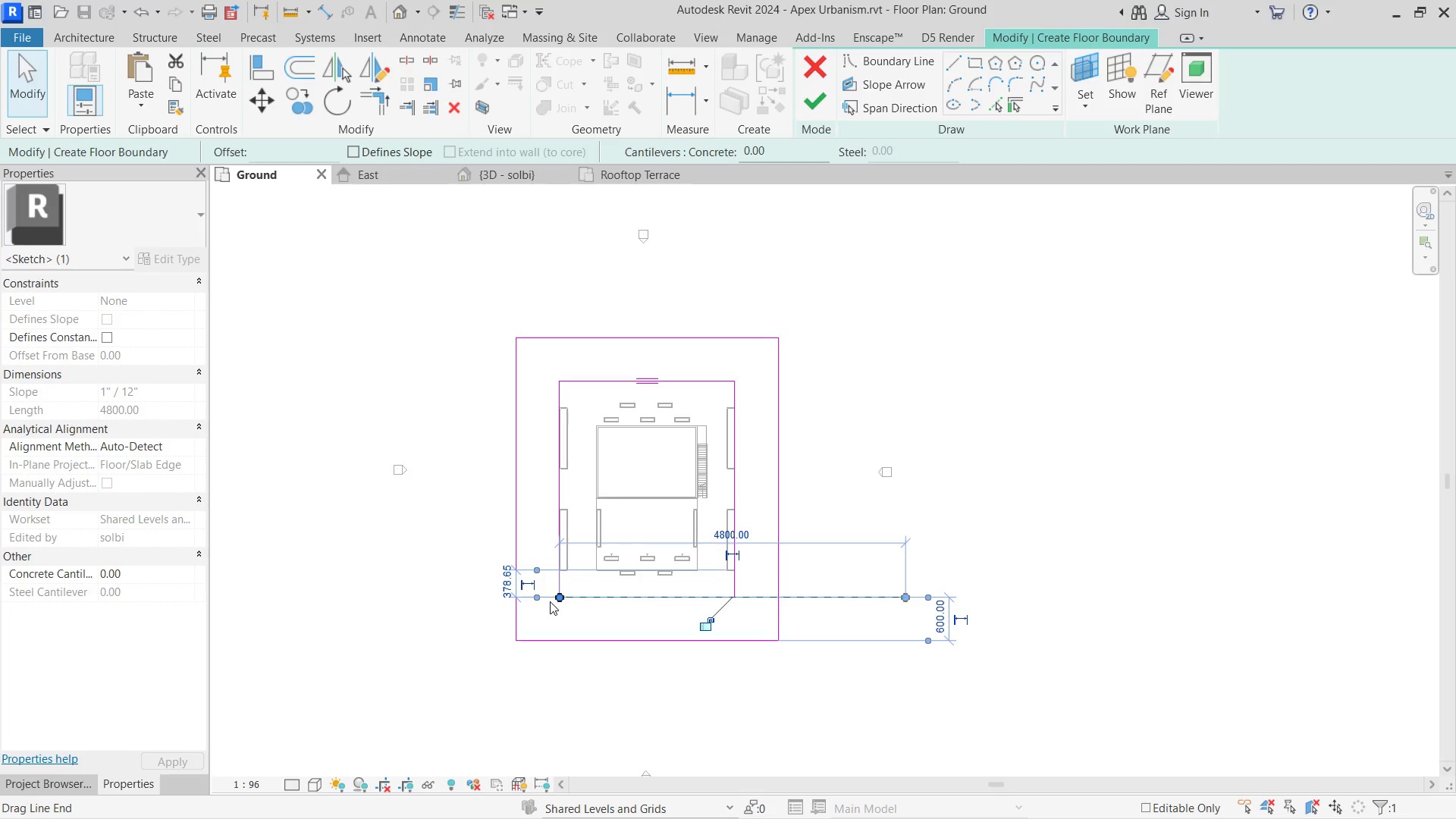 
left_click_drag(start_coordinate=[551, 601], to_coordinate=[382, 595])
 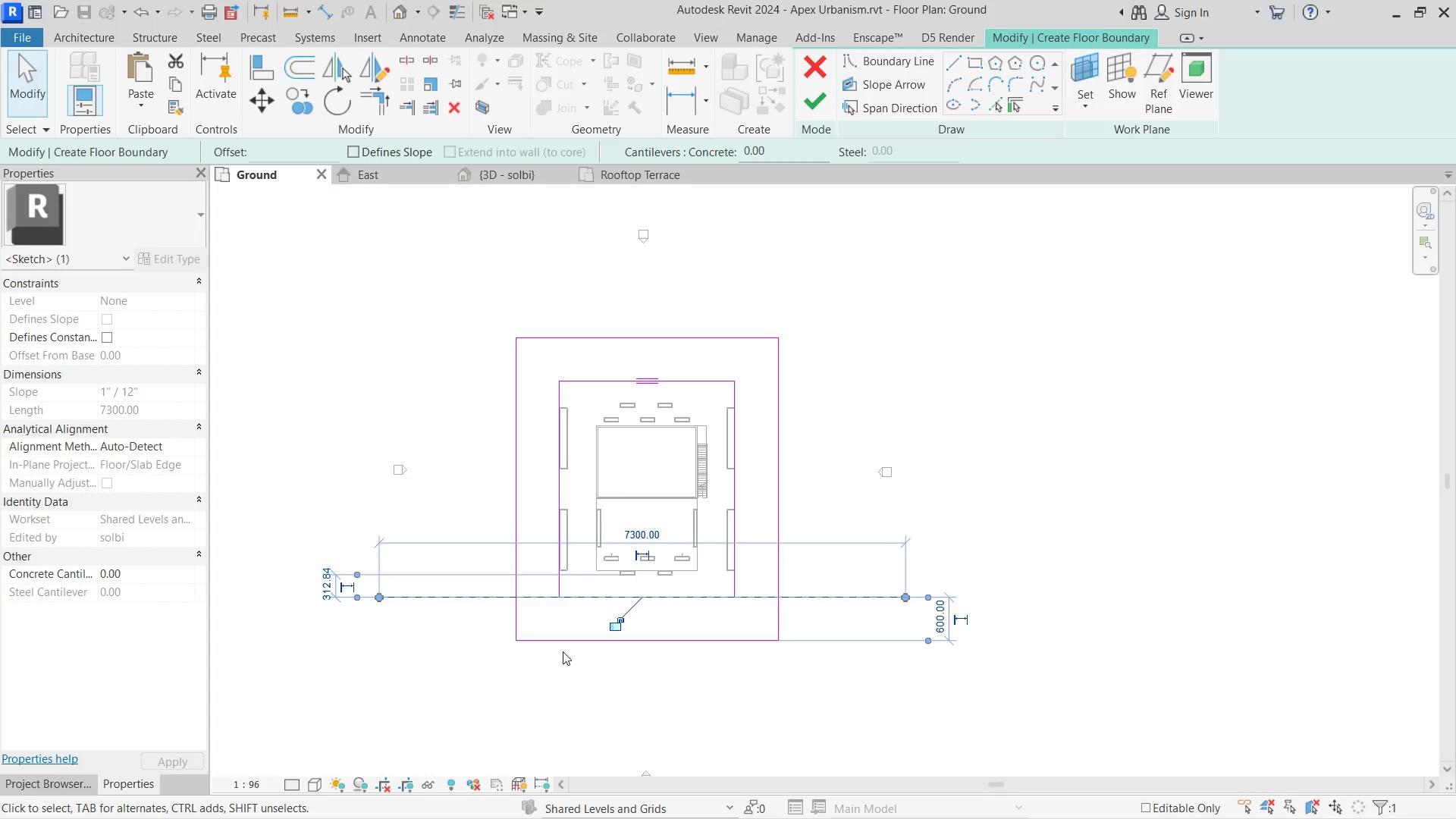 
hold_key(key=ShiftLeft, duration=1.89)
double_click([554, 644])
 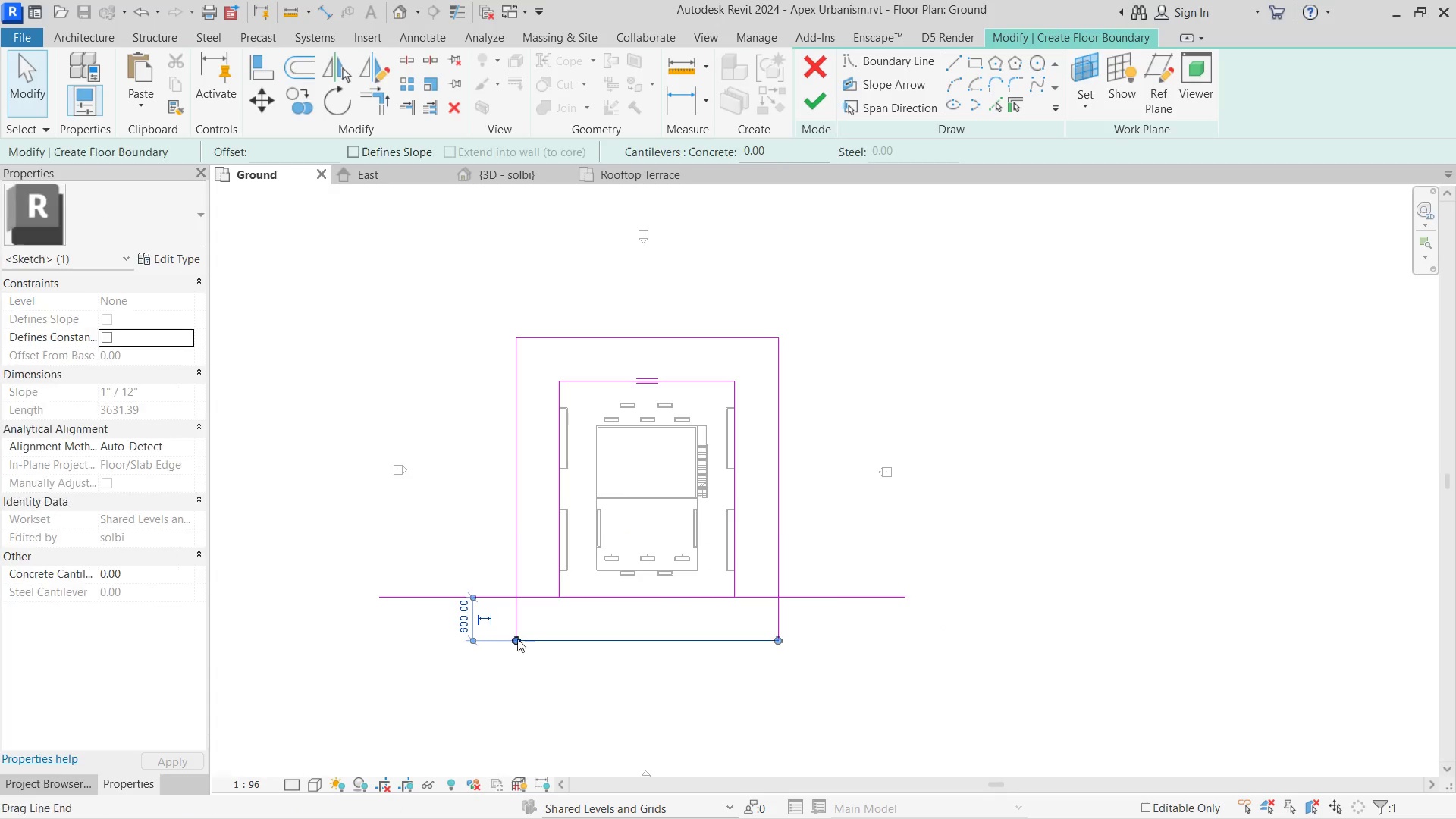 
hold_key(key=ShiftLeft, duration=0.78)
left_click_drag(start_coordinate=[517, 639], to_coordinate=[504, 634])
 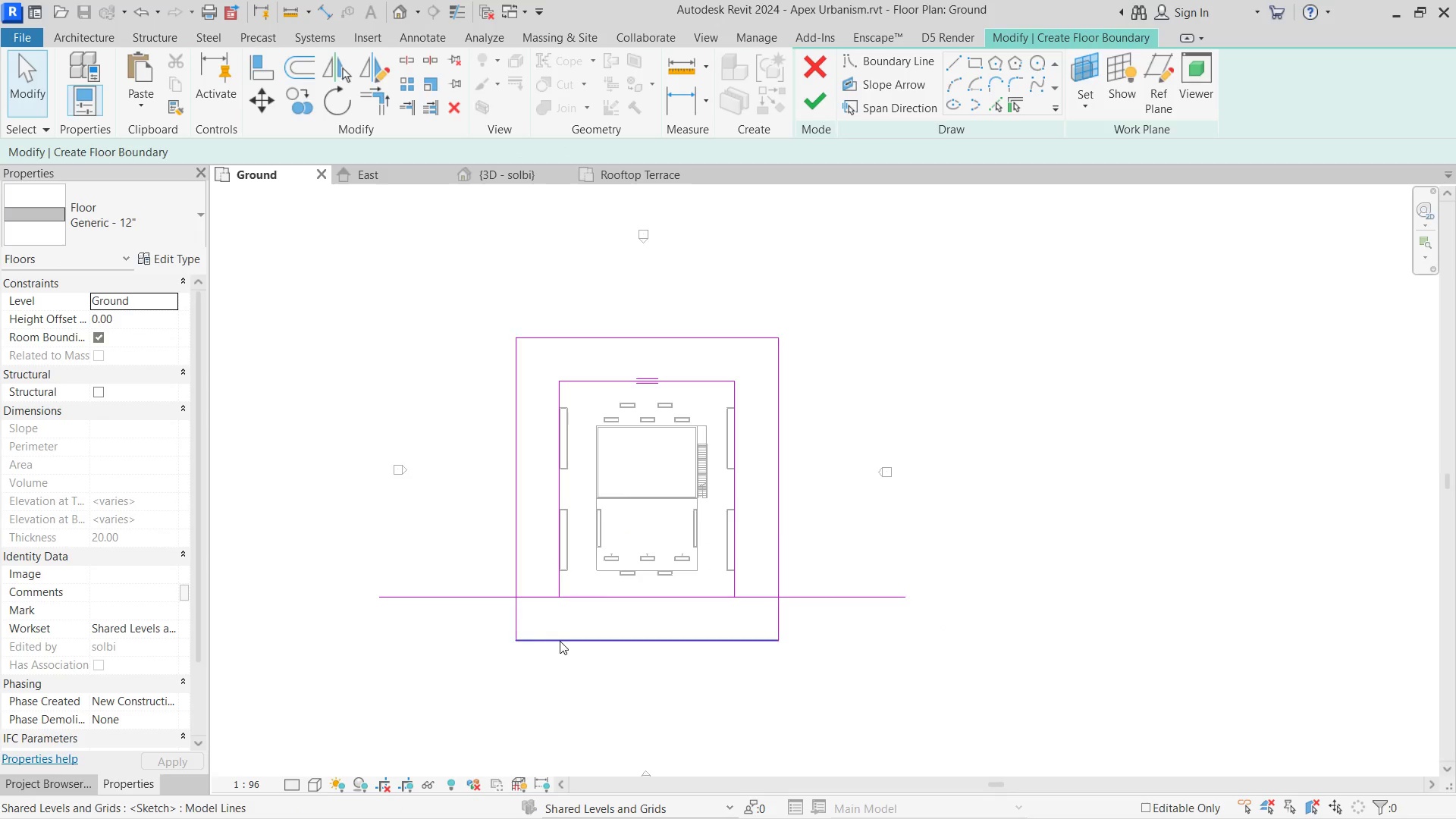 
left_click([560, 641])
 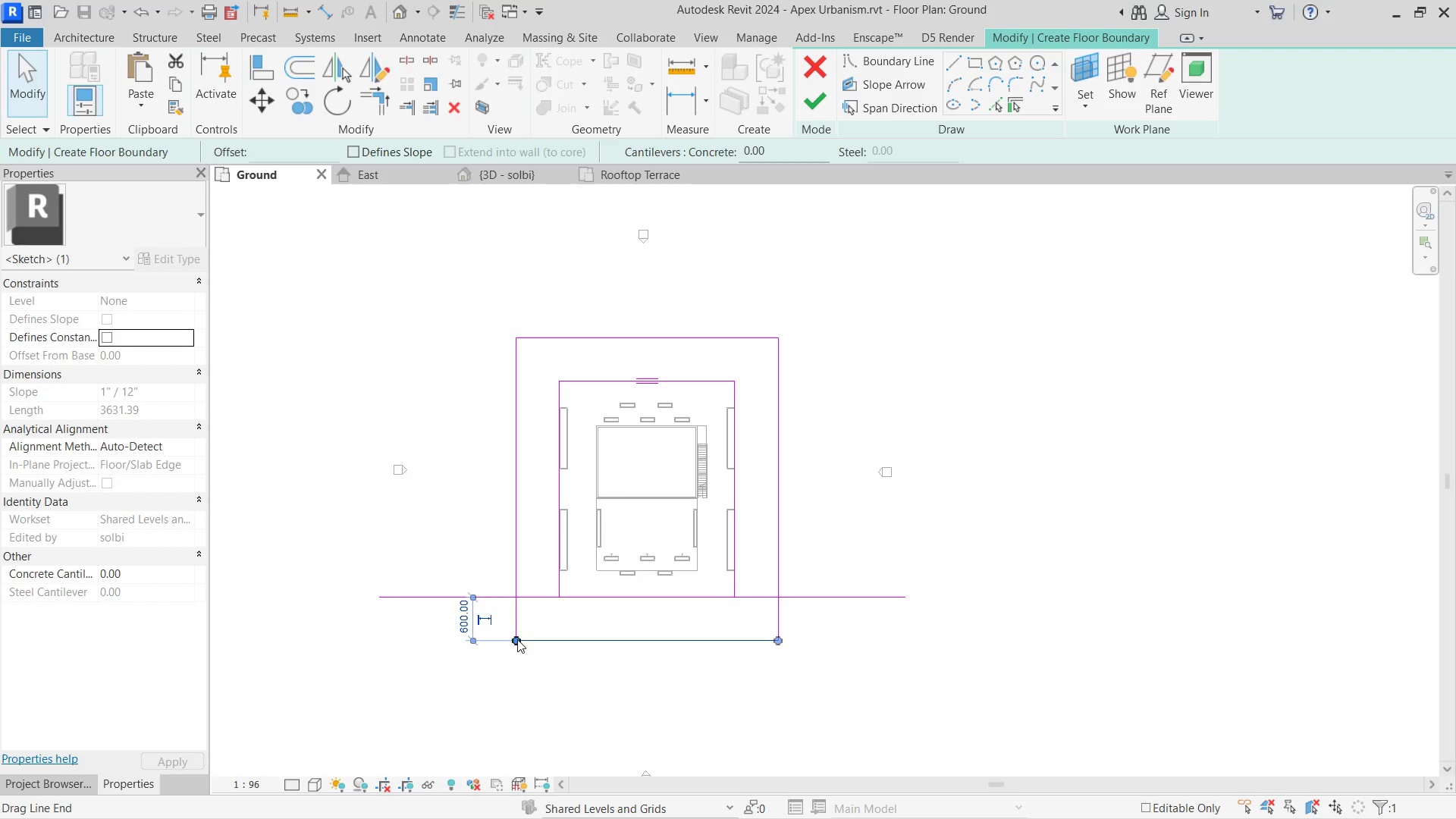 
left_click_drag(start_coordinate=[517, 639], to_coordinate=[377, 642])
 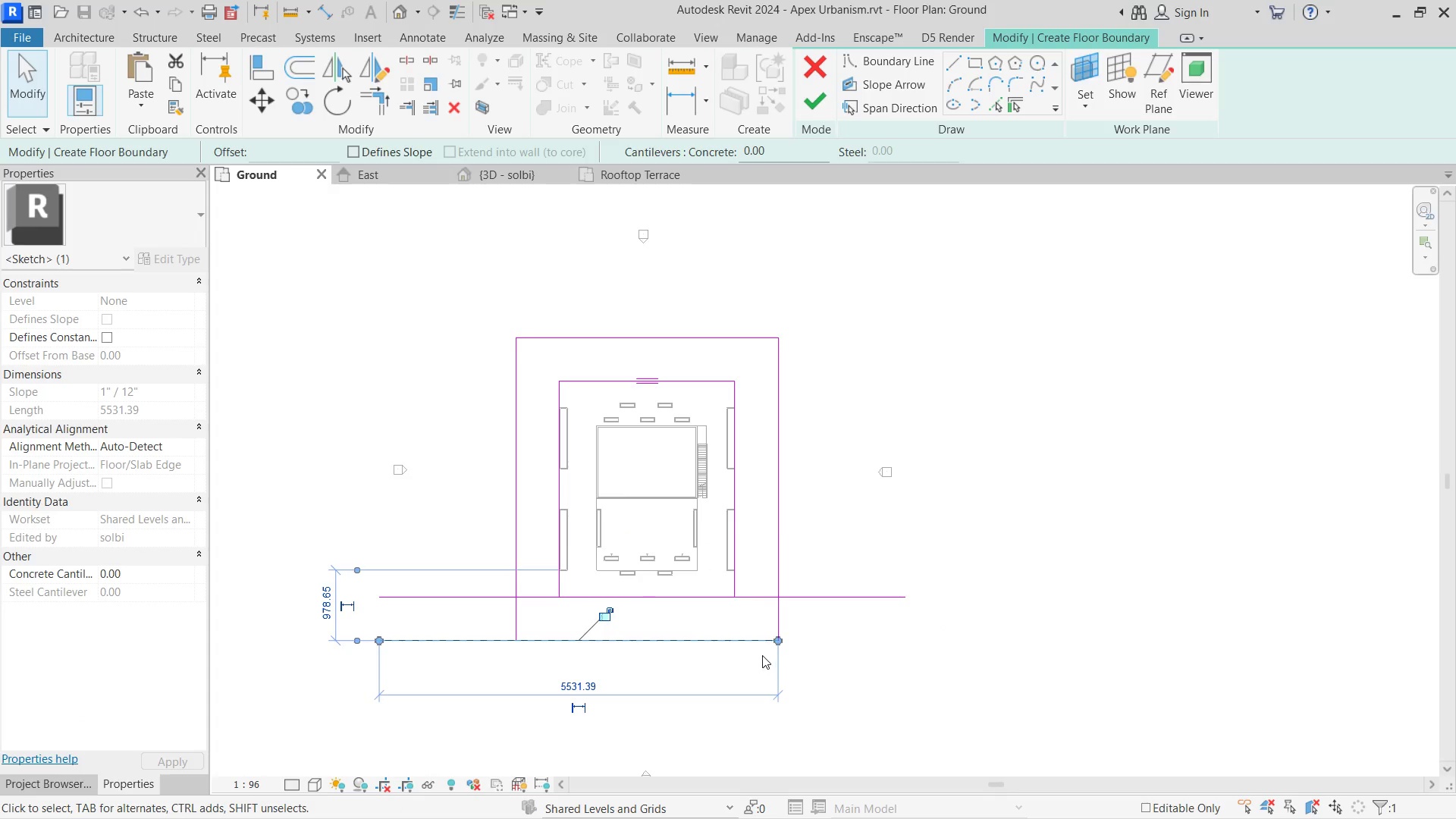 
hold_key(key=ShiftLeft, duration=0.94)
 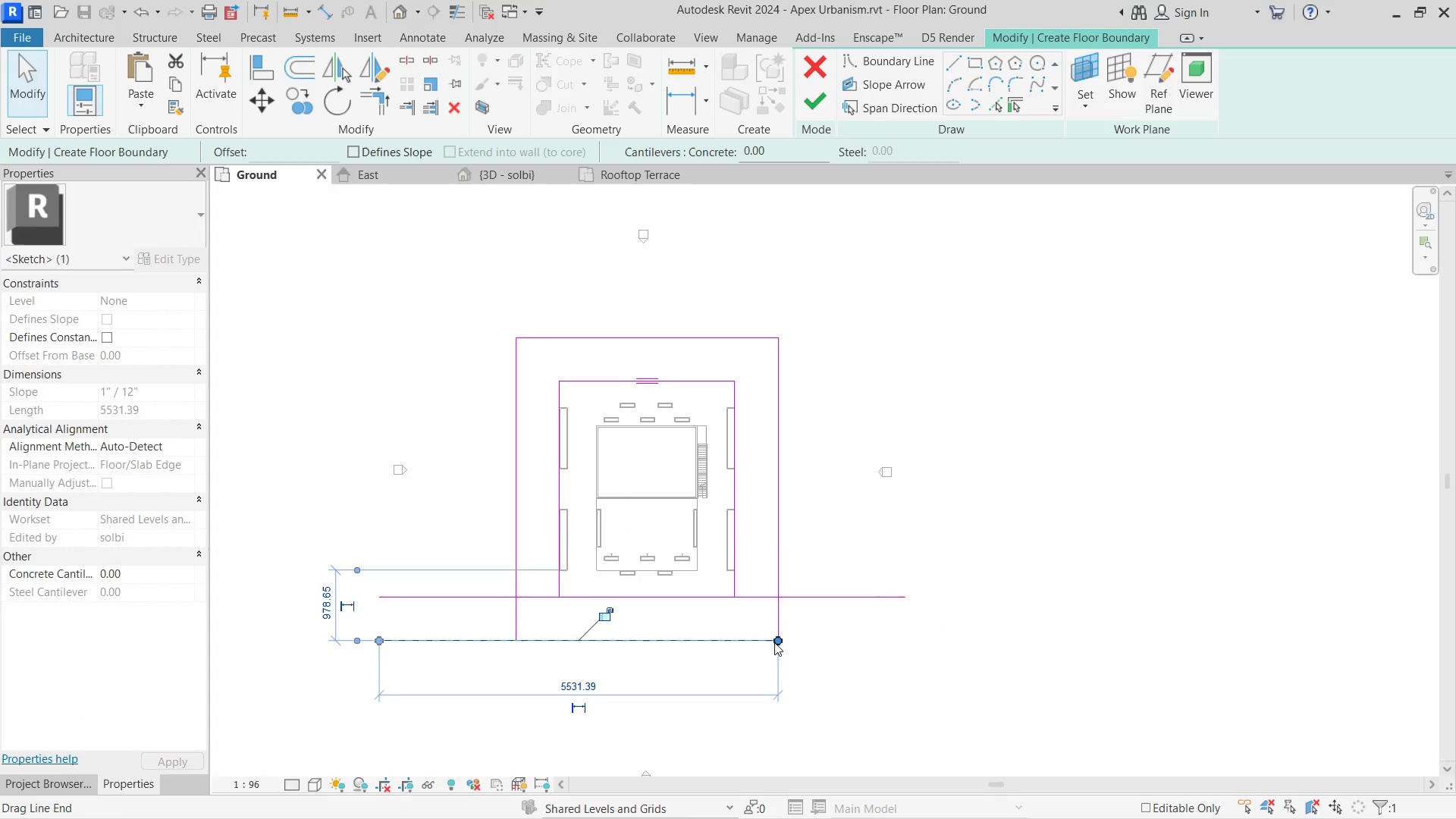 
left_click_drag(start_coordinate=[777, 641], to_coordinate=[901, 647])
 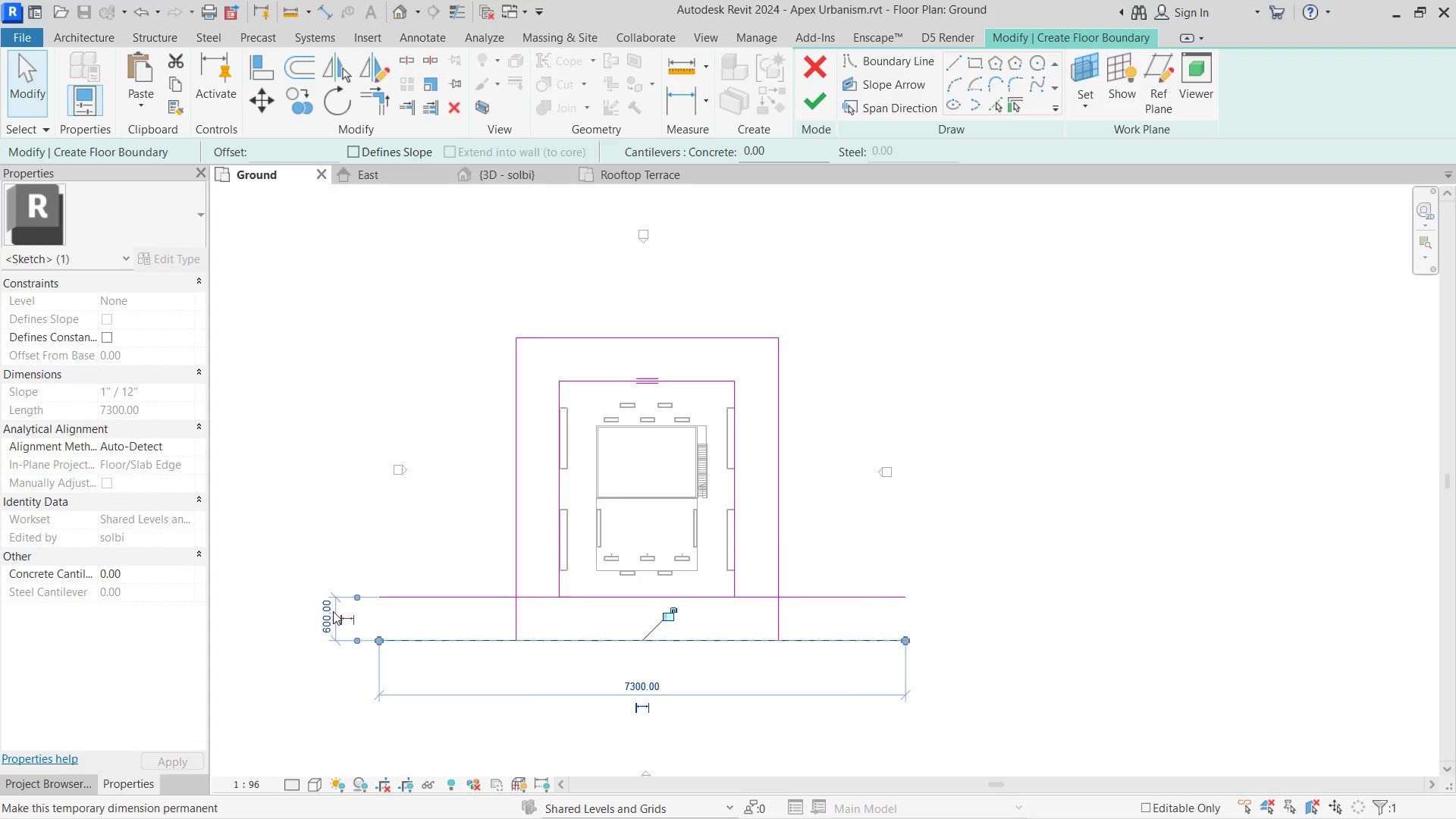 
left_click([320, 612])
 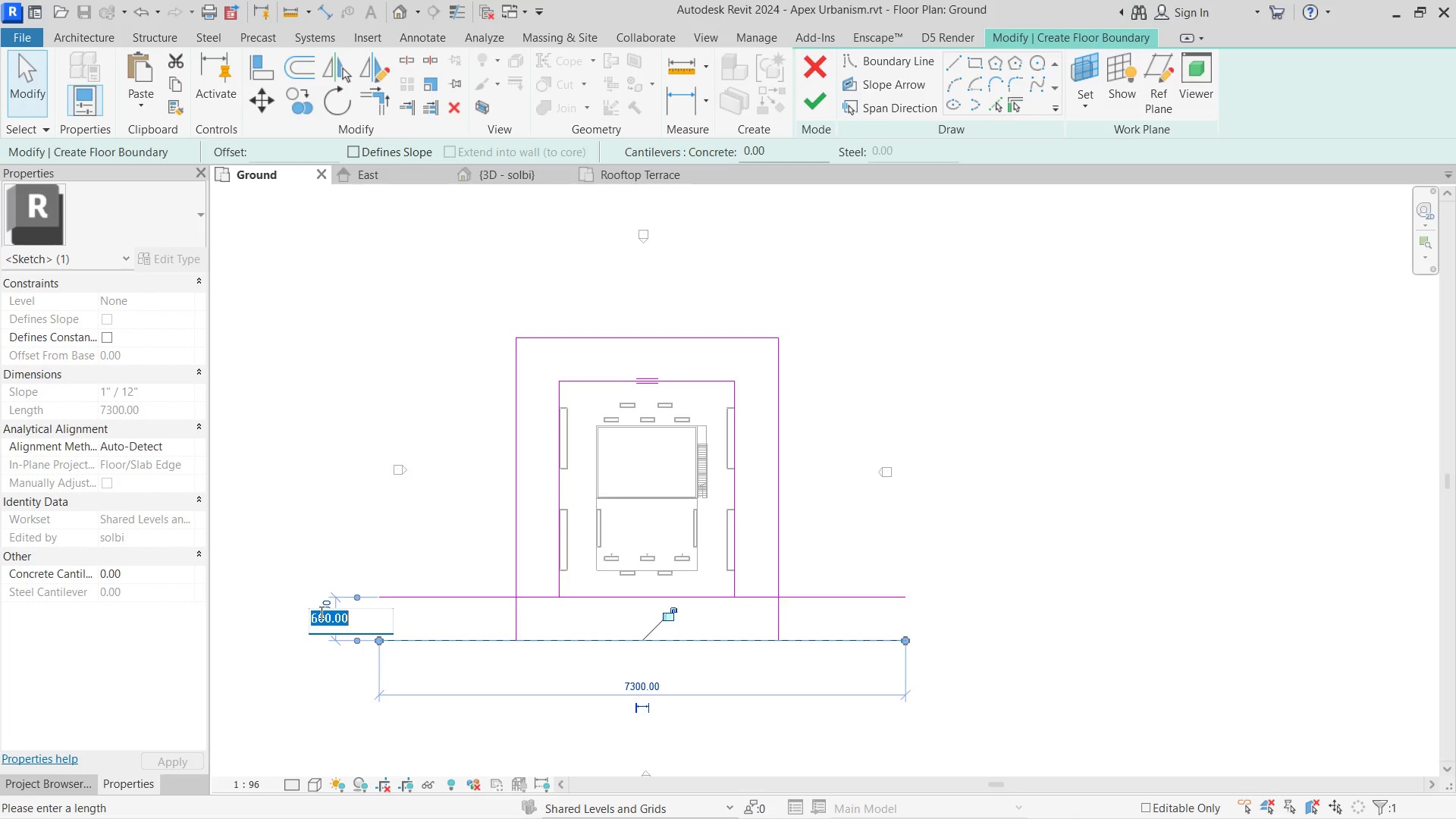 
key(Numpad8)
 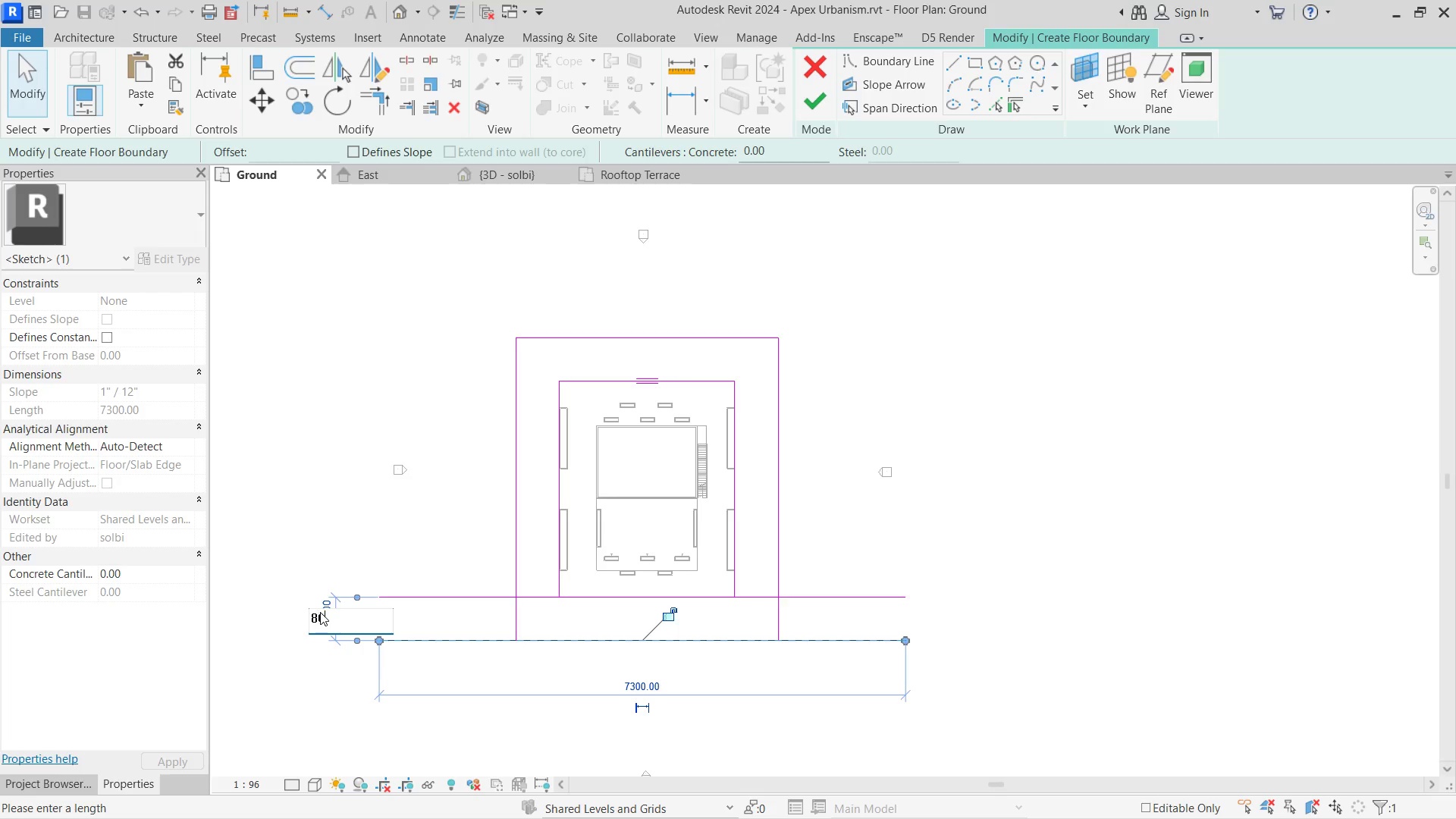 
key(Numpad0)
 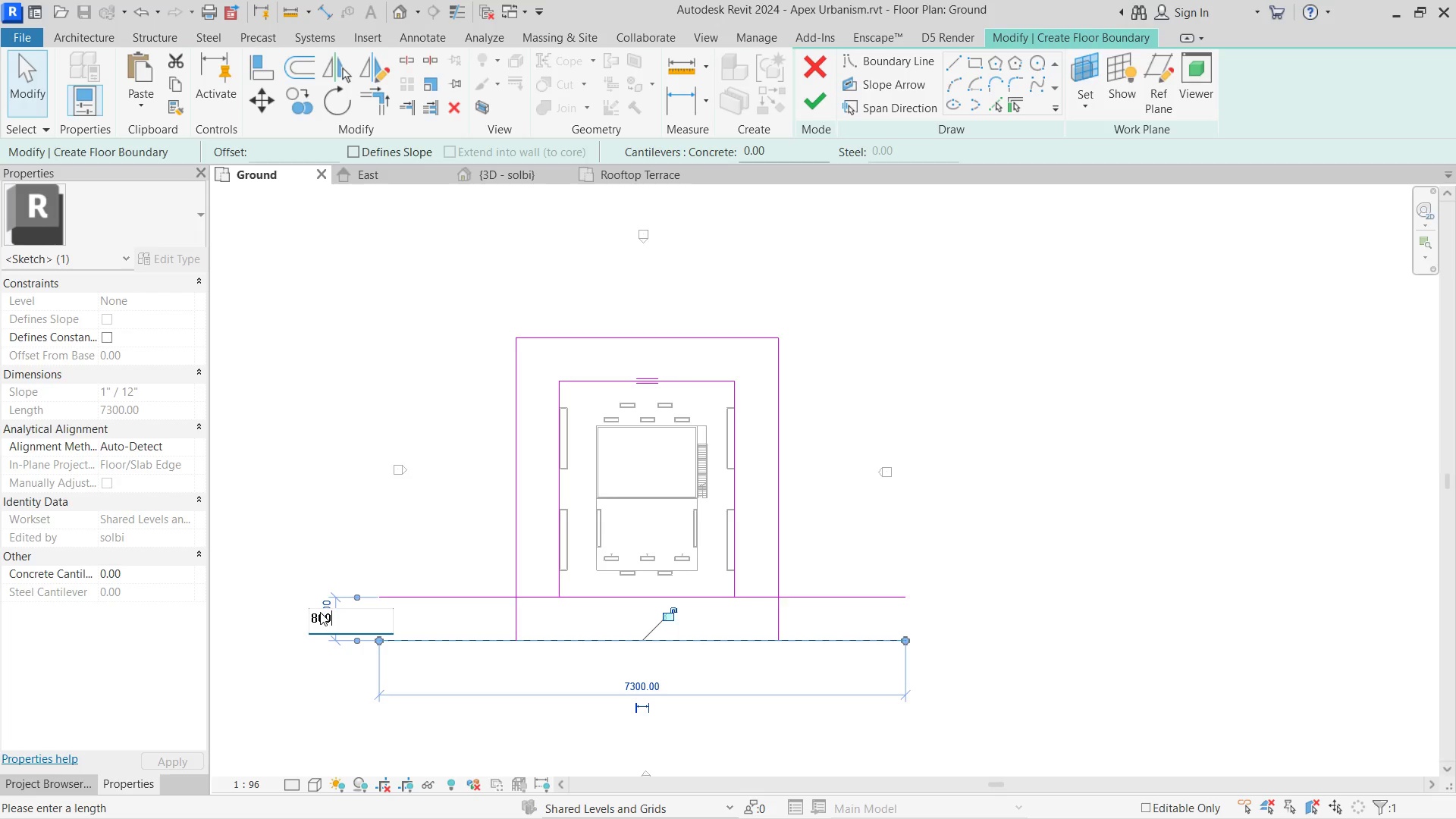 
key(Numpad0)
 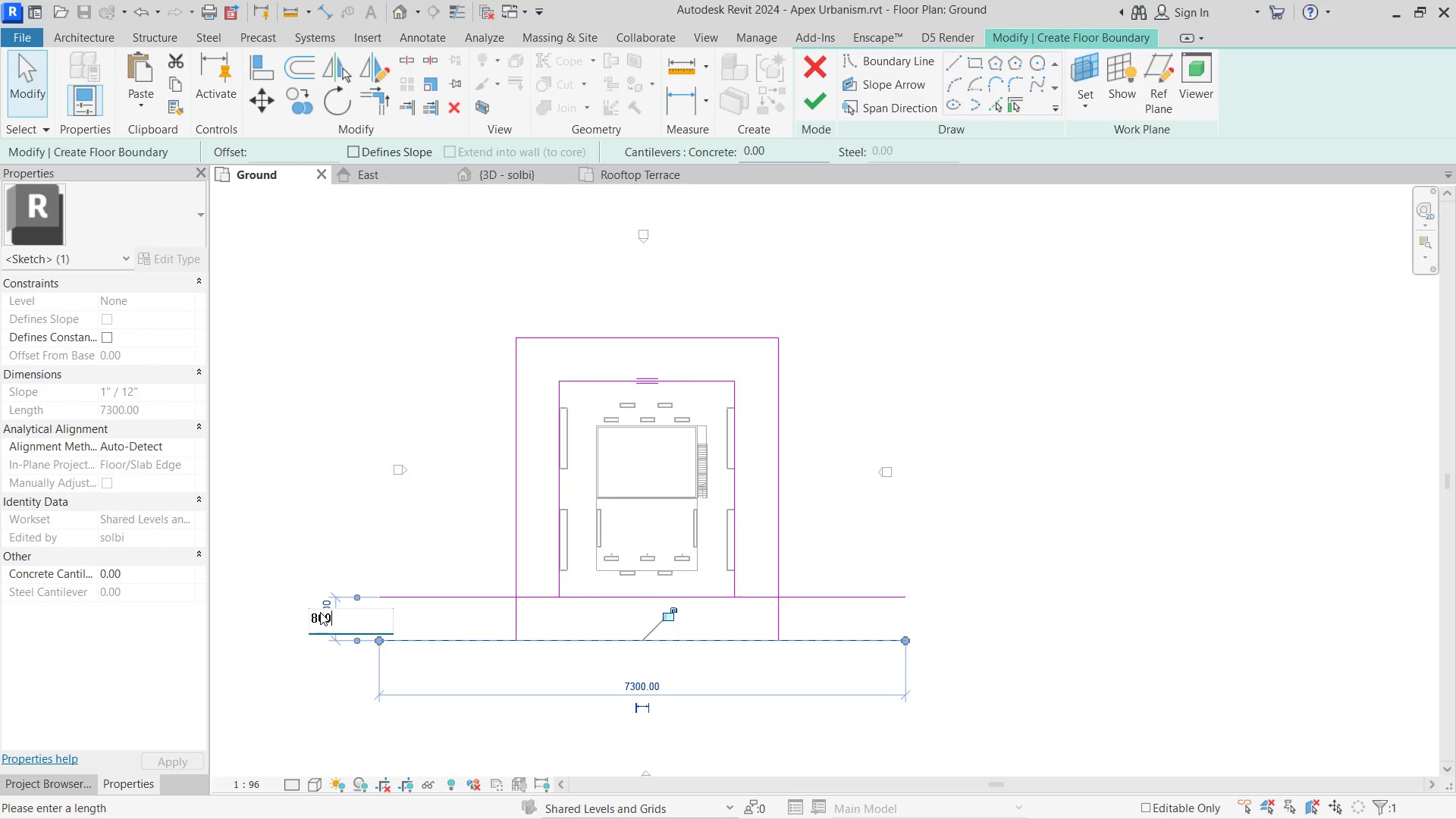 
key(NumpadEnter)
 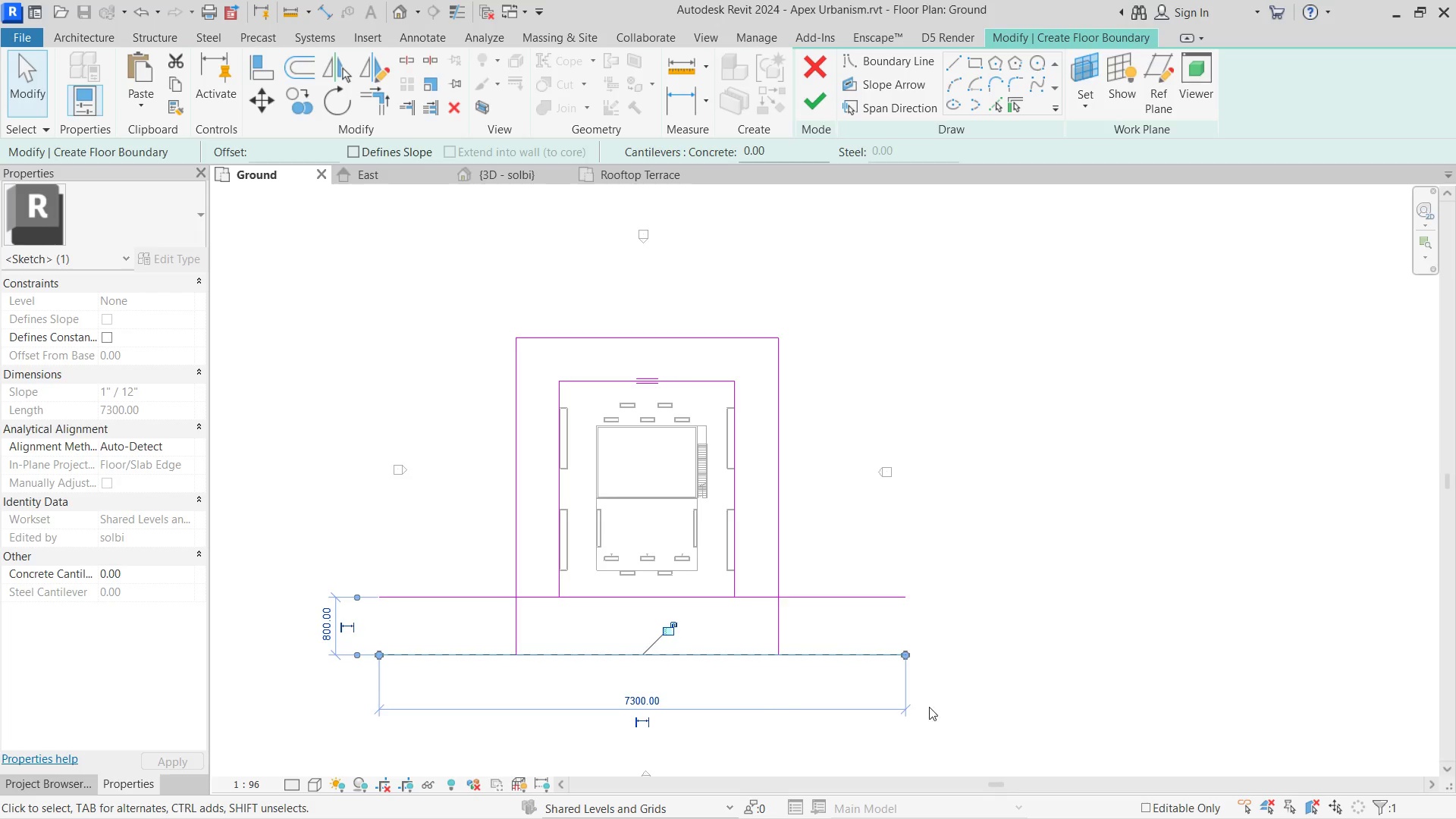 
left_click([952, 632])
 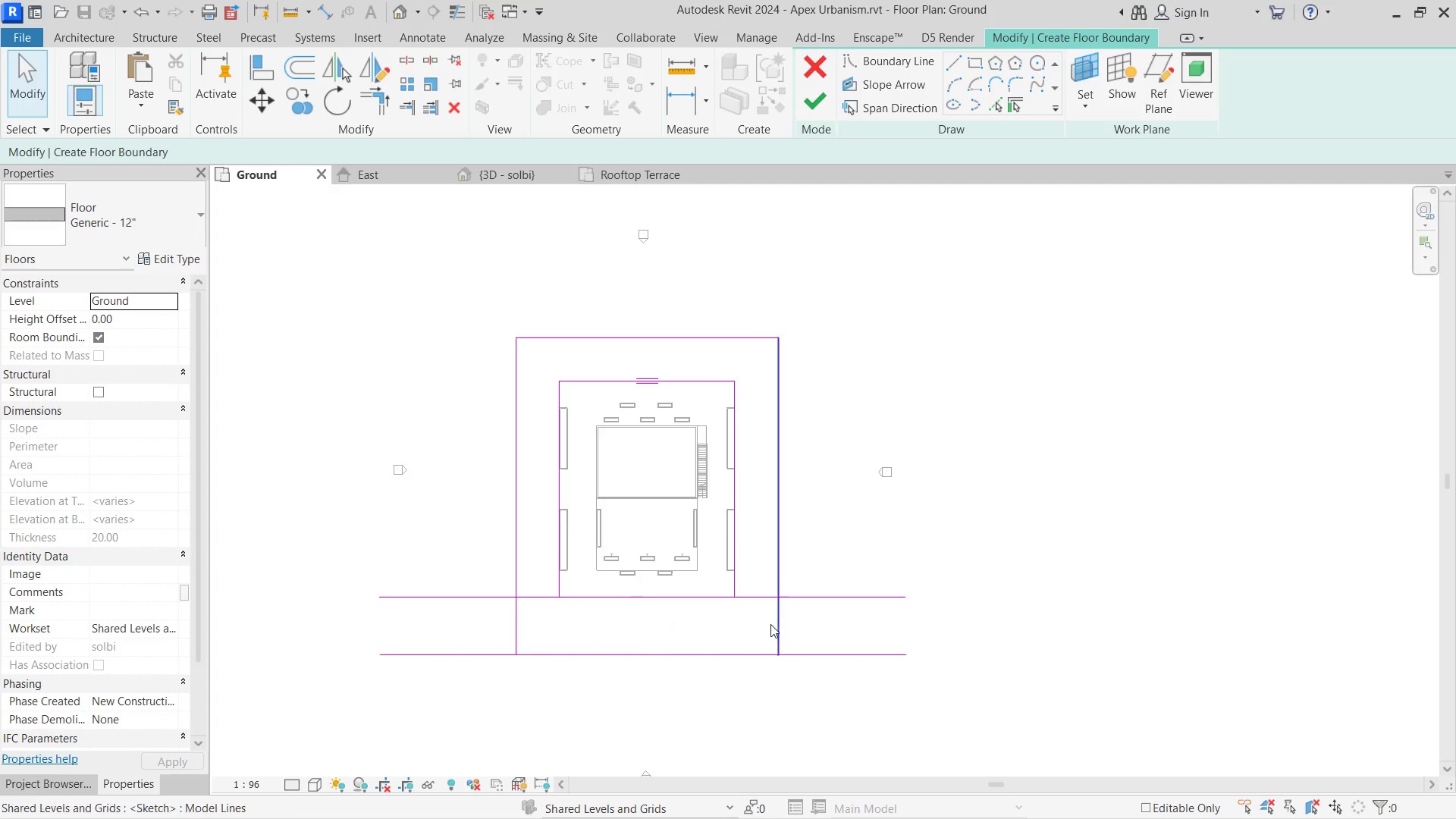 
key(T)
 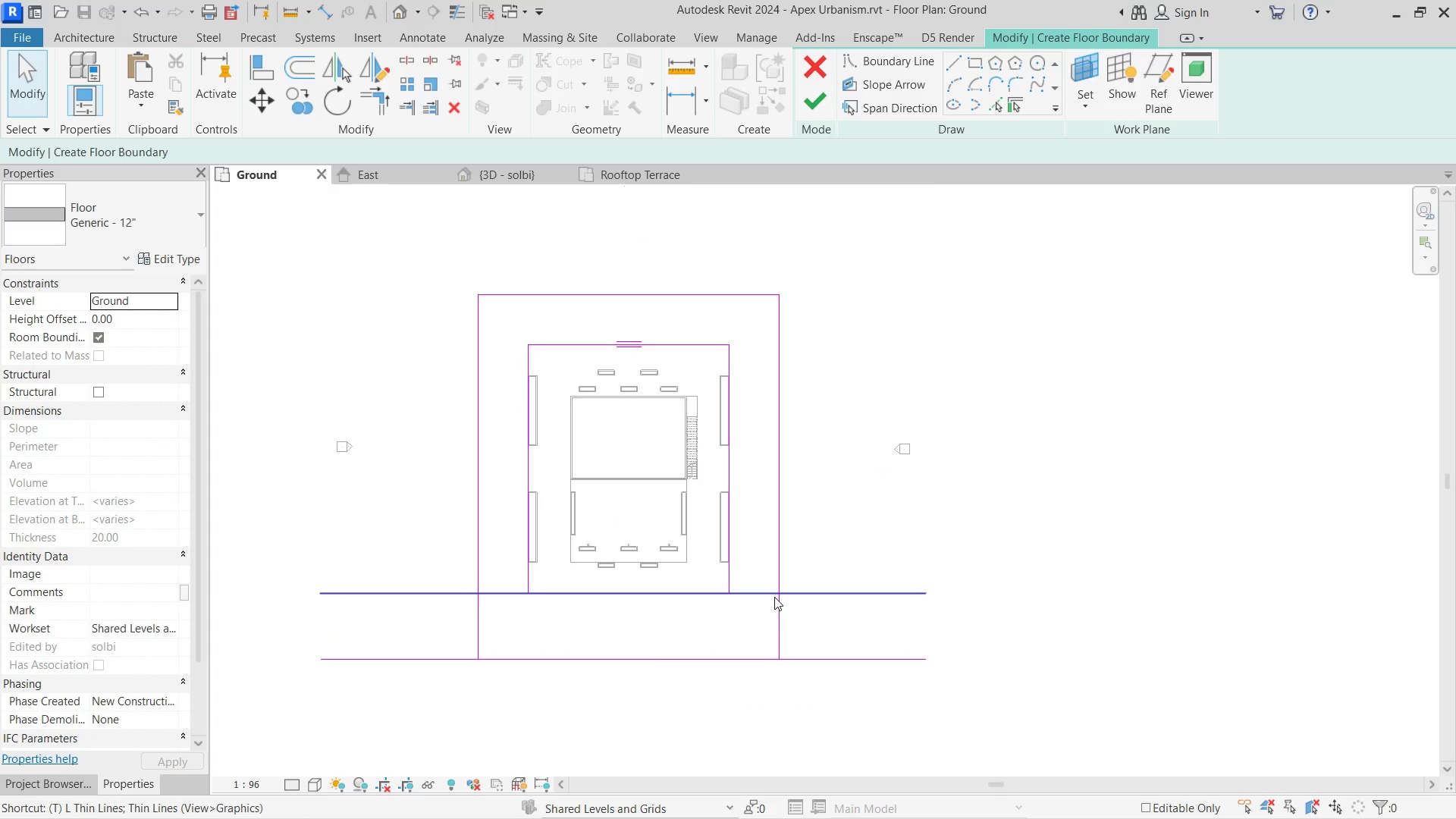 
scroll: coordinate [770, 624], scroll_direction: up, amount: 1.0
 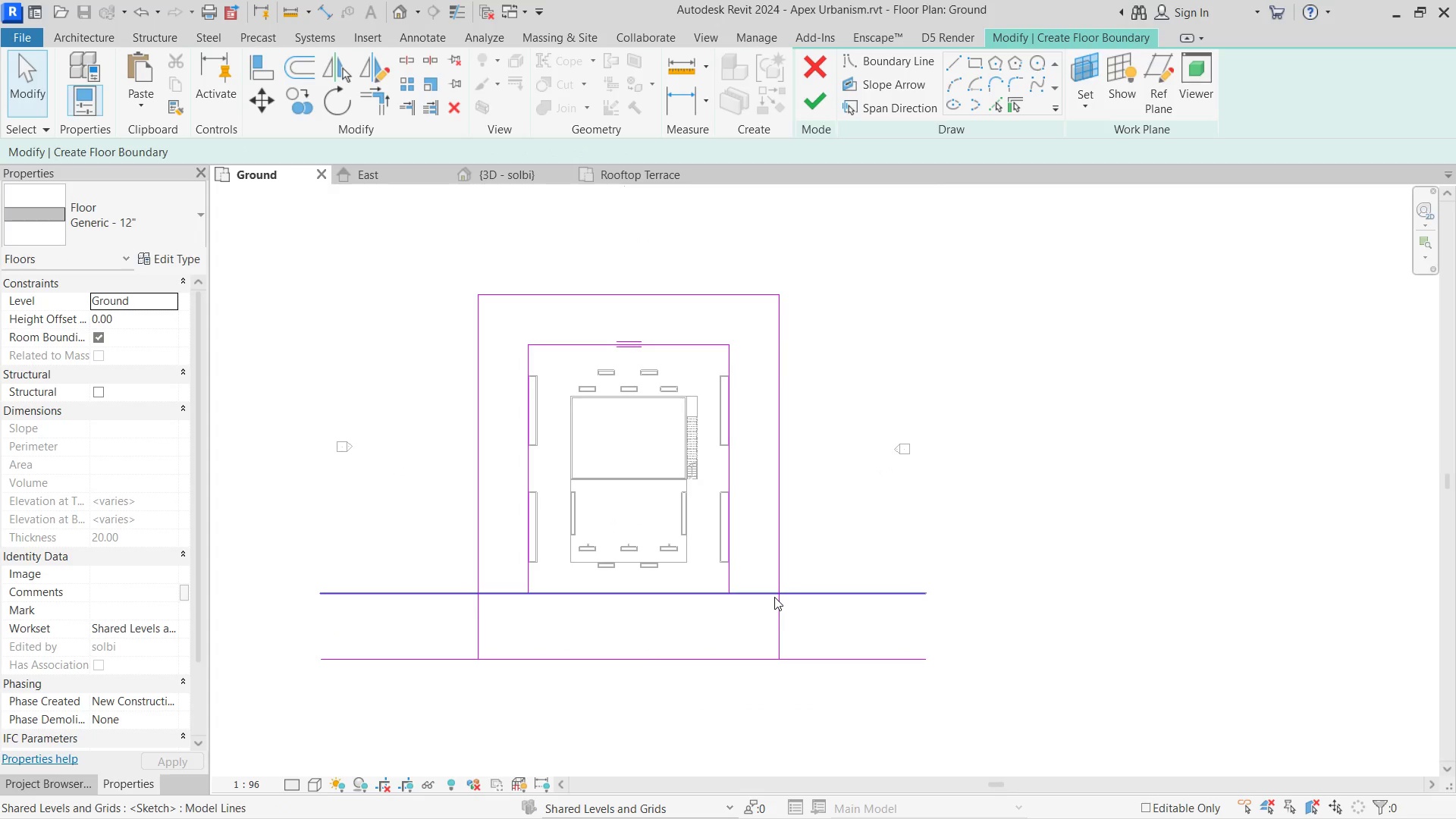 
key(R)
 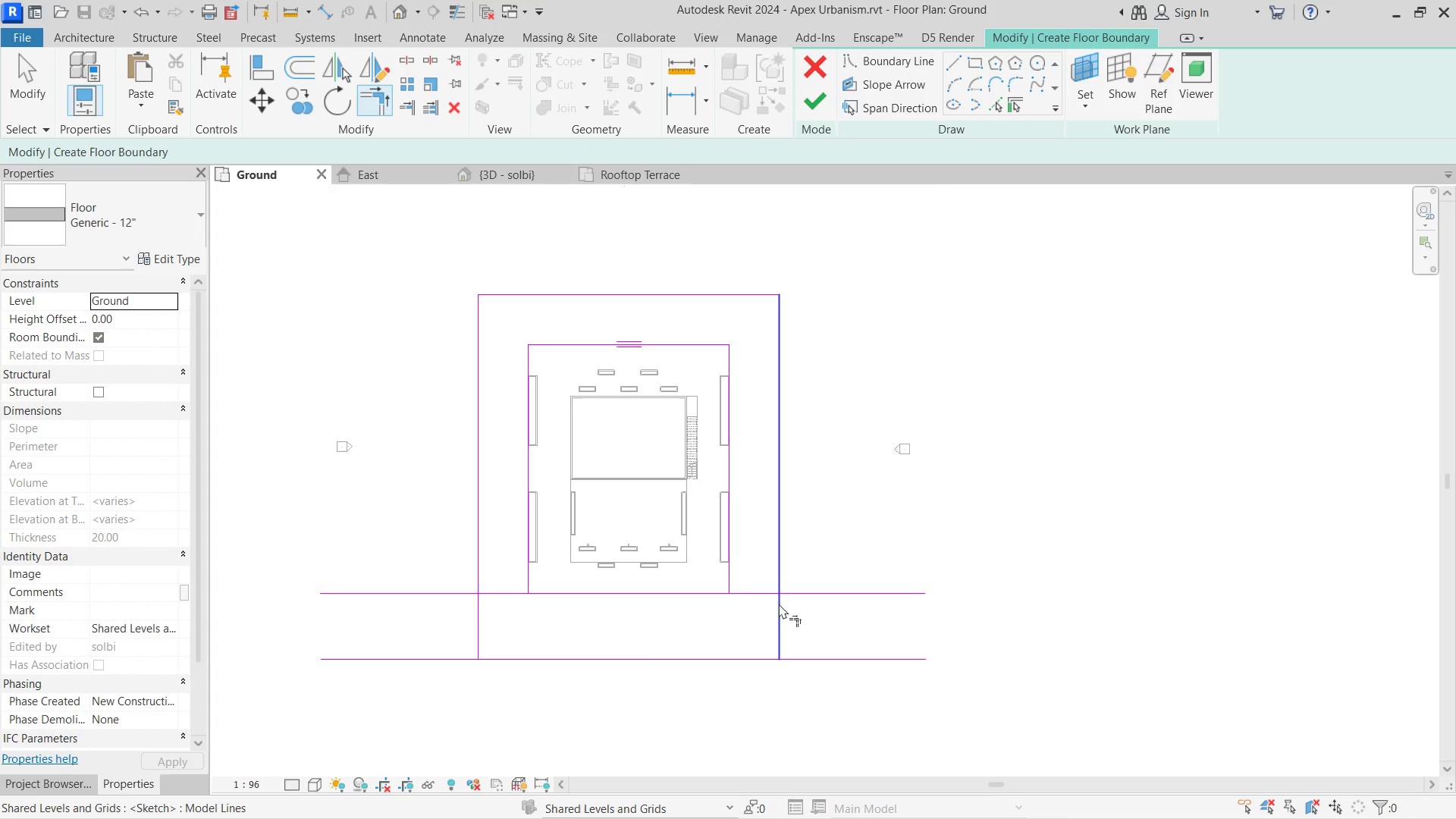 
key(Escape)
 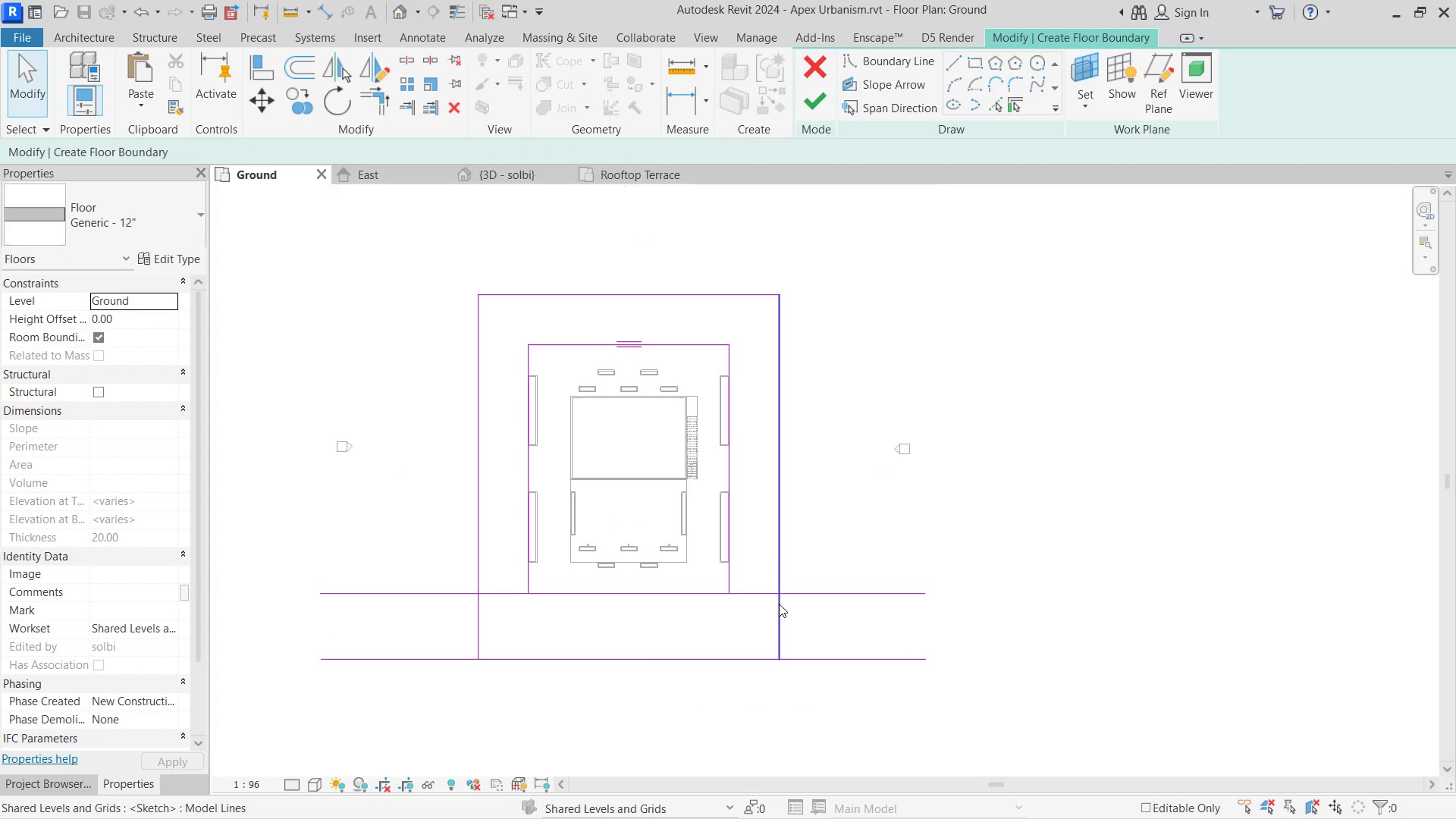 
left_click([779, 604])
 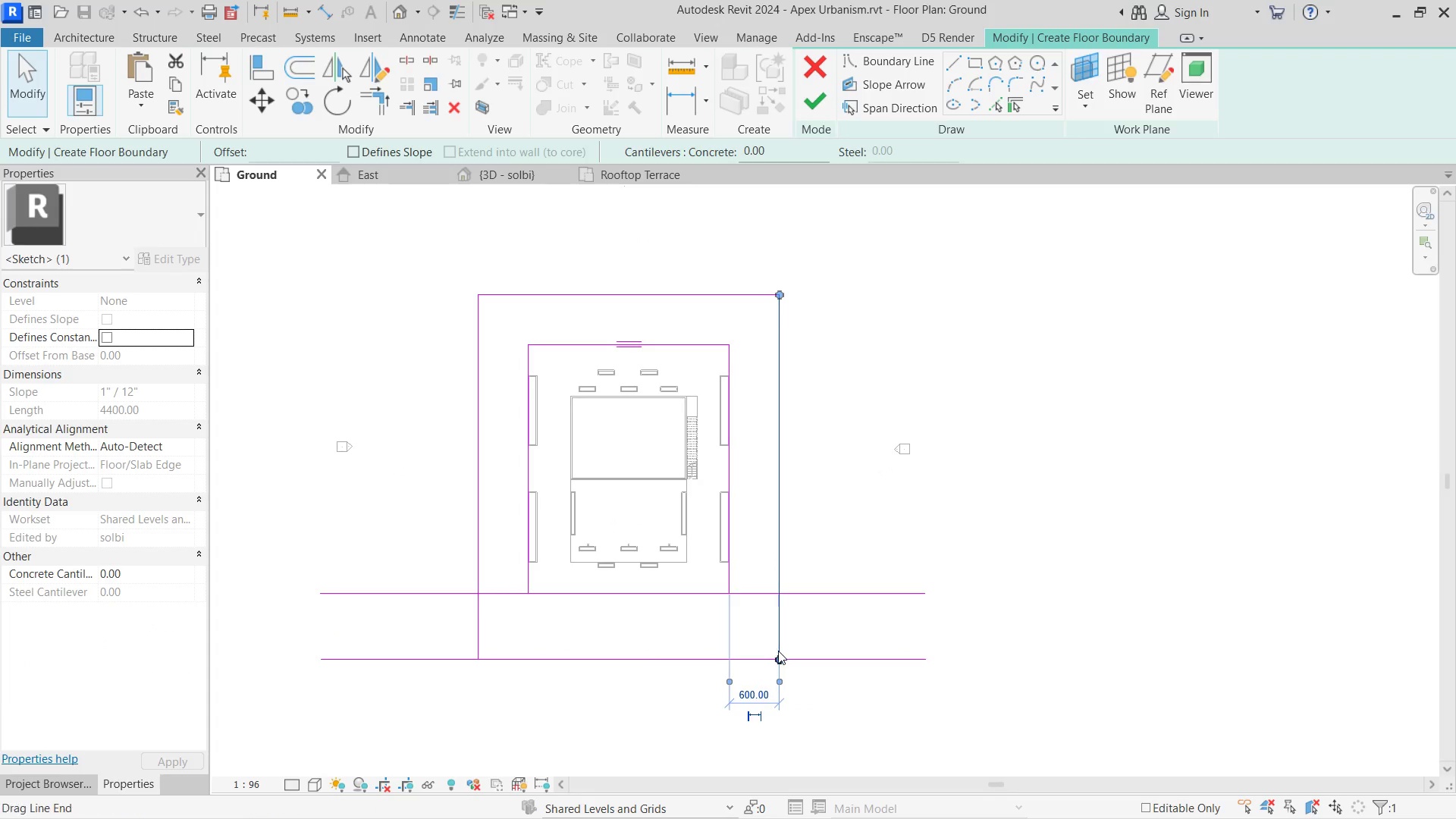 
left_click_drag(start_coordinate=[778, 651], to_coordinate=[776, 590])
 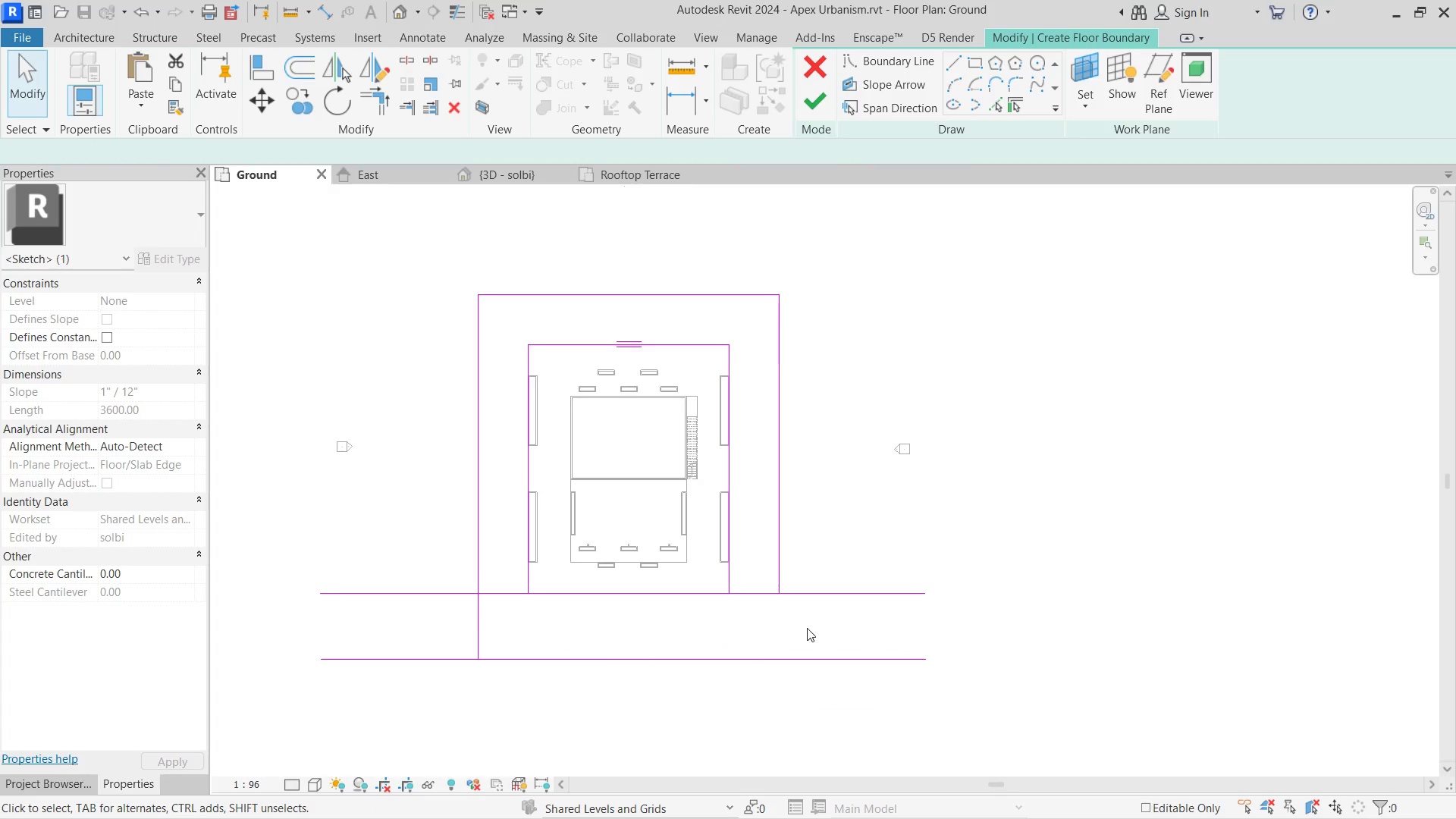 
hold_key(key=ShiftLeft, duration=0.98)
 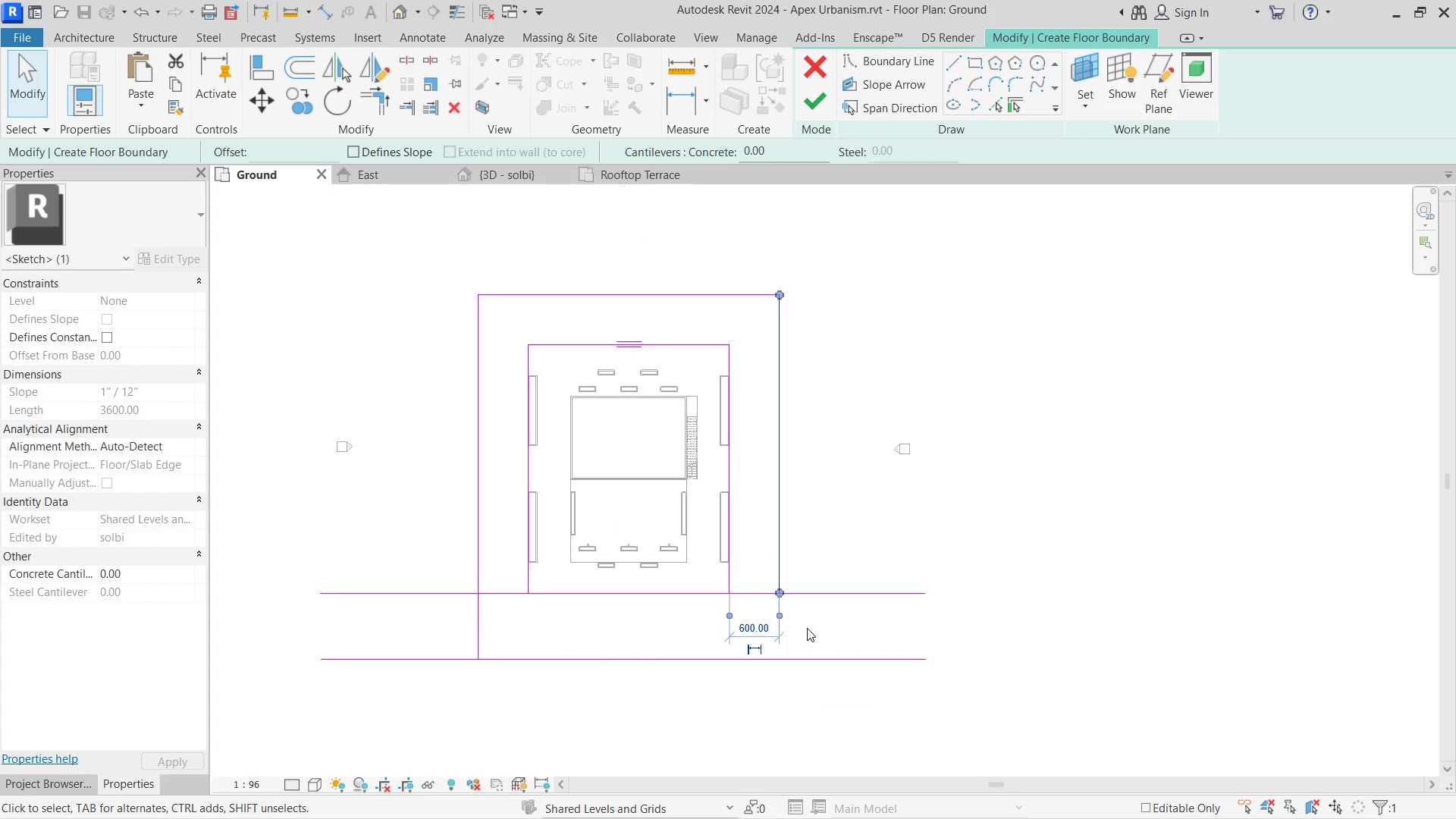 
left_click([807, 628])
 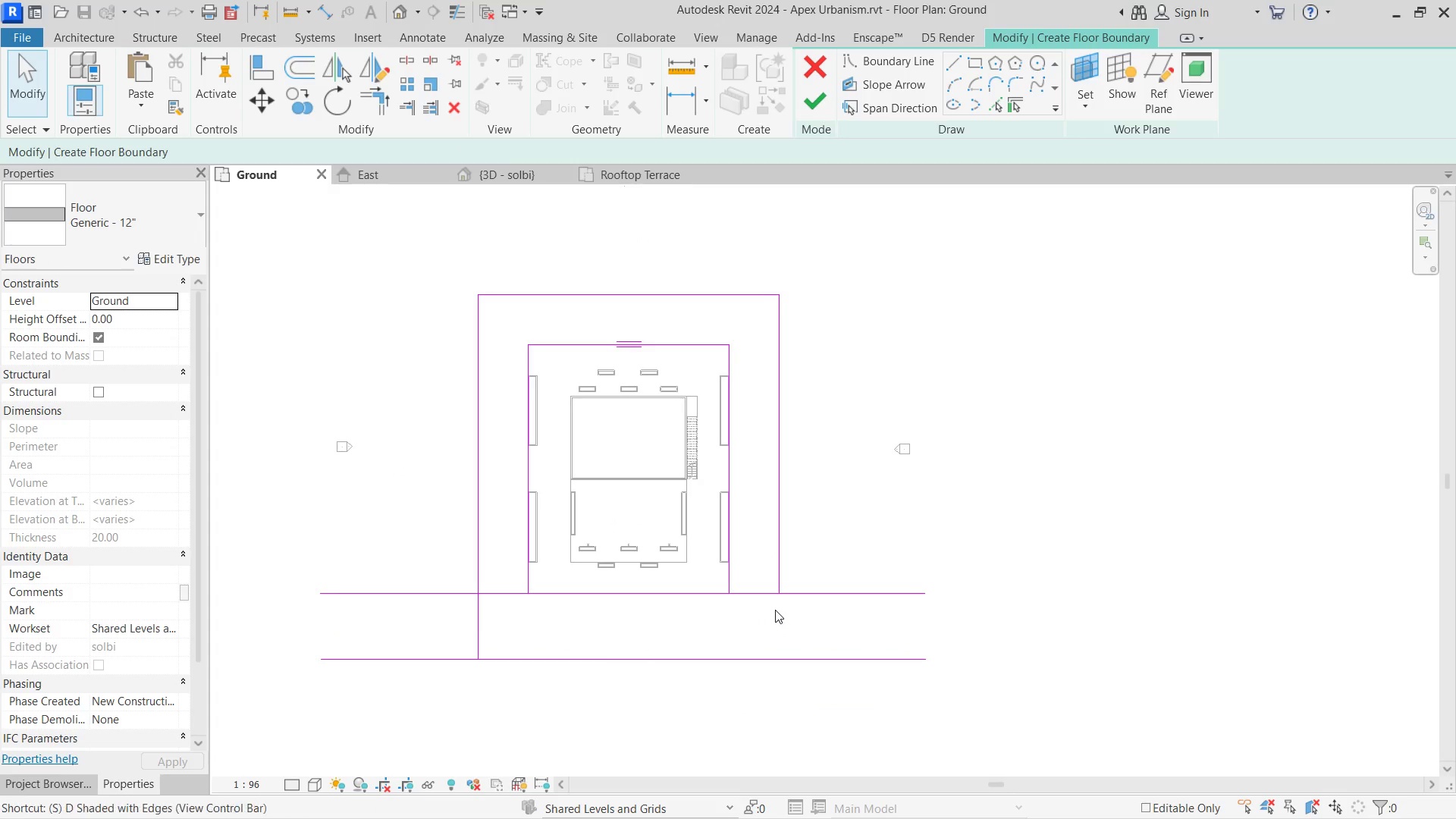 
type(sl)
 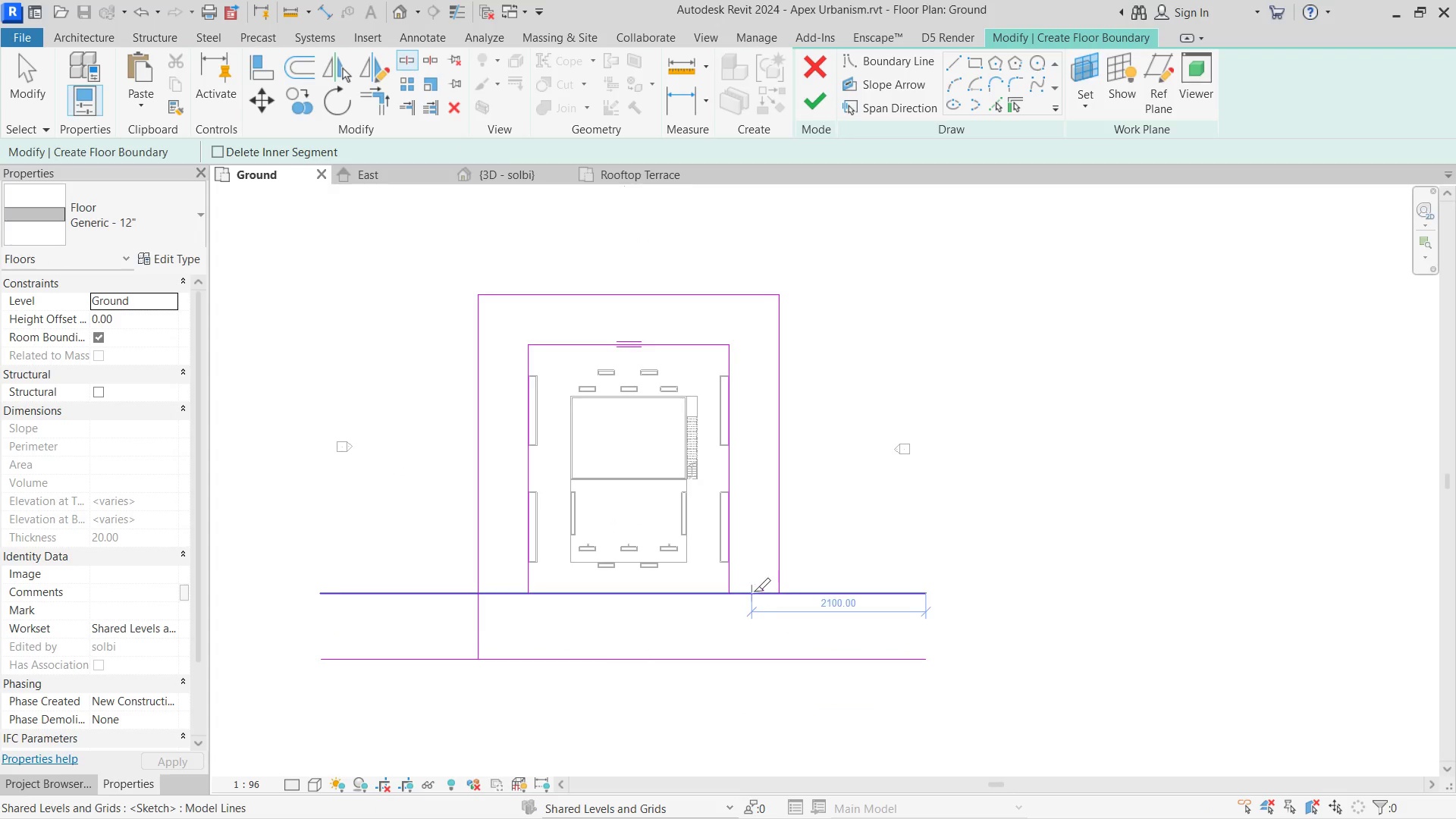 
left_click([754, 592])
 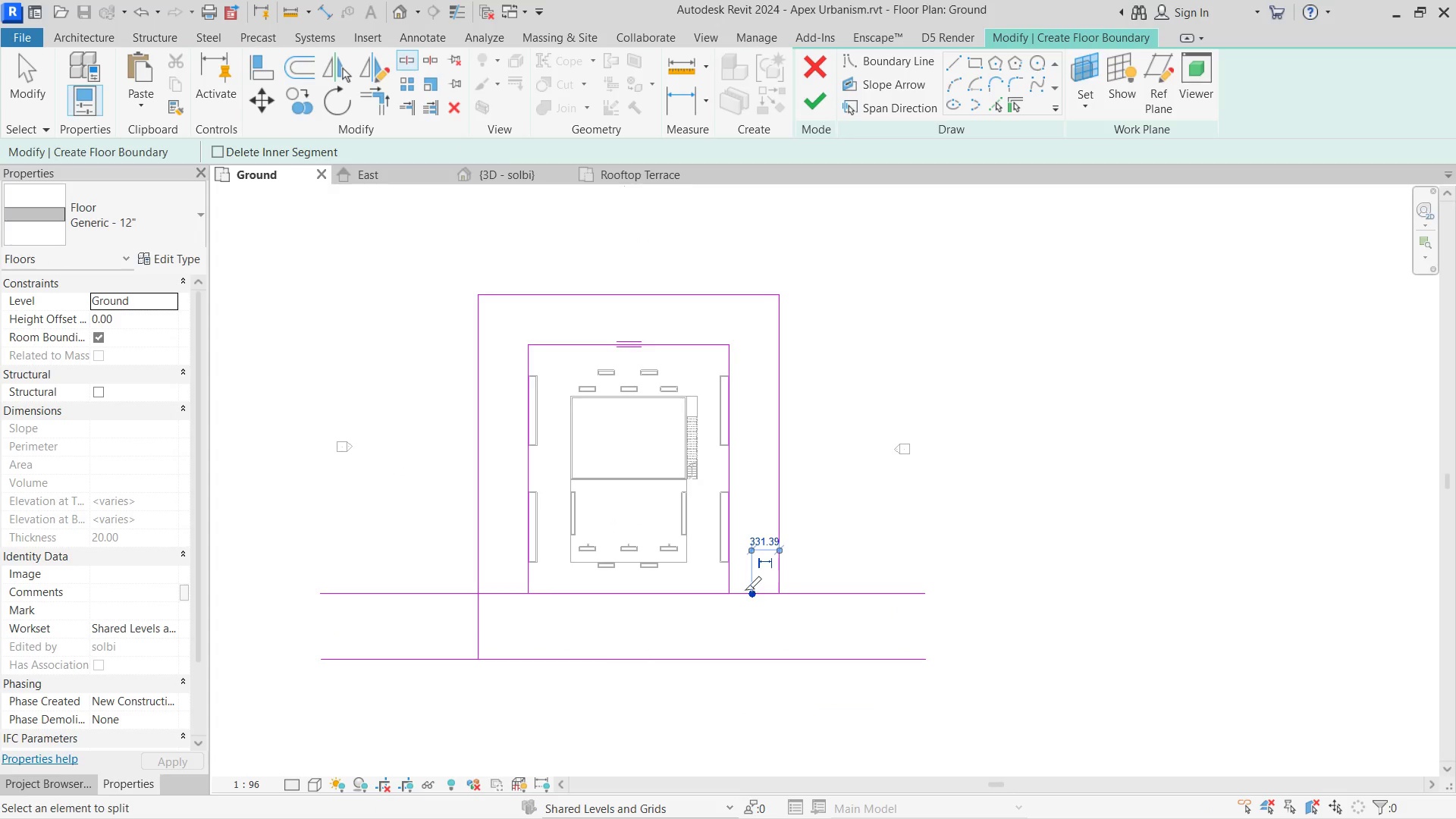 
key(Escape)
 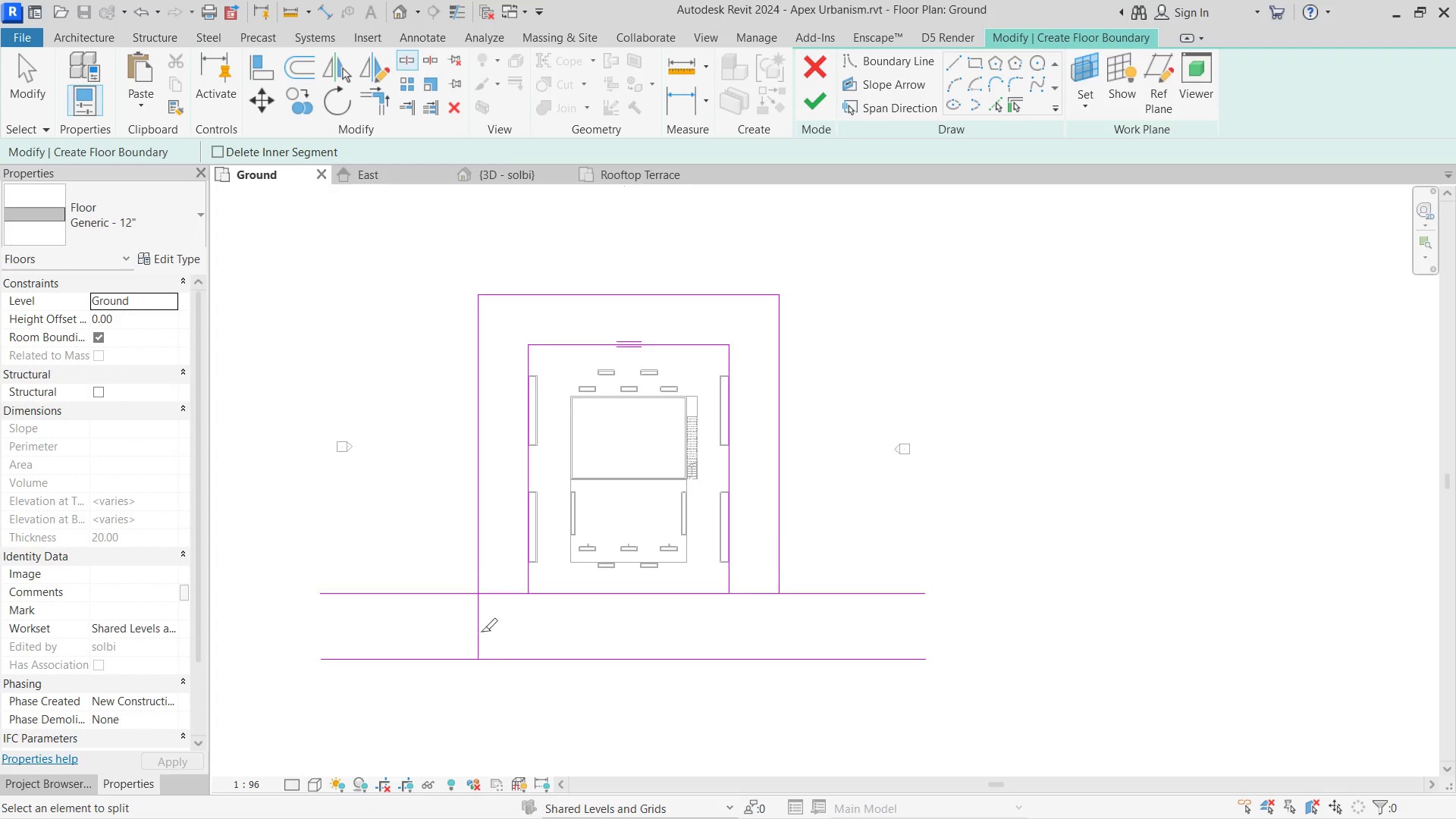 
key(Escape)
 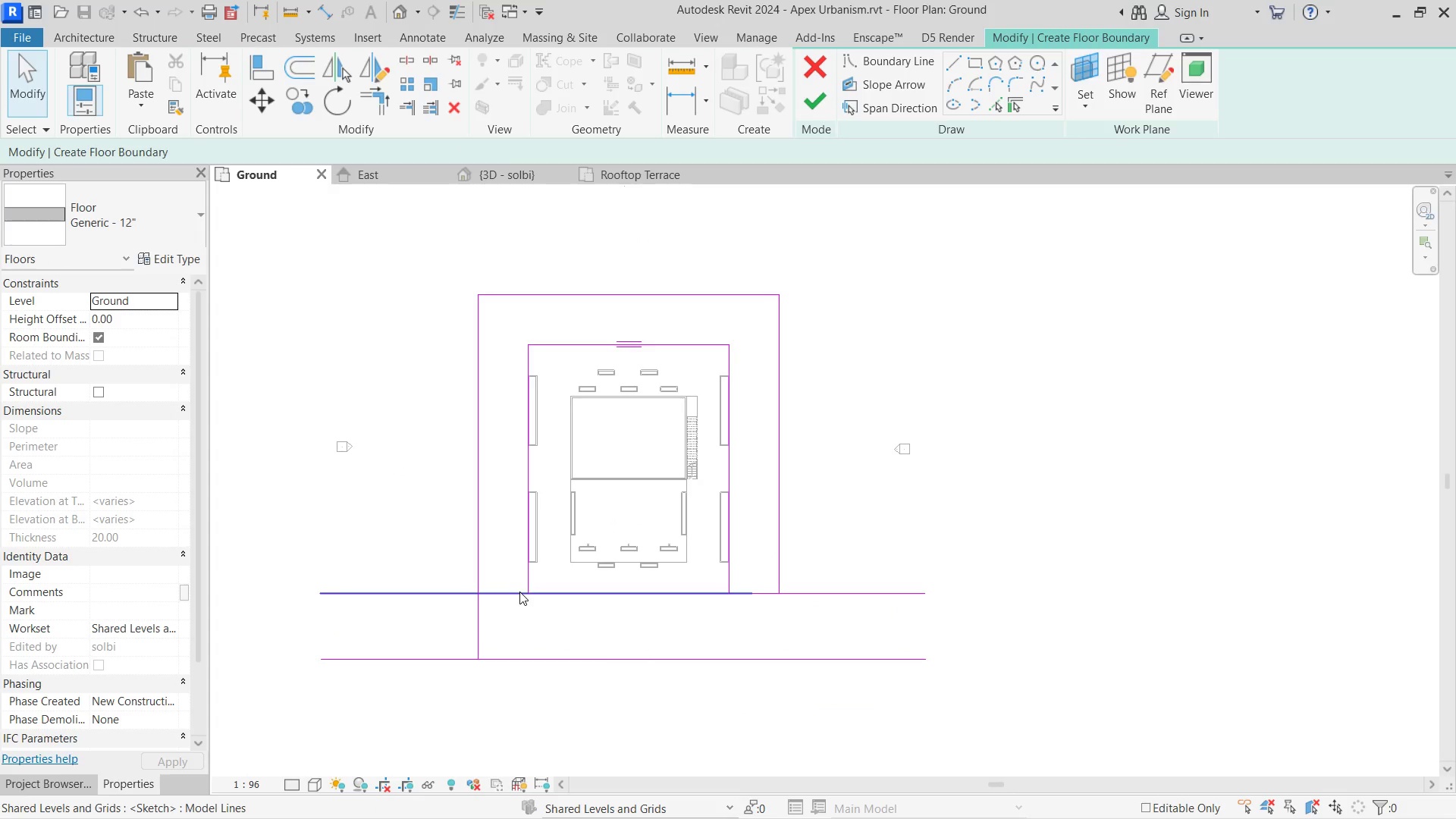 
key(S)
 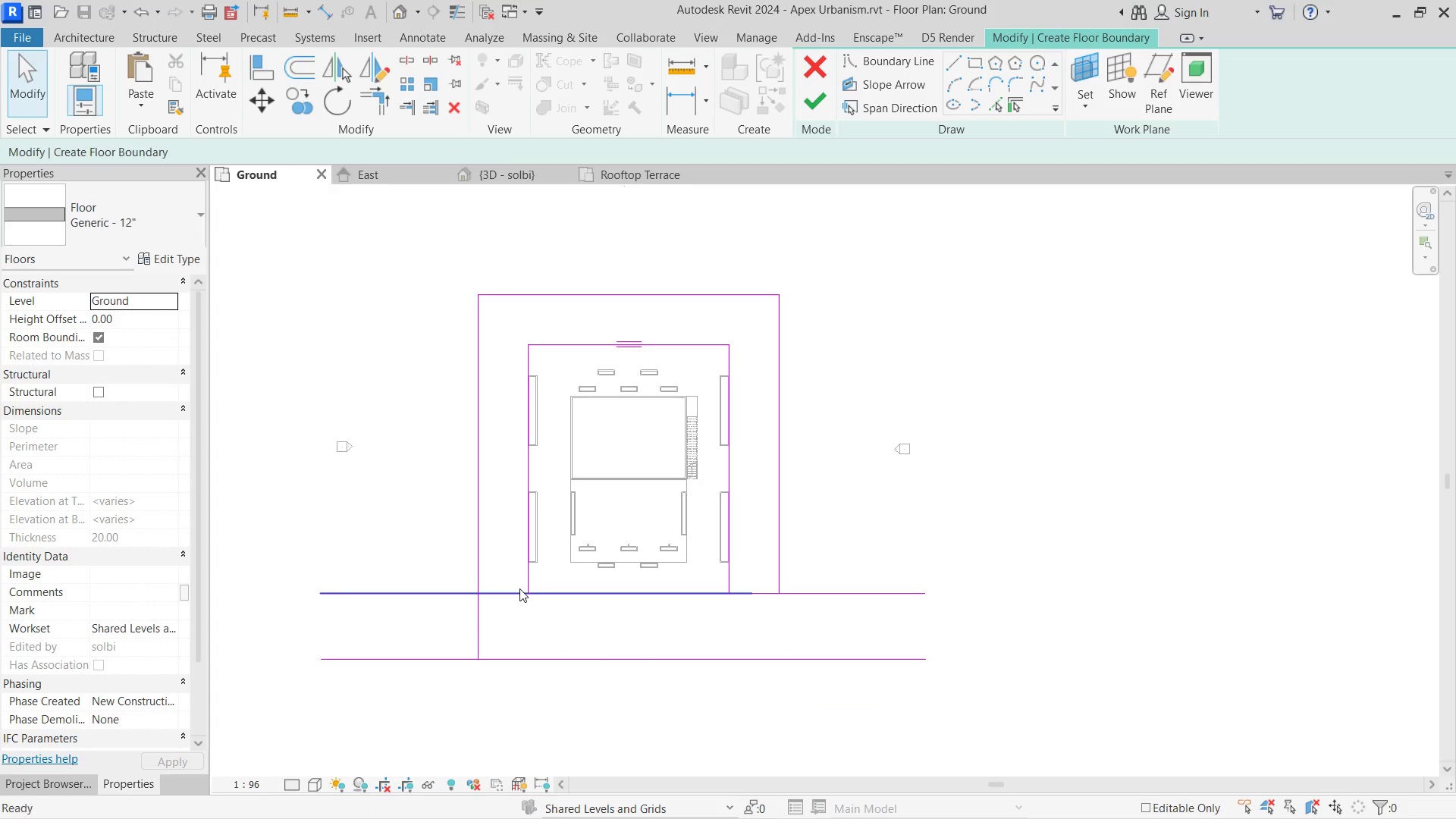 
left_click([498, 594])
 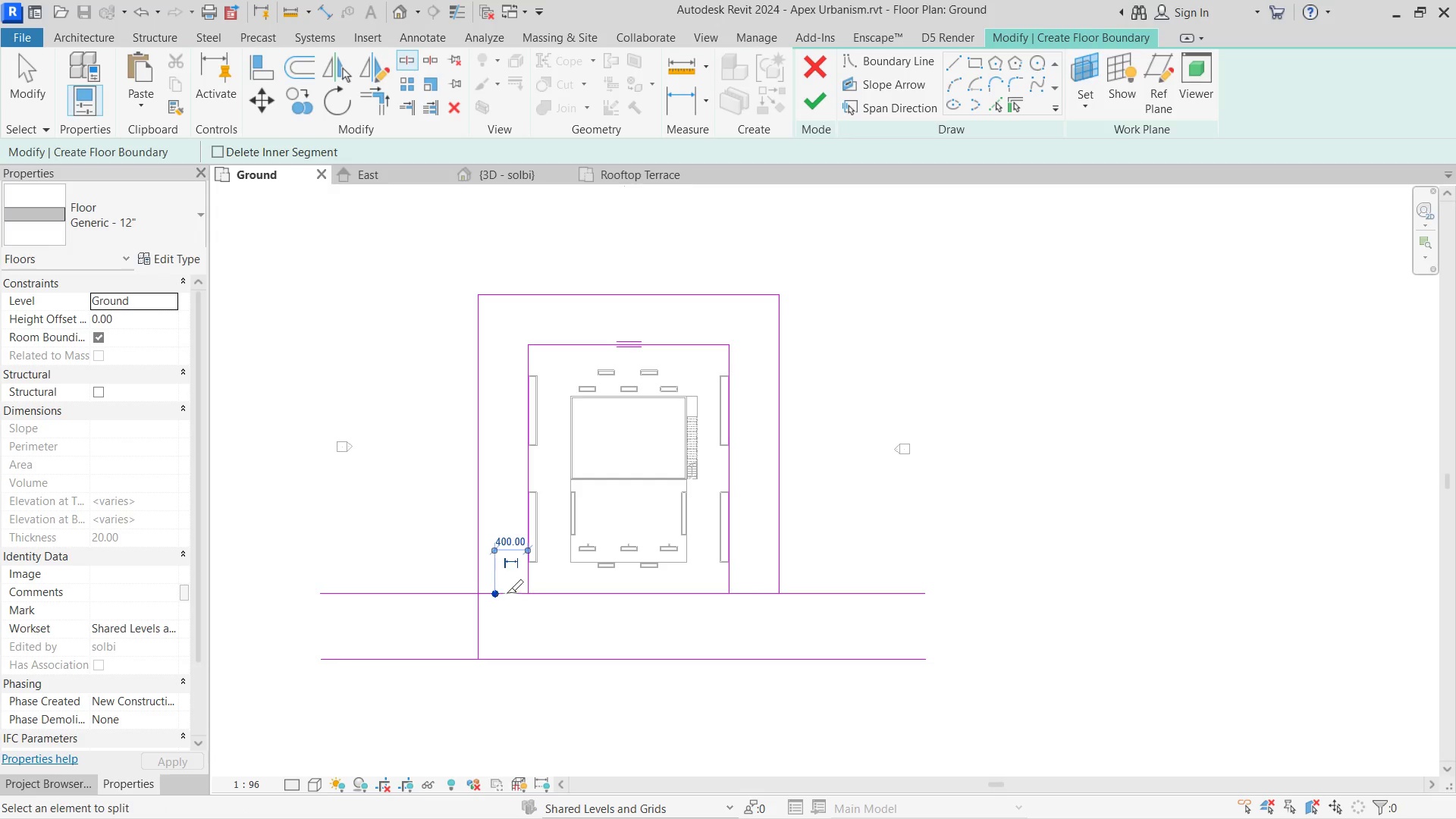 
key(Escape)
 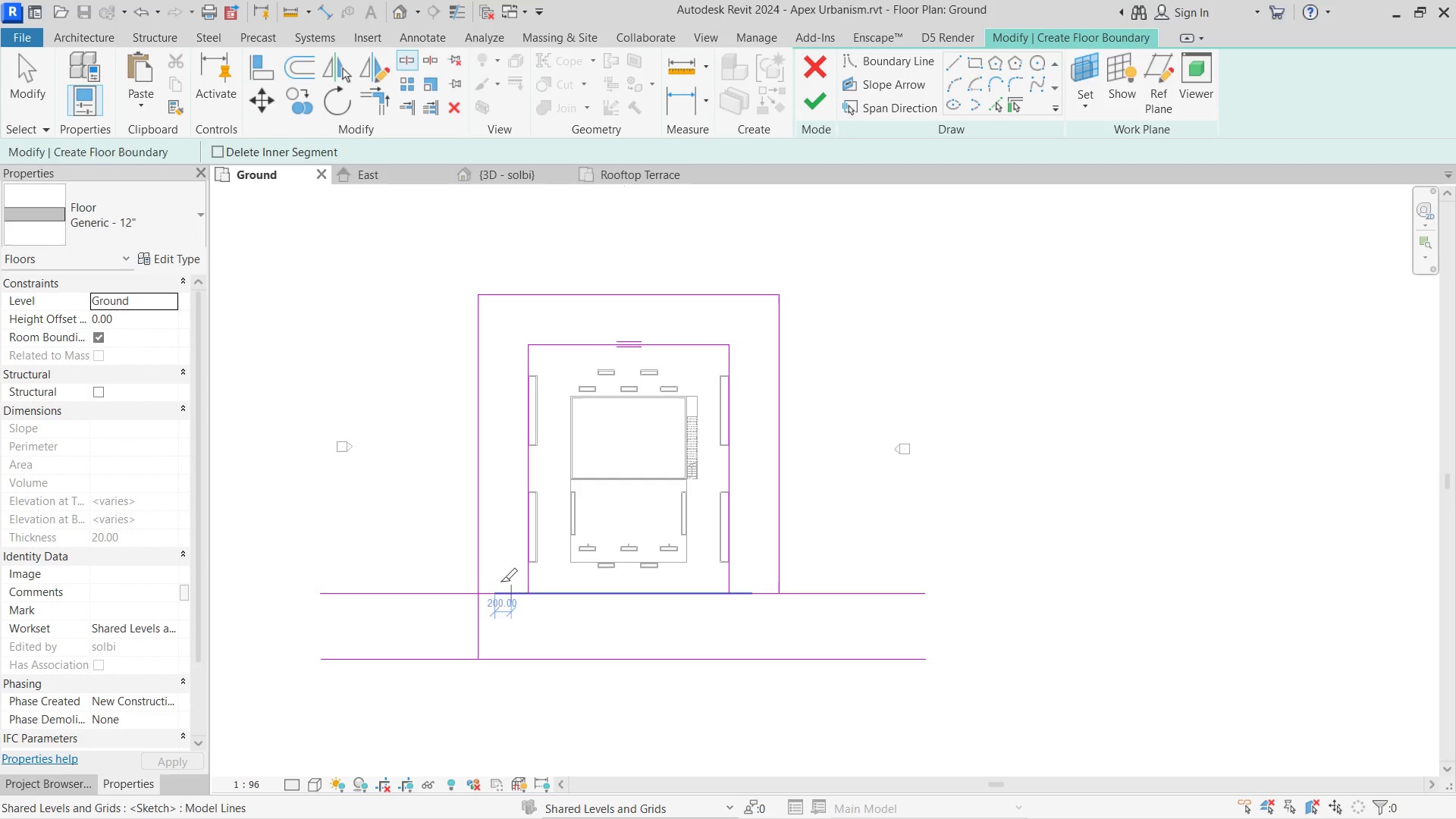 
hold_key(key=Escape, duration=4.53)
 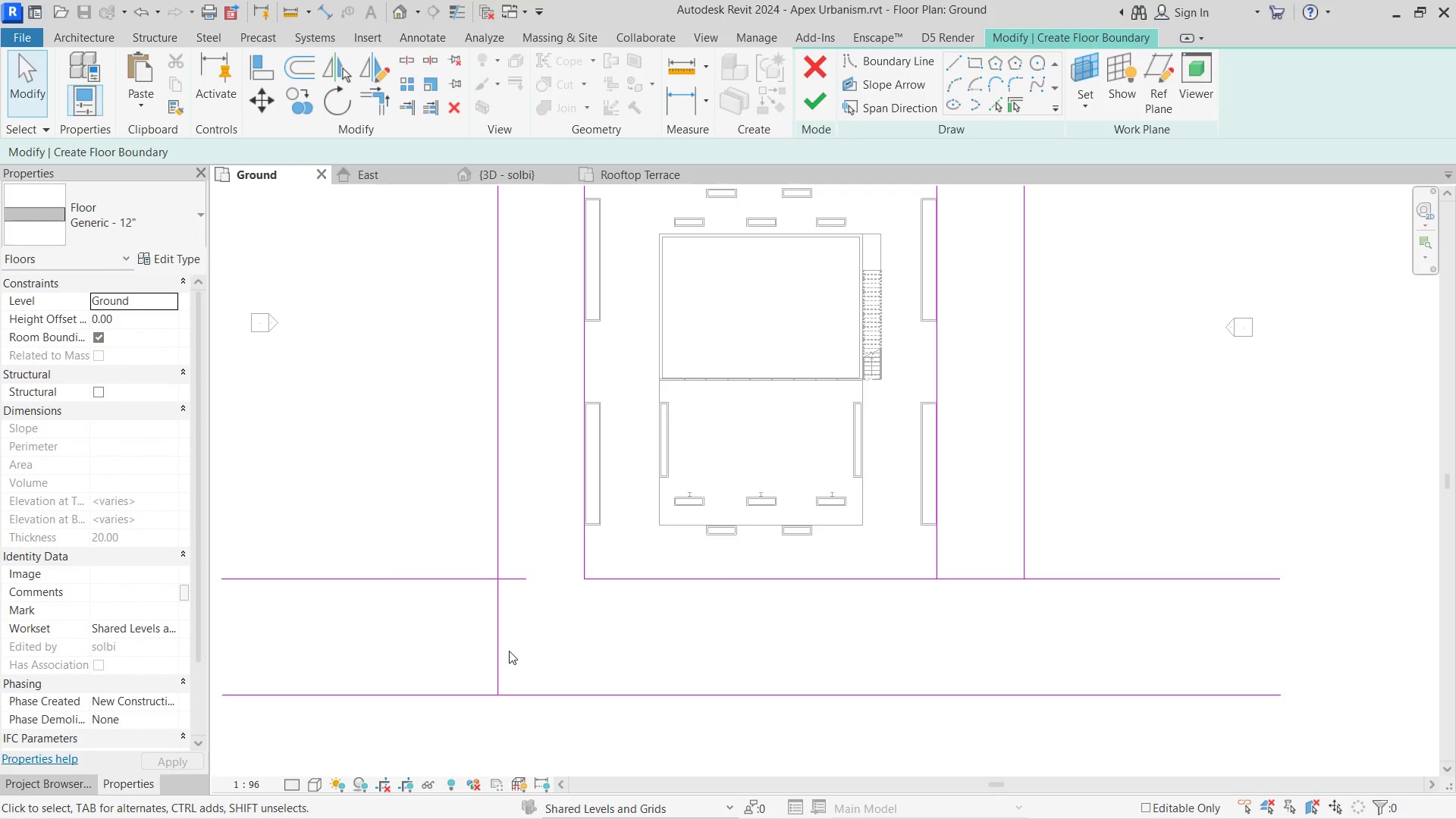 
left_click([508, 594])
 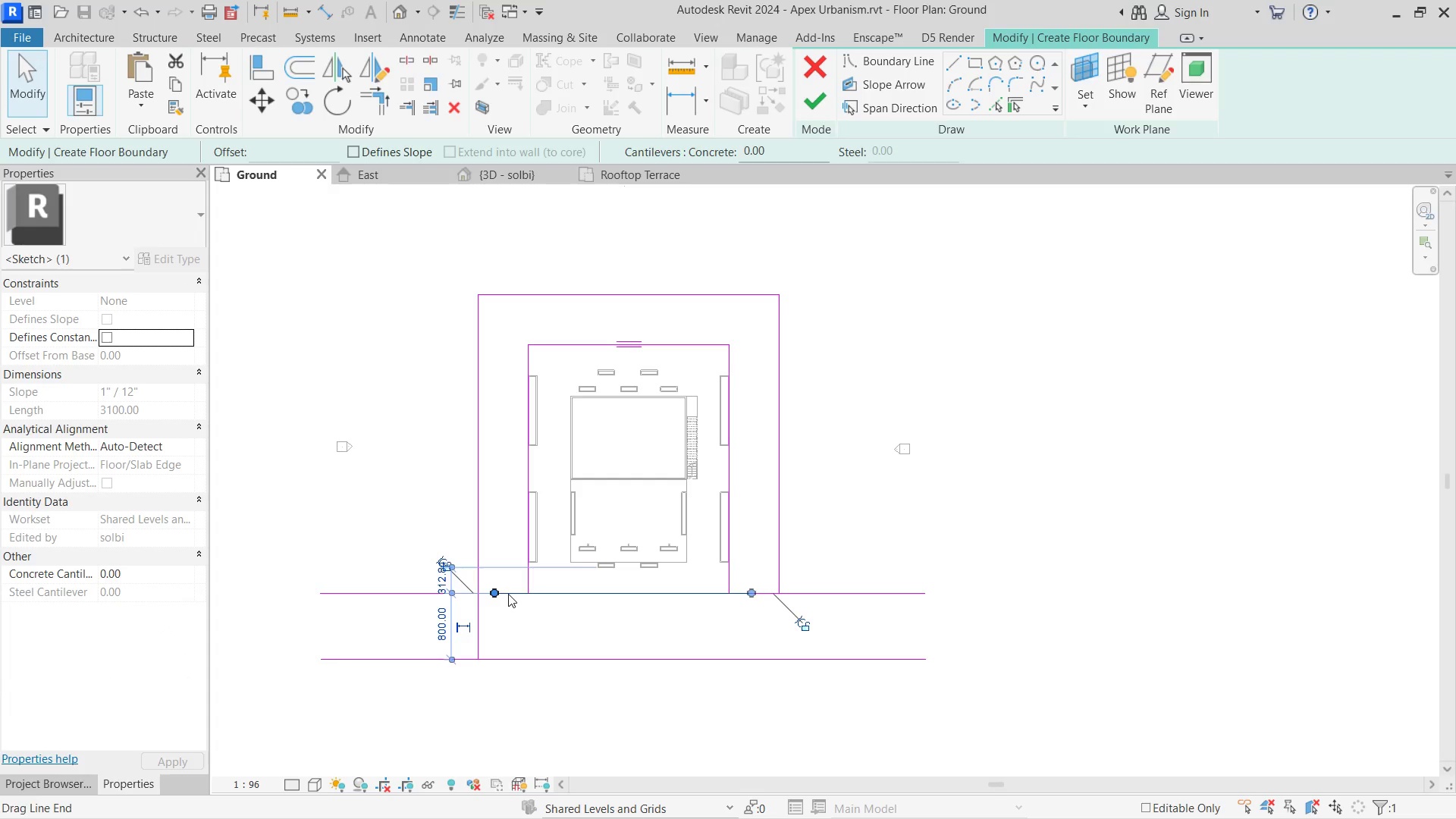 
key(T)
 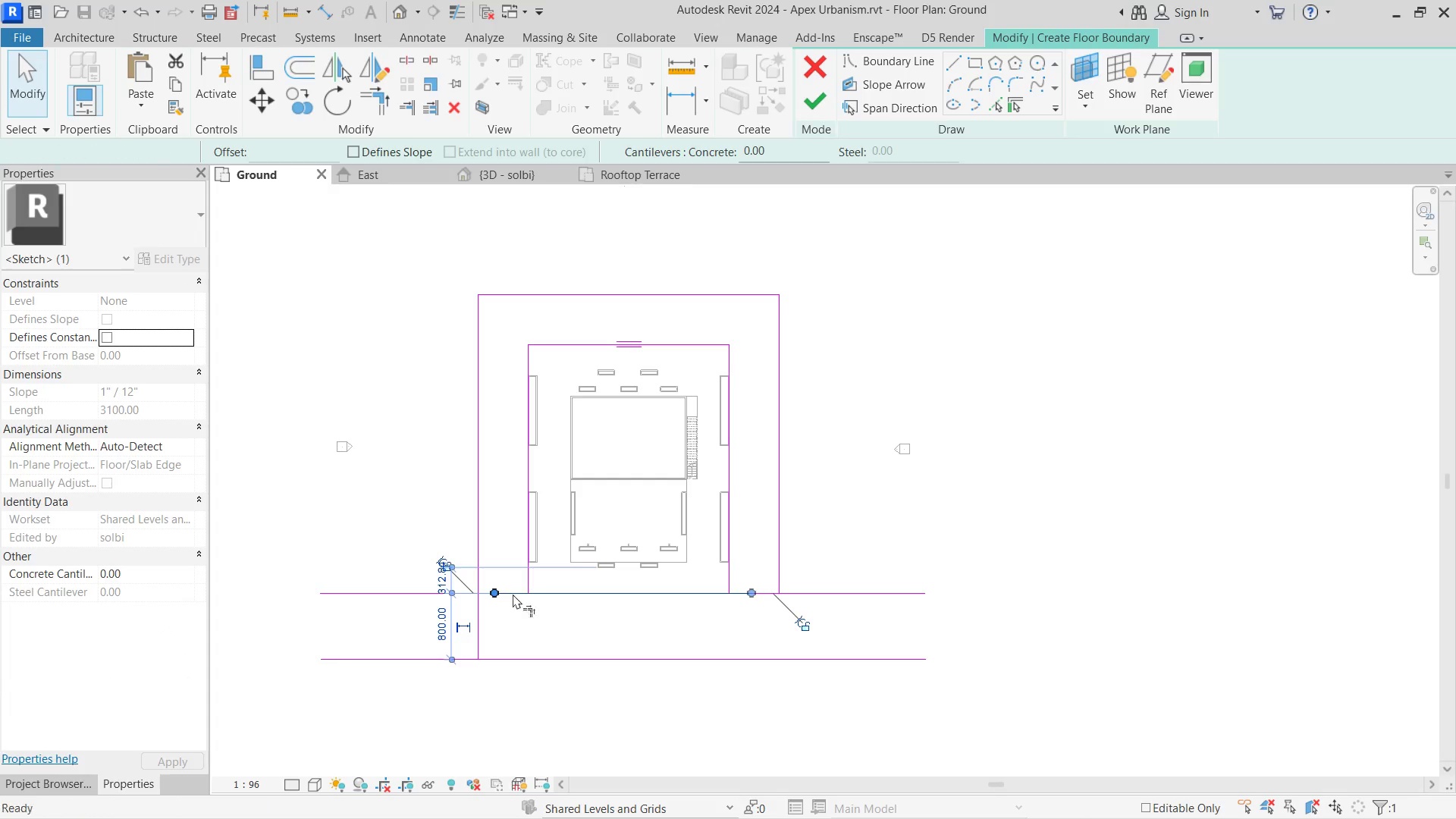 
hold_key(key=R, duration=6.44)
 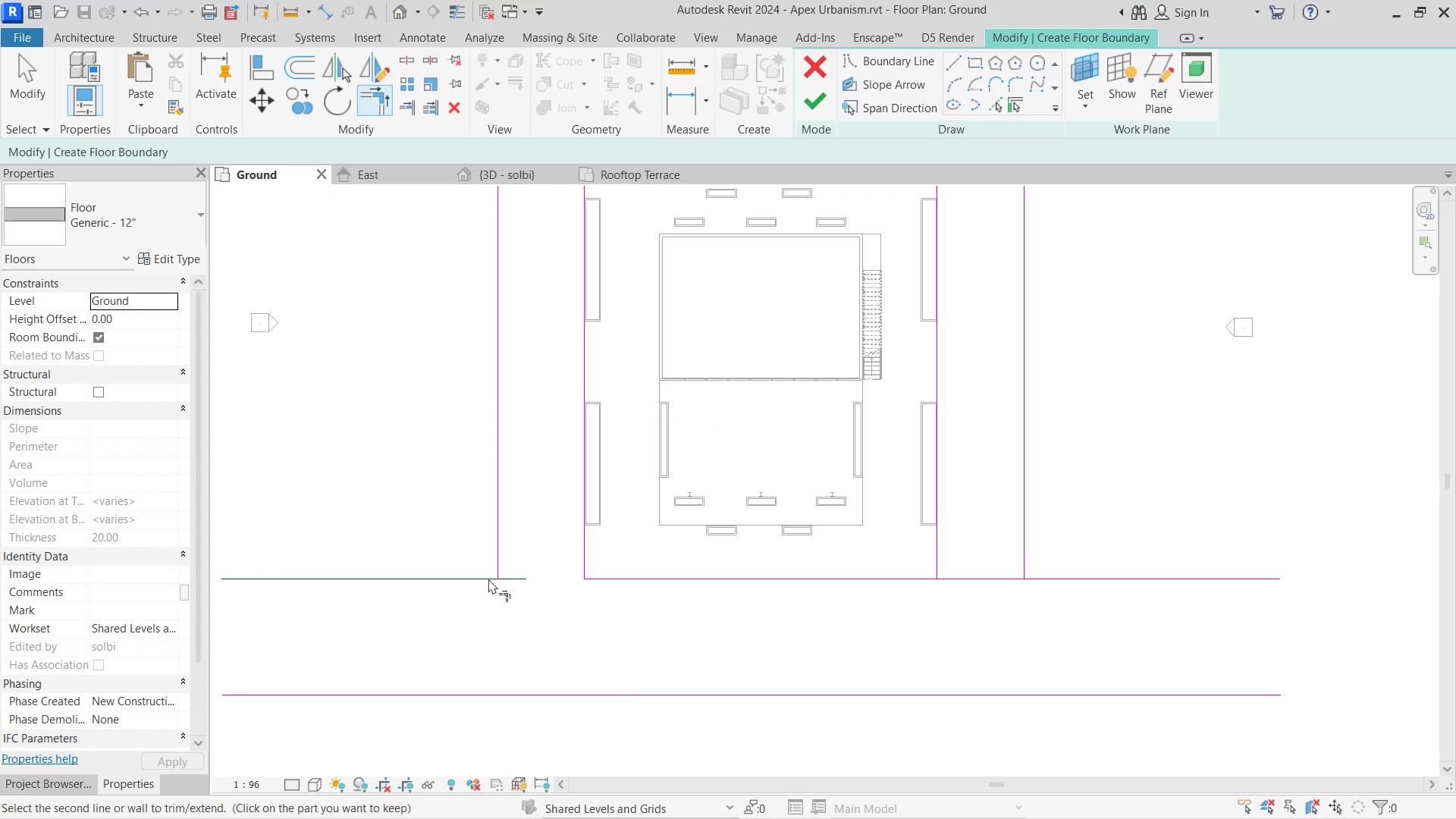 
left_click([555, 597])
 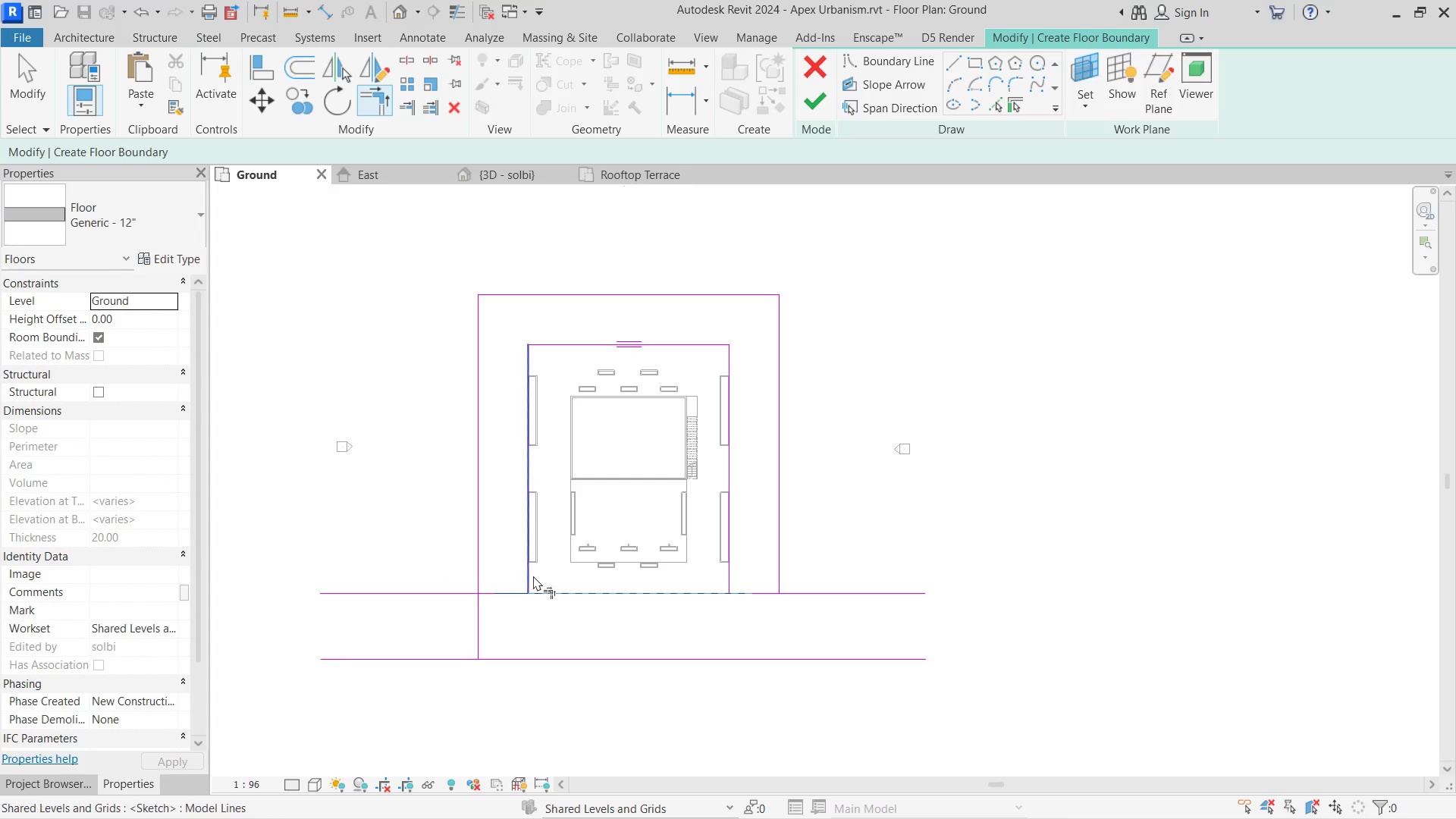 
left_click([532, 576])
 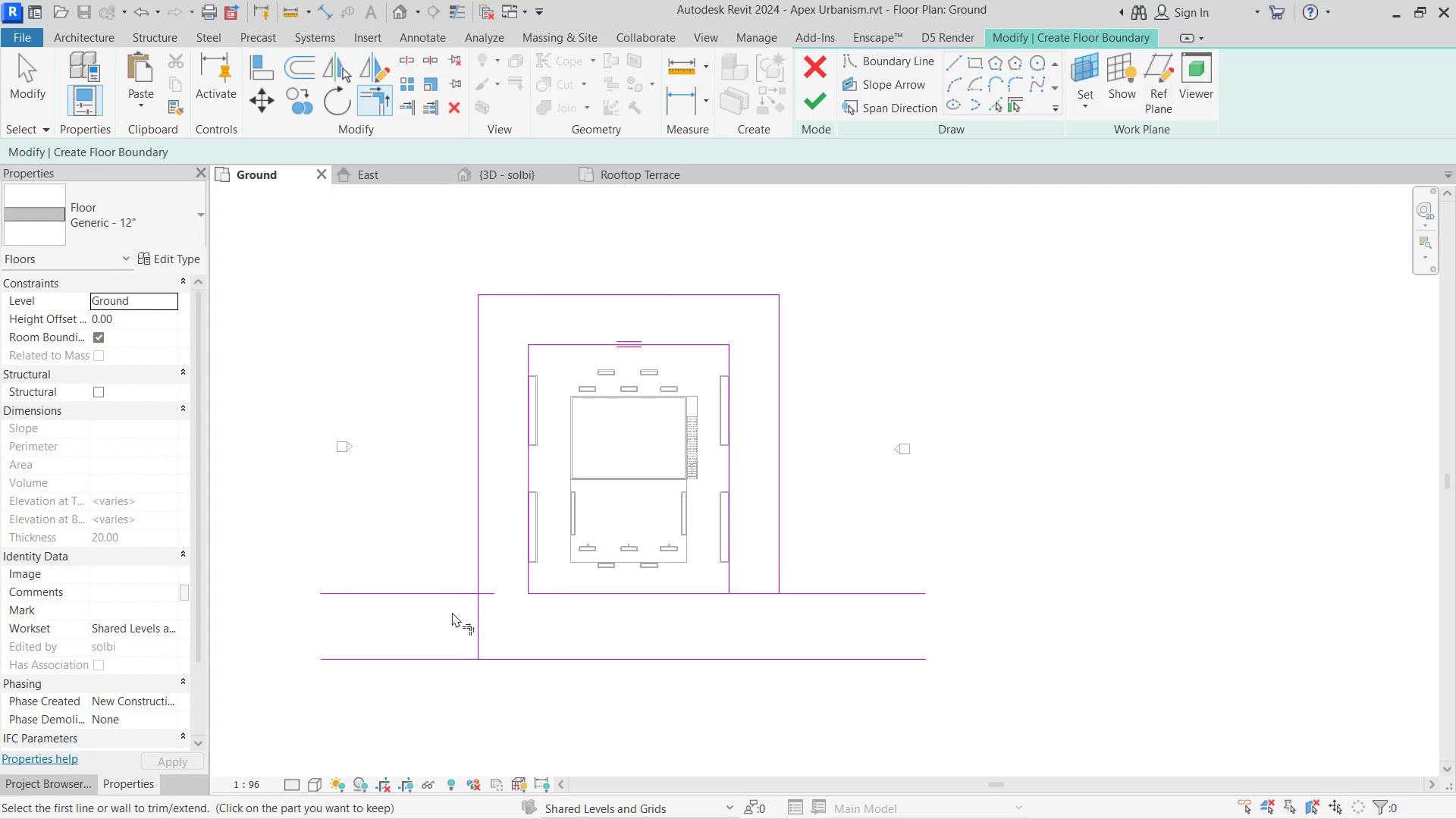 
scroll: coordinate [452, 612], scroll_direction: up, amount: 4.0
 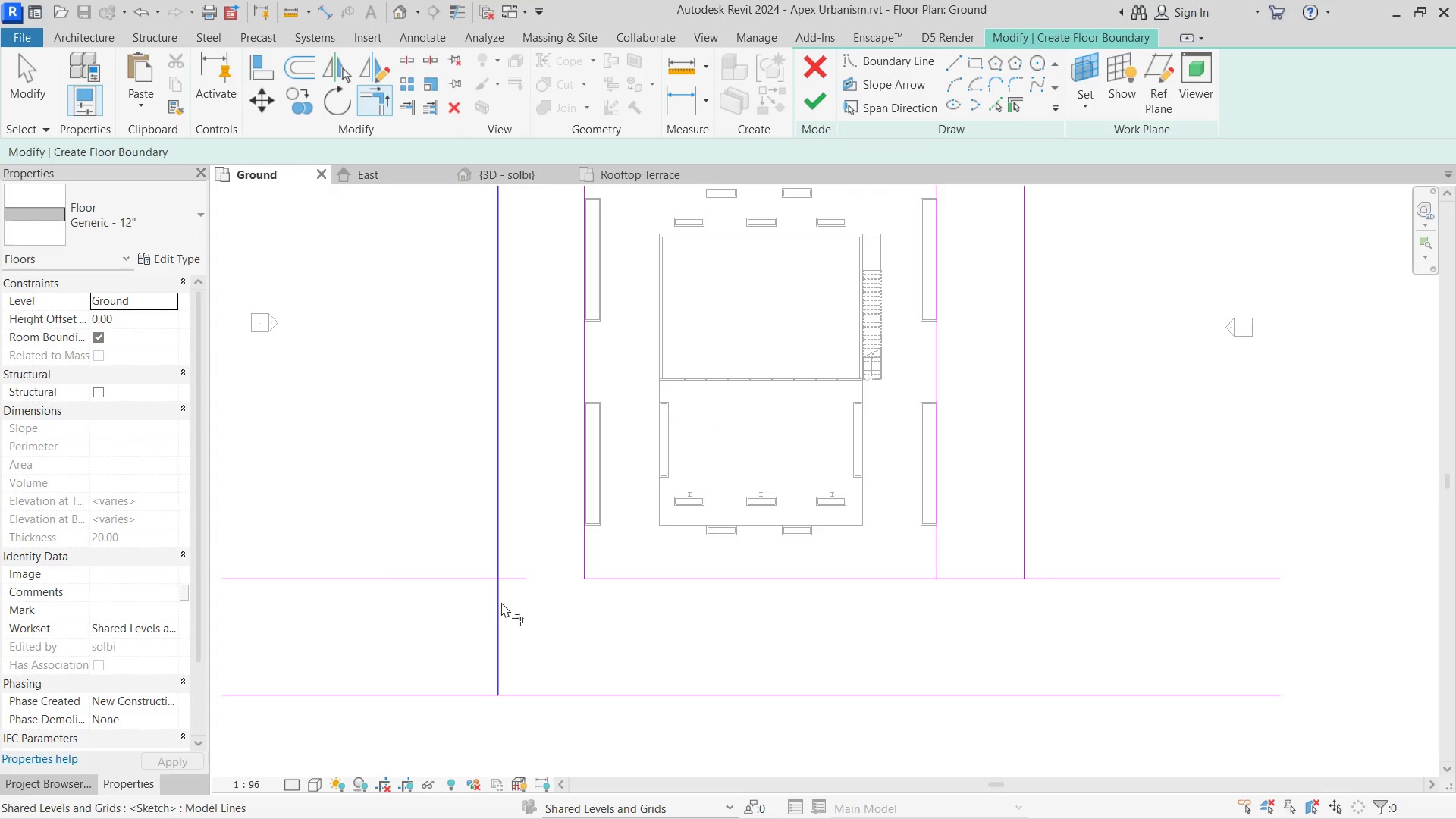 
hold_key(key=Escape, duration=0.41)
 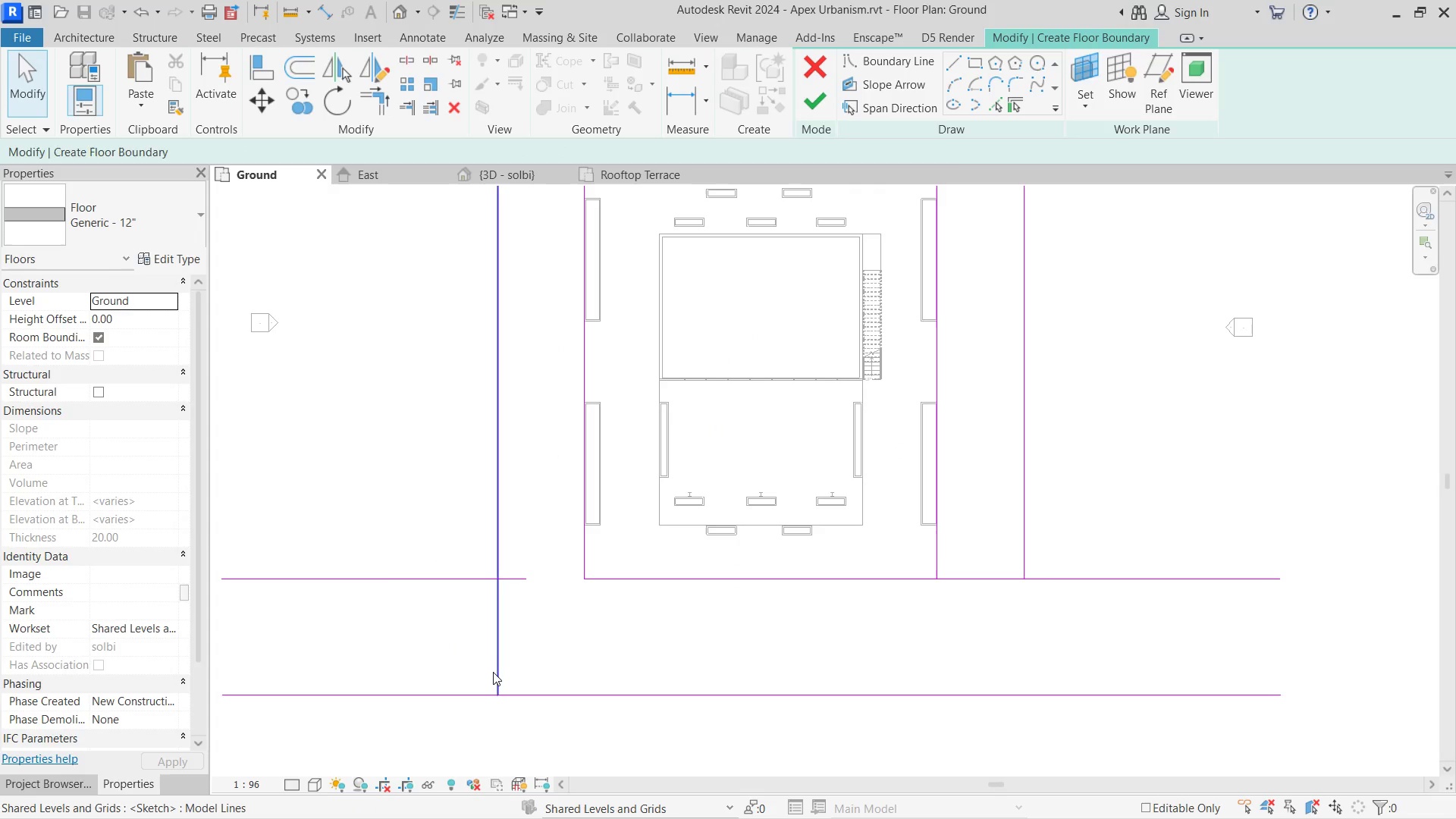 
double_click([493, 672])
 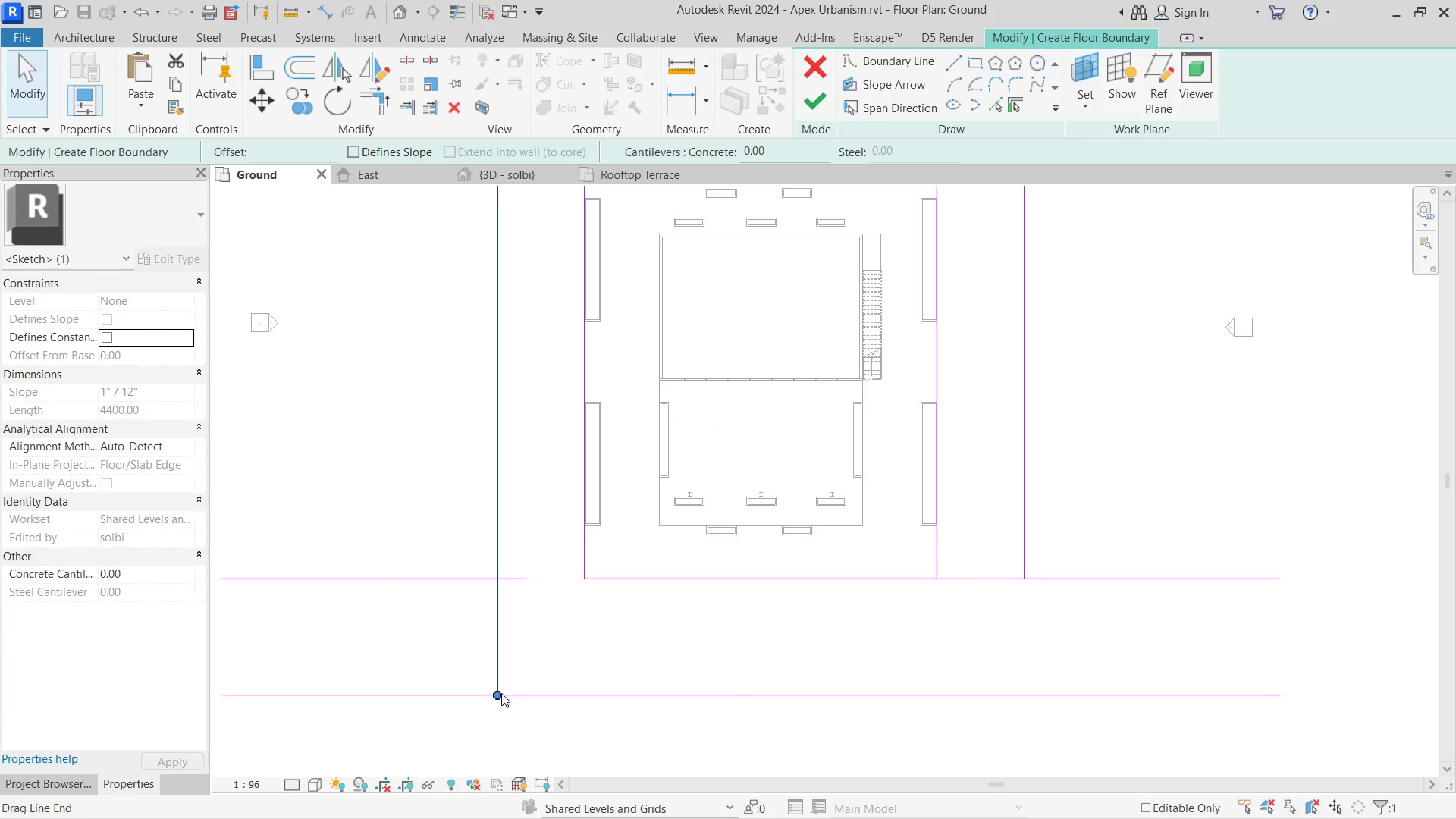 
left_click_drag(start_coordinate=[499, 694], to_coordinate=[496, 582])
 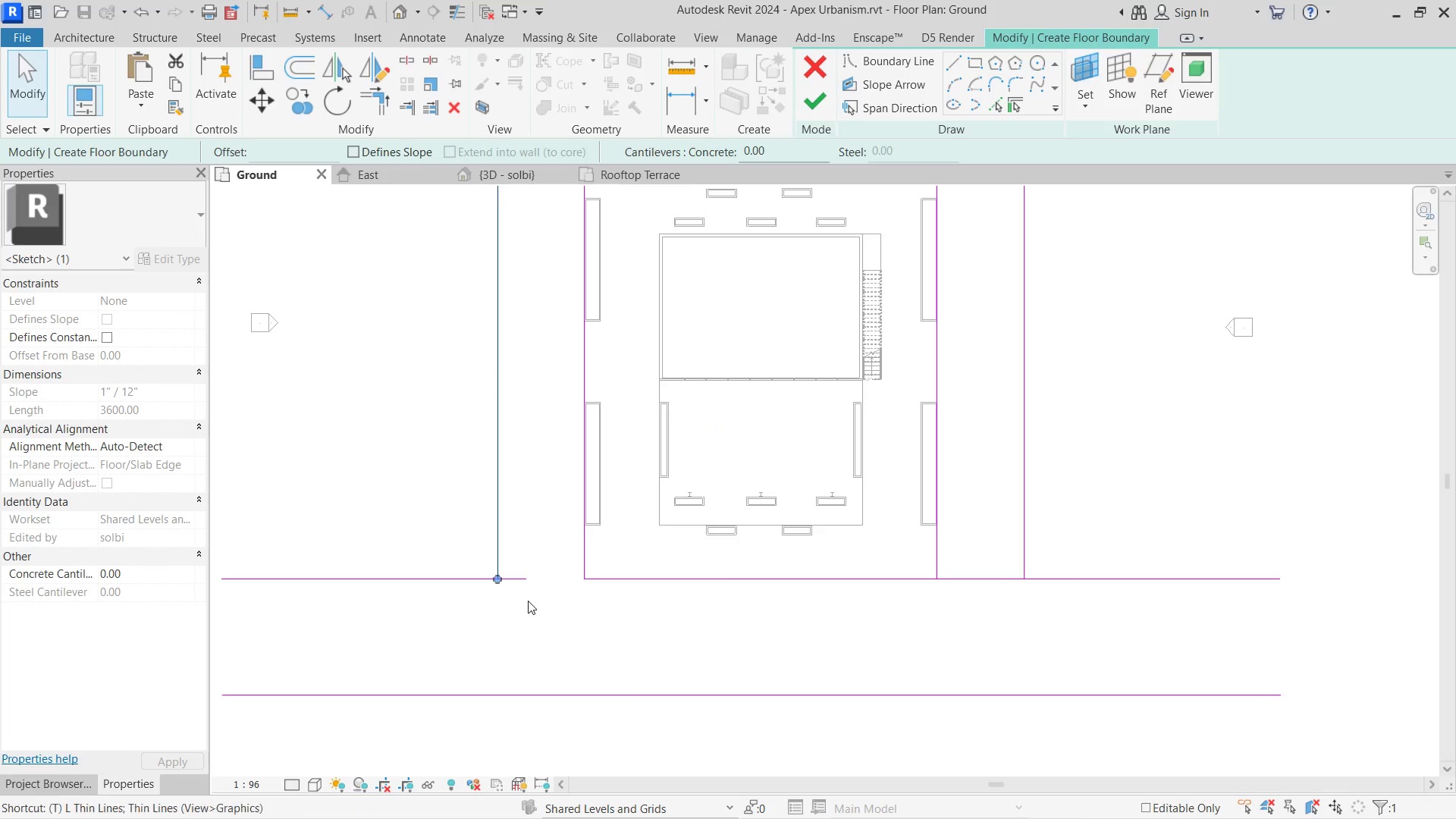 
hold_key(key=ShiftLeft, duration=0.89)
 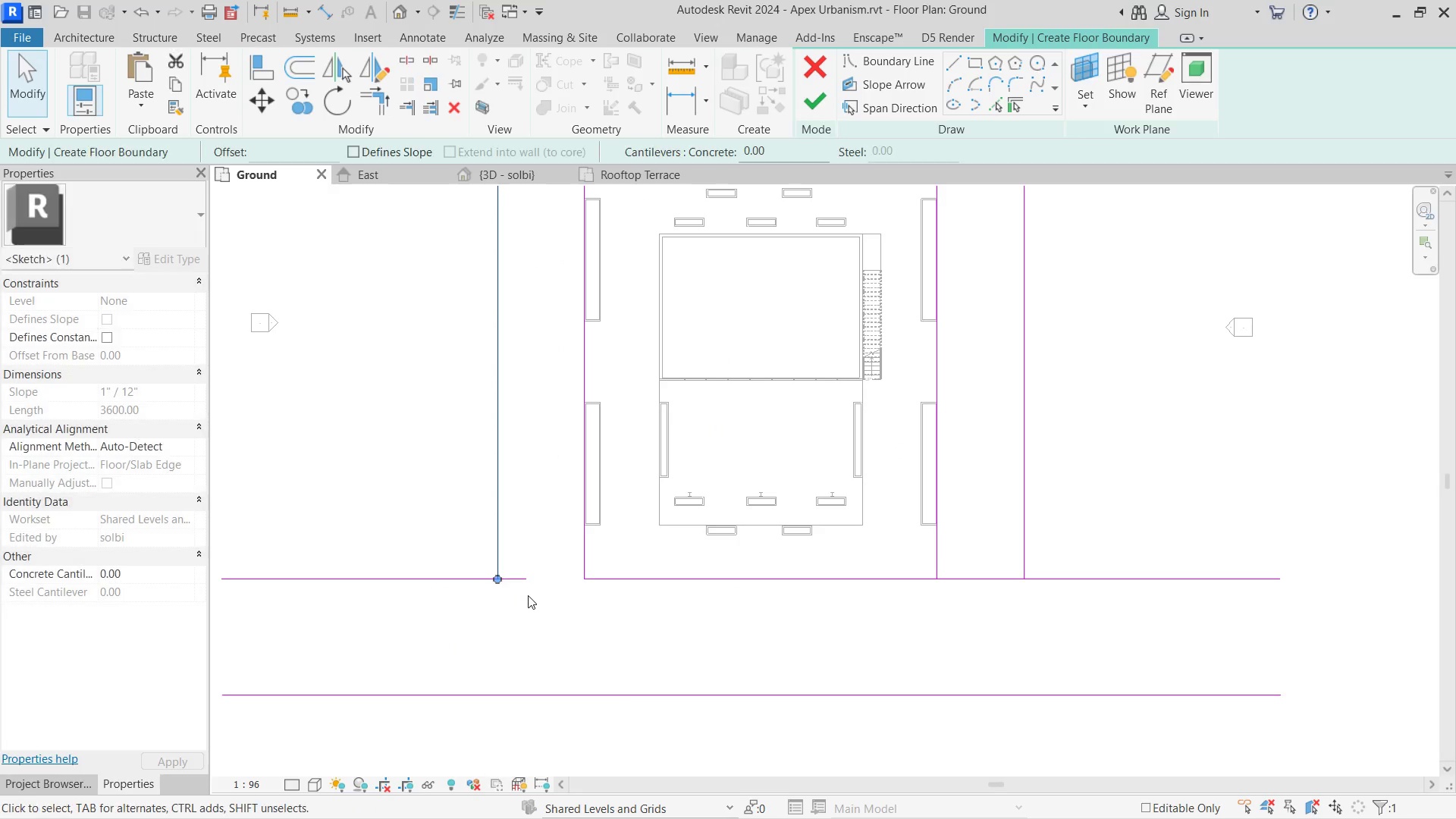 
key(T)
 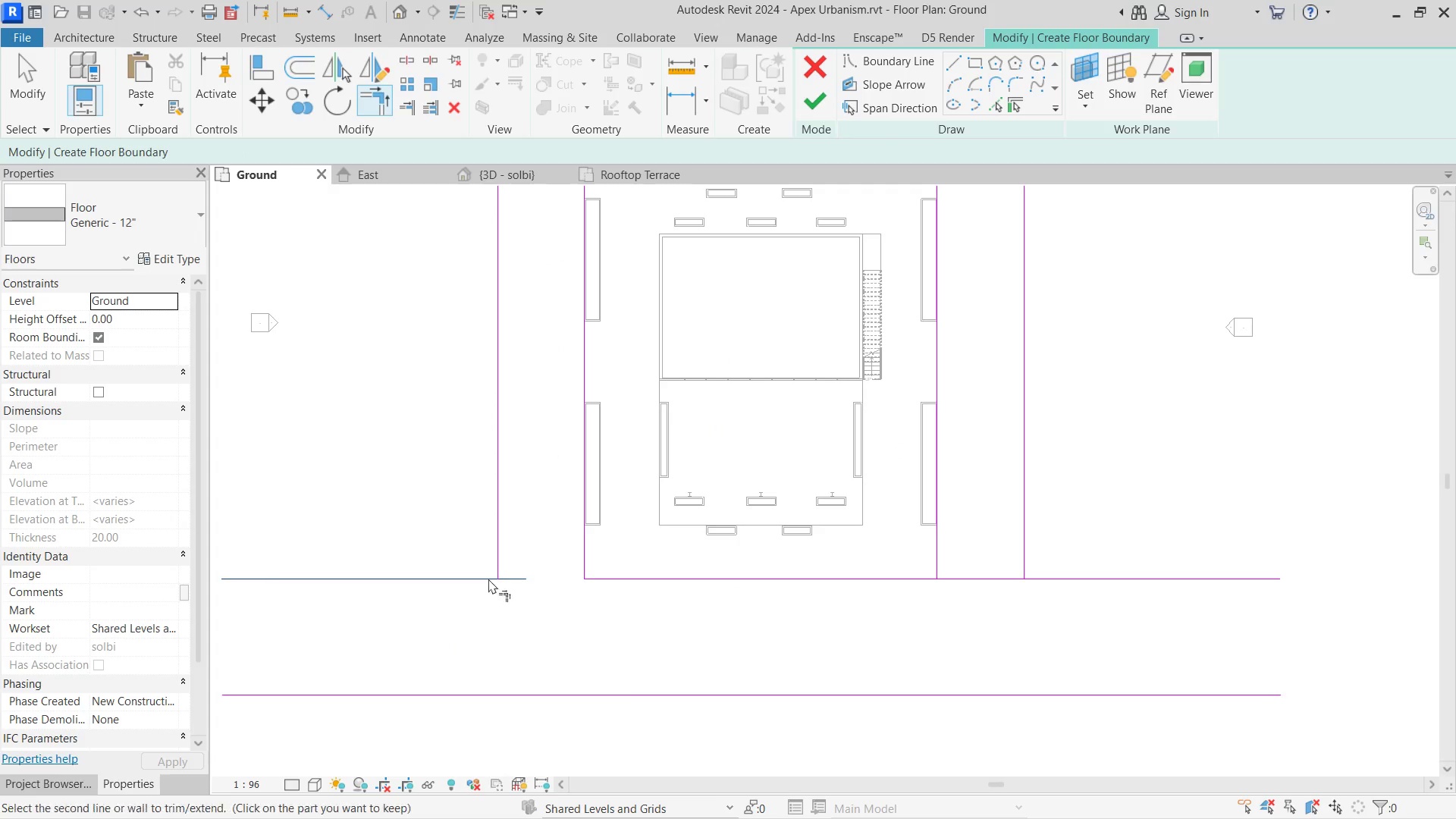 
double_click([504, 563])
 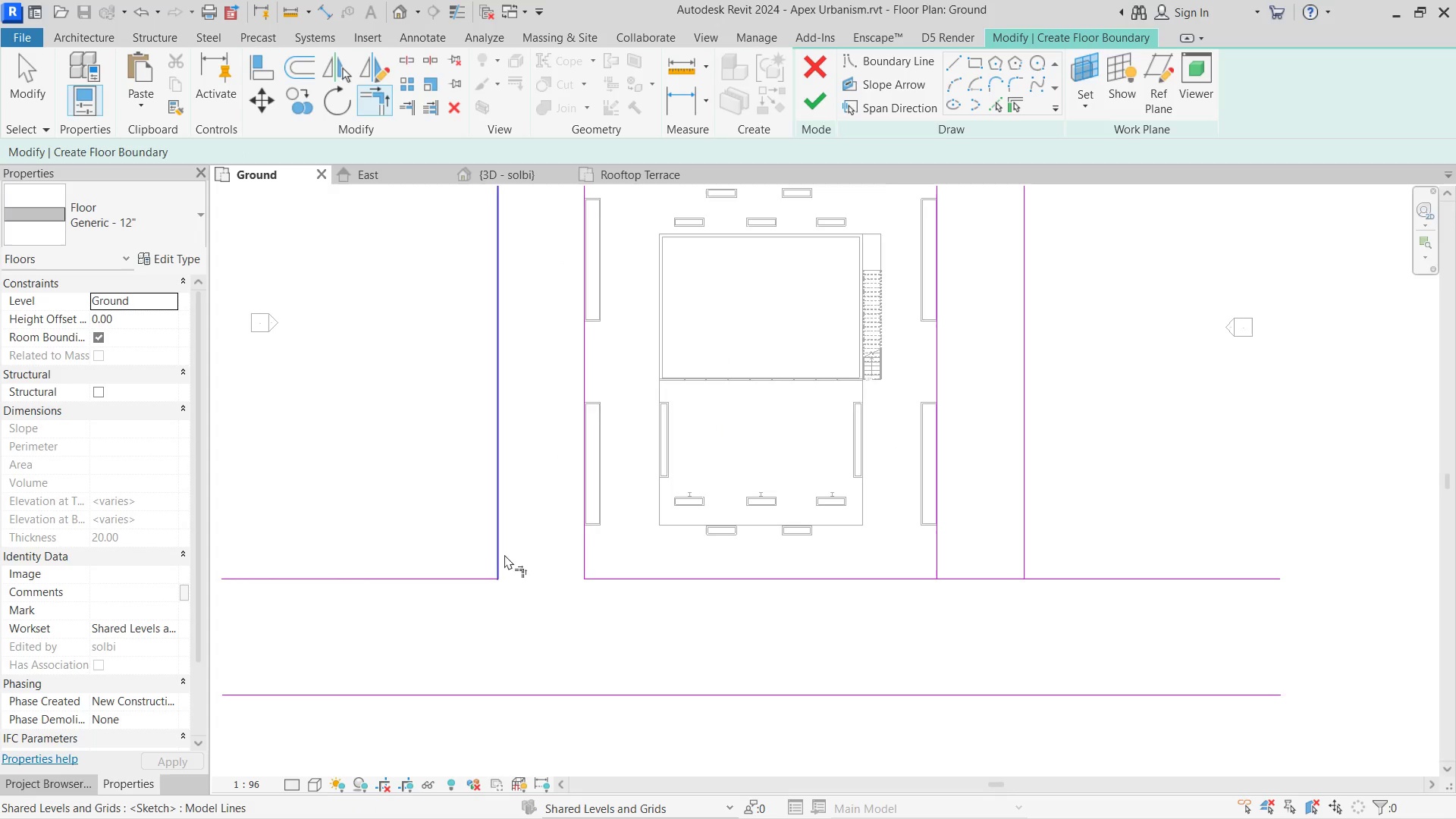 
scroll: coordinate [706, 548], scroll_direction: down, amount: 5.0
 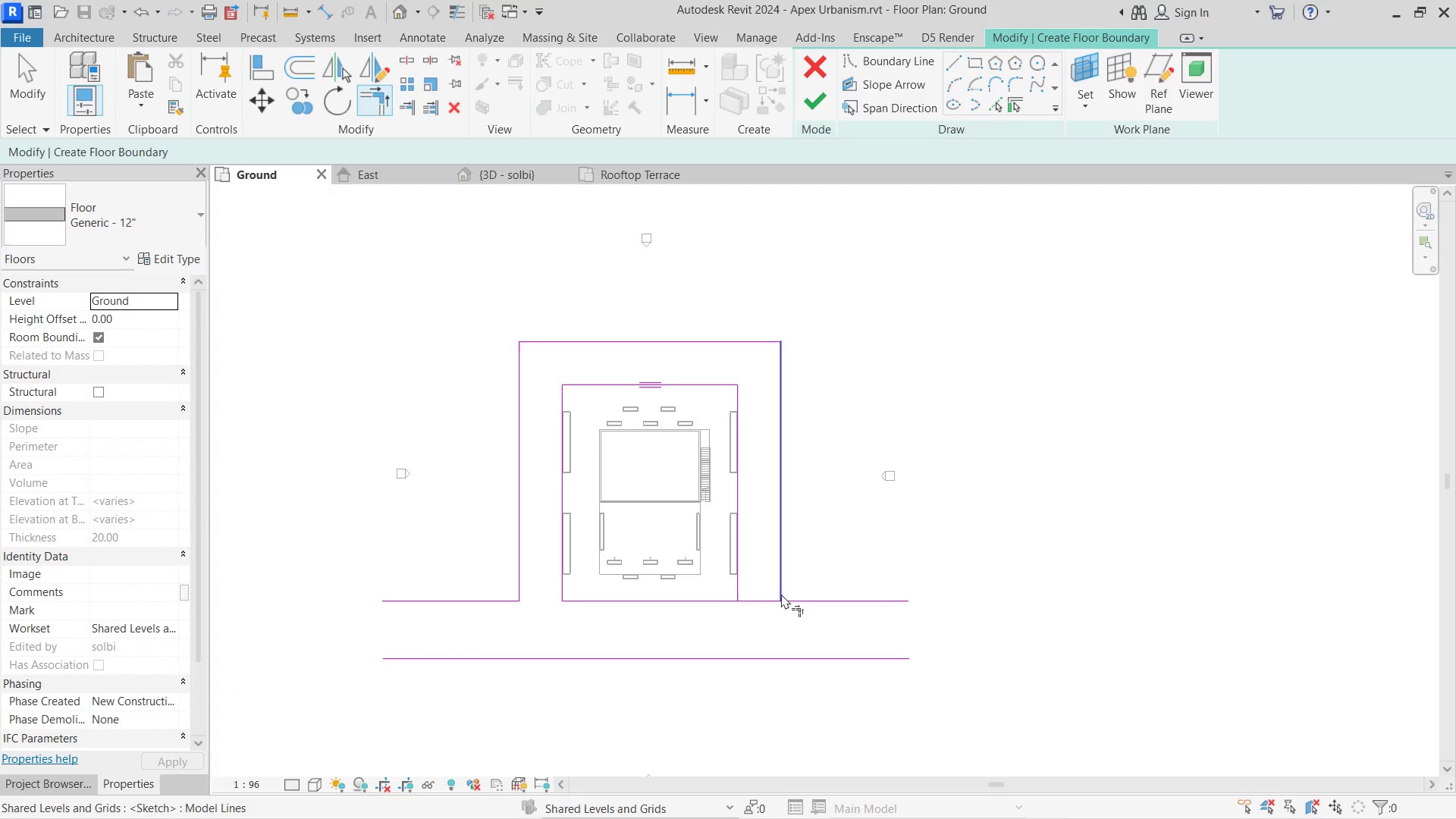 
scroll: coordinate [780, 594], scroll_direction: up, amount: 3.0
 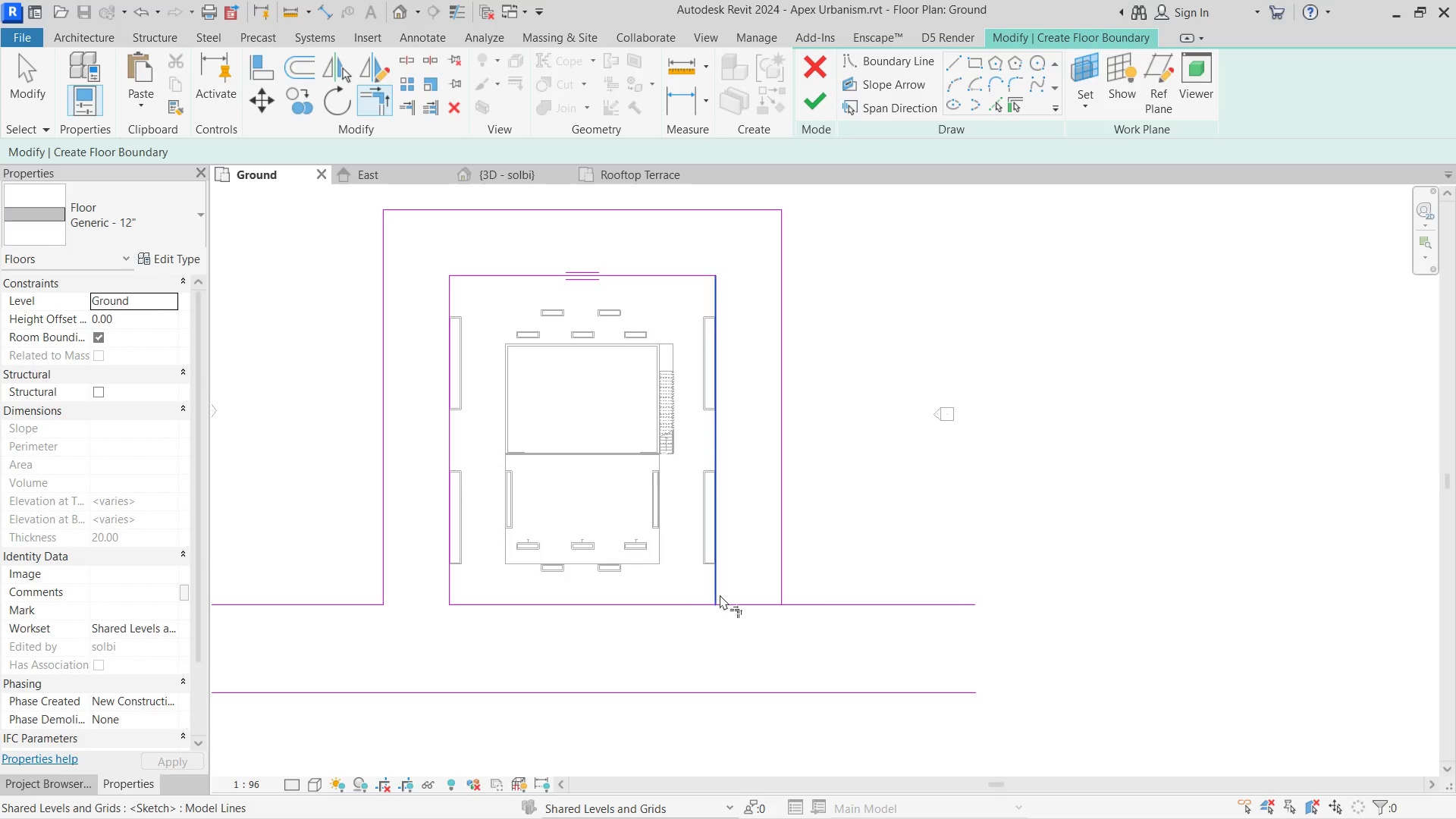 
double_click([688, 607])
 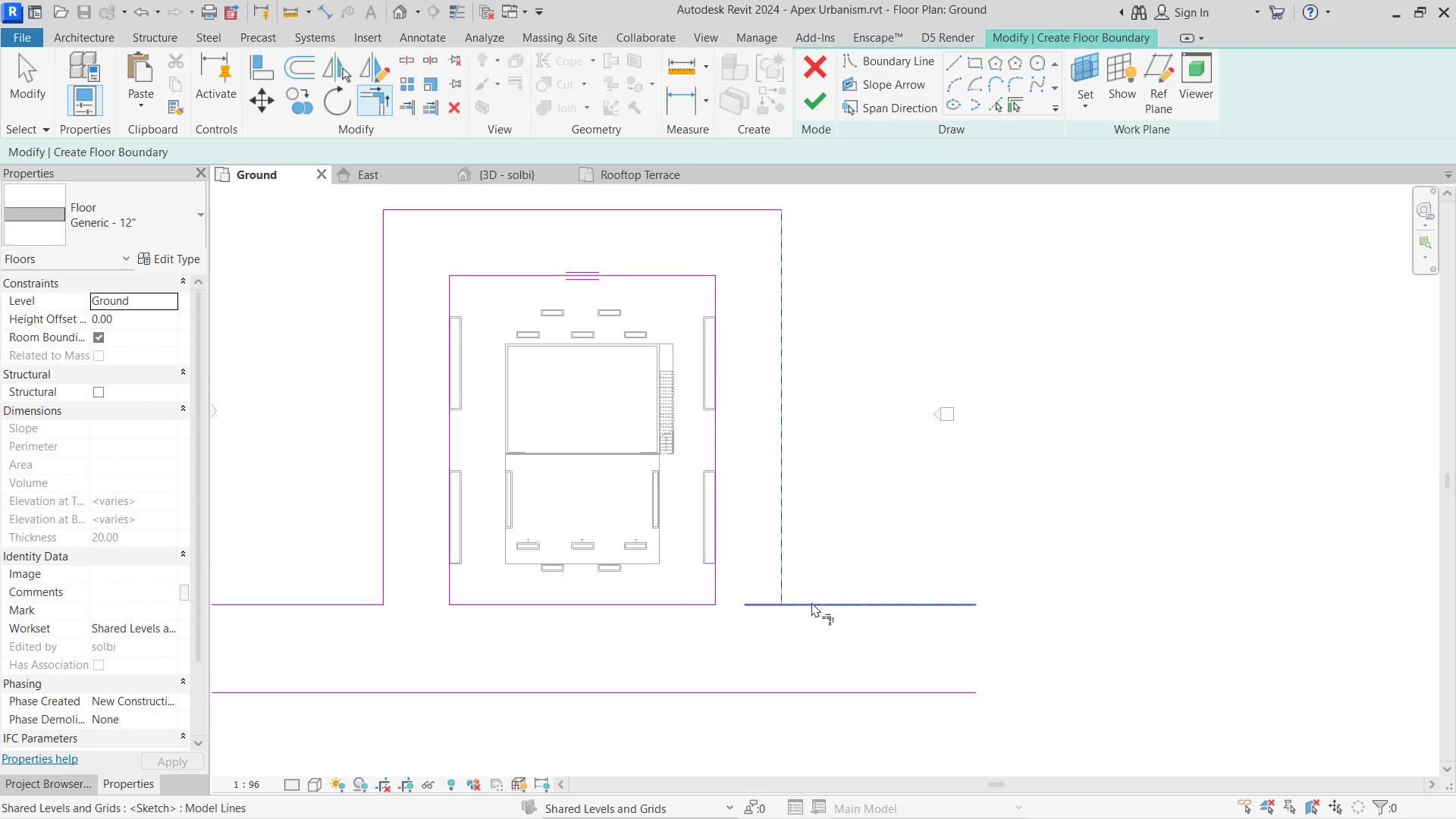 
double_click([811, 602])
 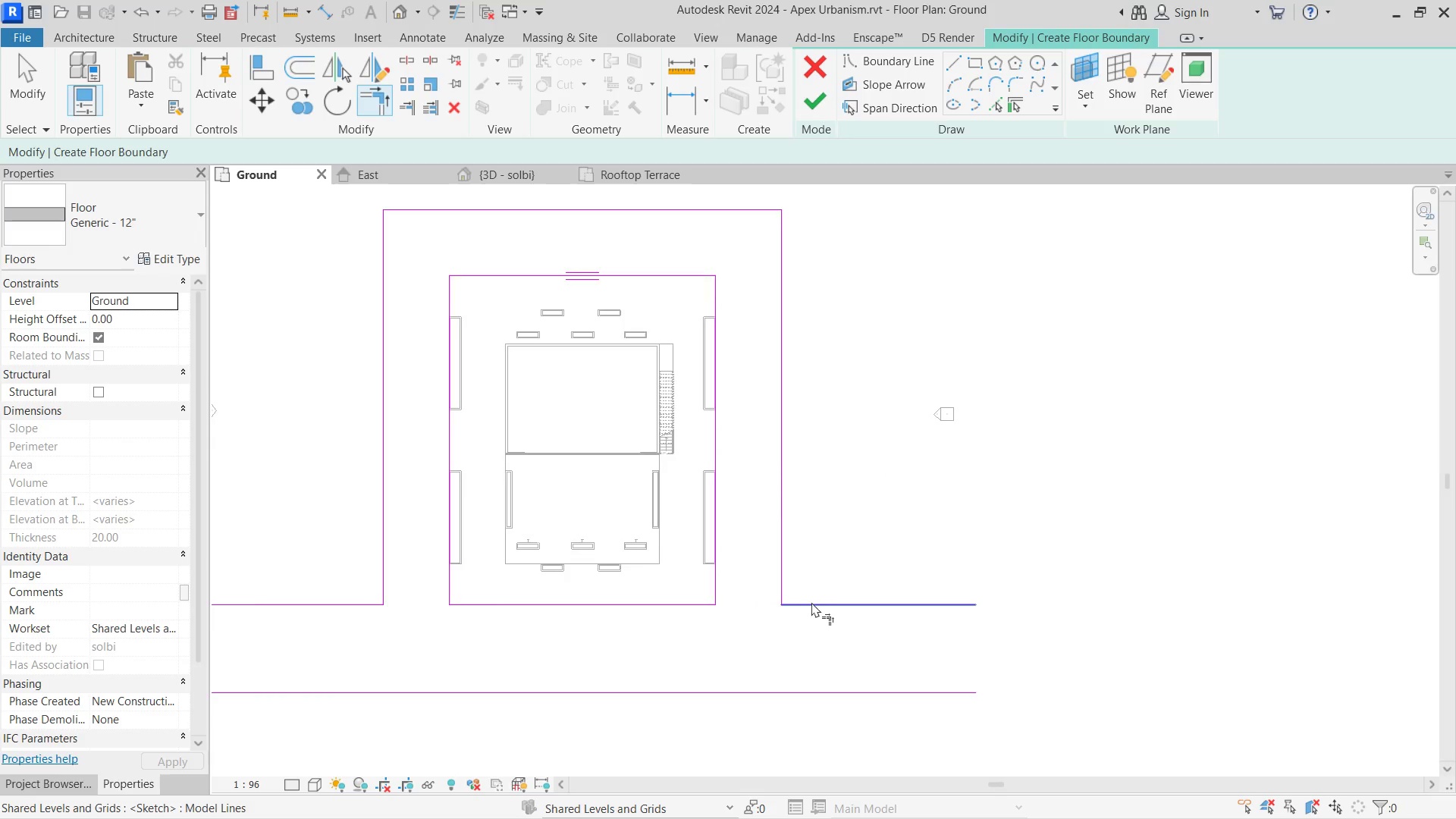 
scroll: coordinate [677, 658], scroll_direction: down, amount: 6.0
 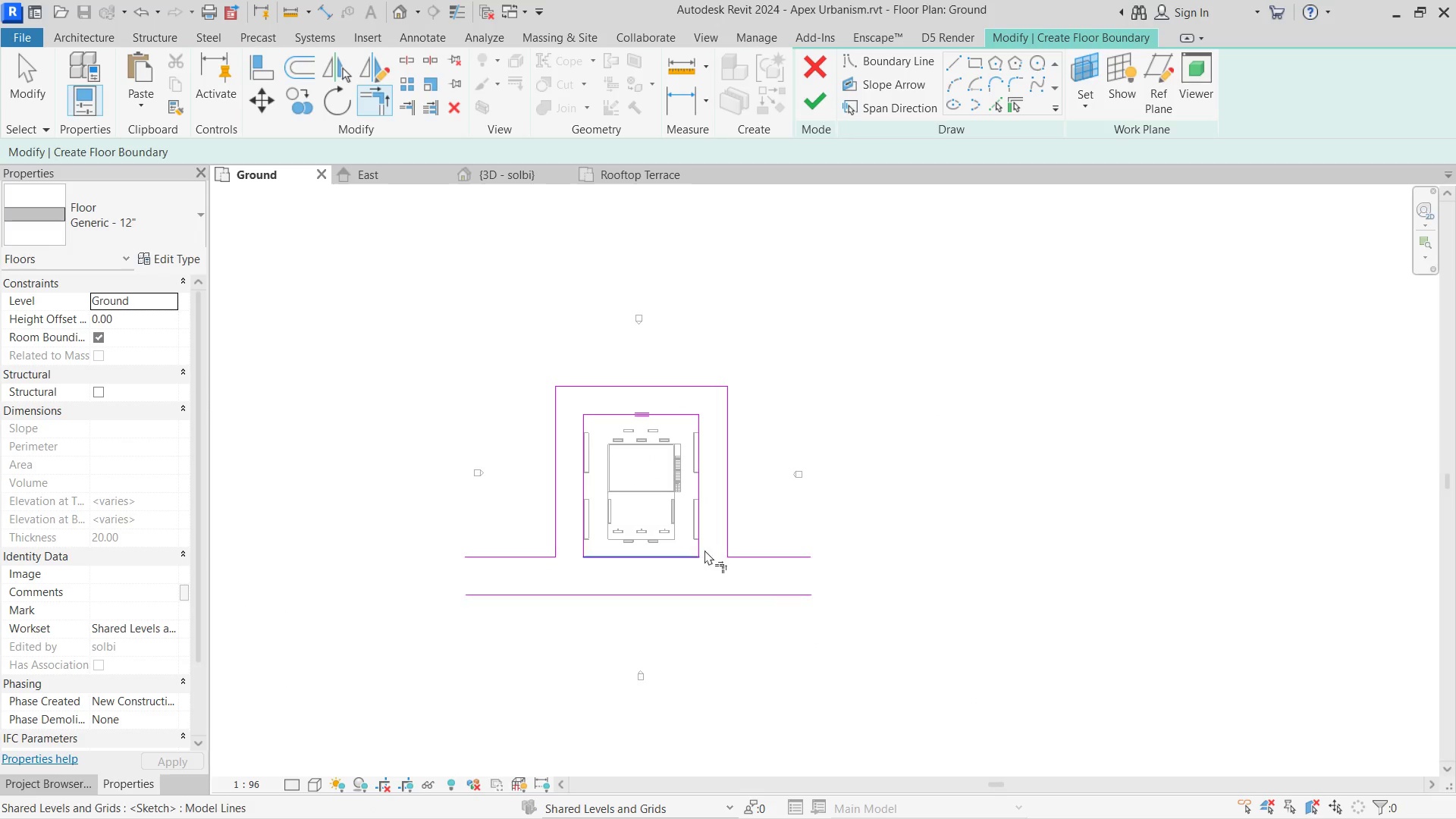 
scroll: coordinate [723, 526], scroll_direction: up, amount: 4.0
 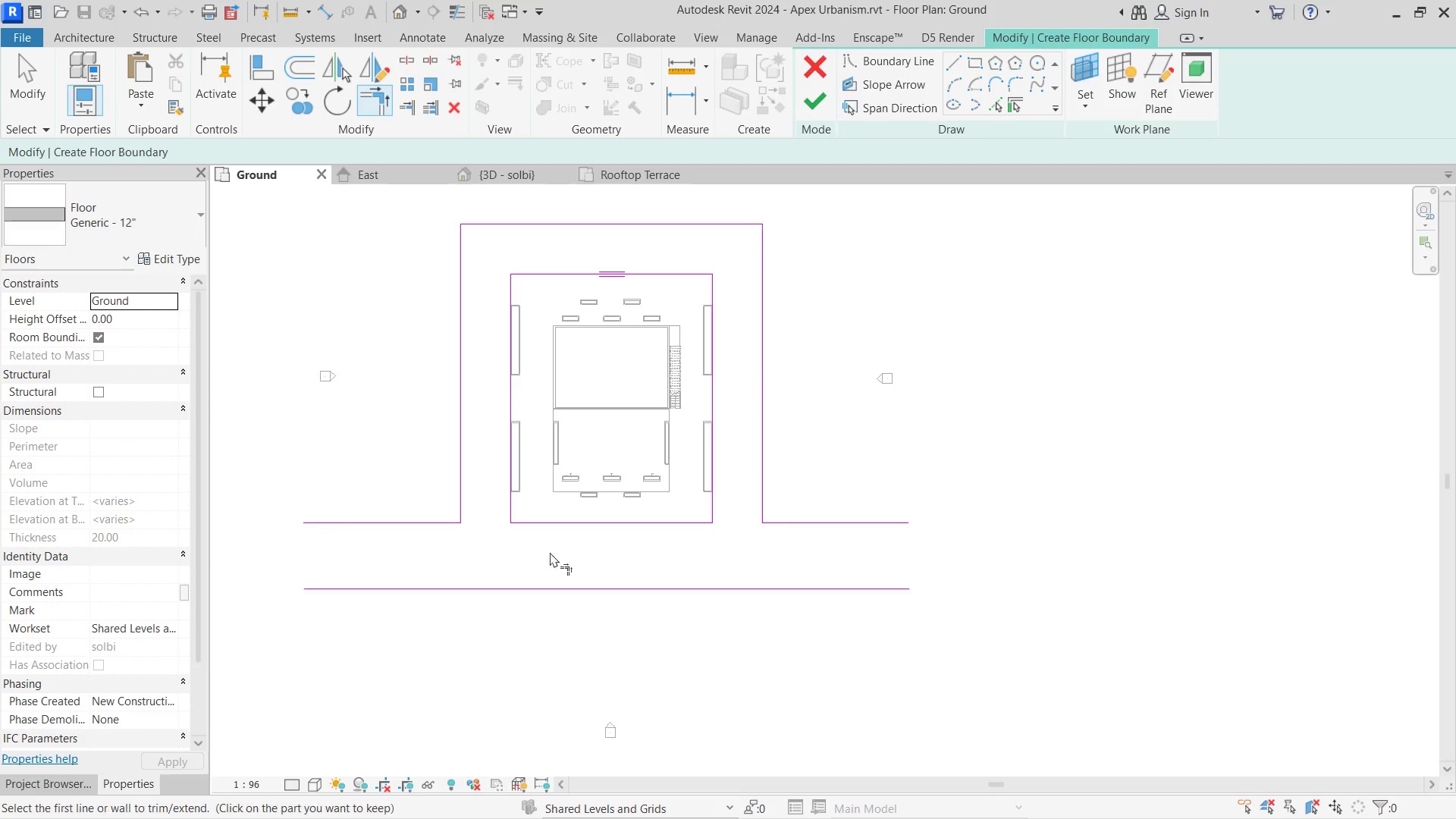 
key(Escape)
 